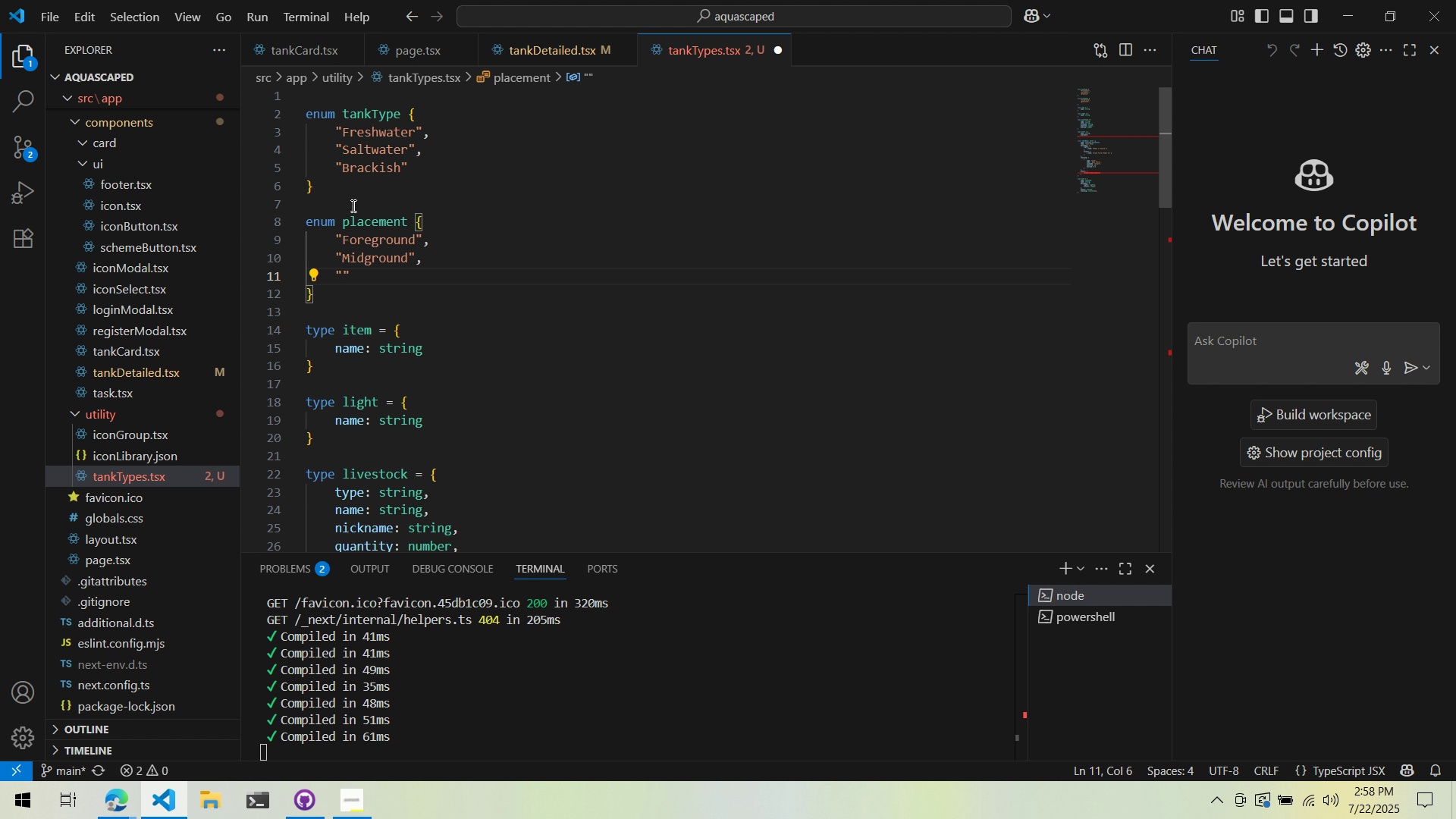 
type(Bacjgr)
key(Backspace)
key(Backspace)
key(Backspace)
type(kgroud)
key(Backspace)
type(nd)
 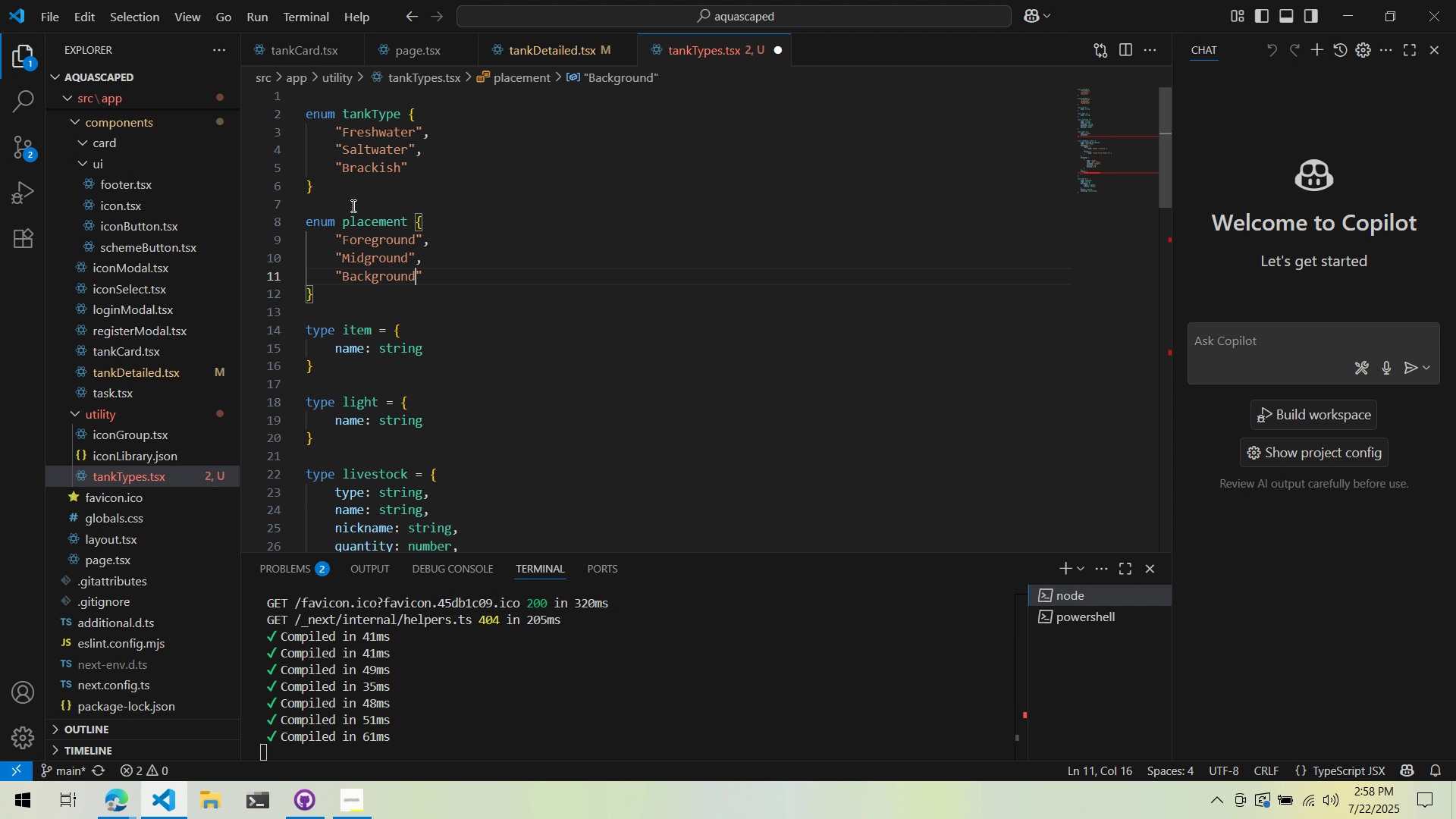 
key(ArrowRight)
 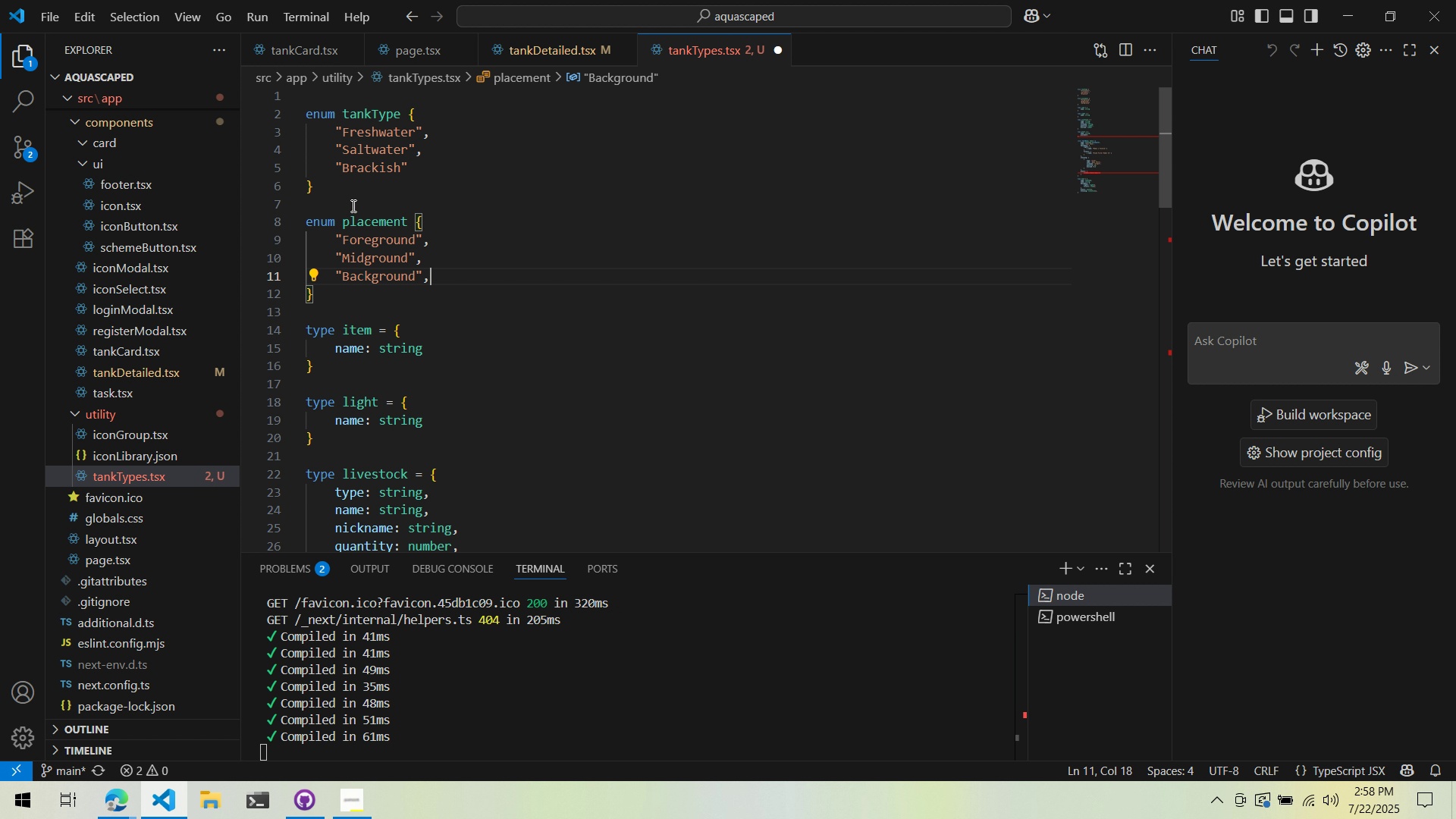 
key(Comma)
 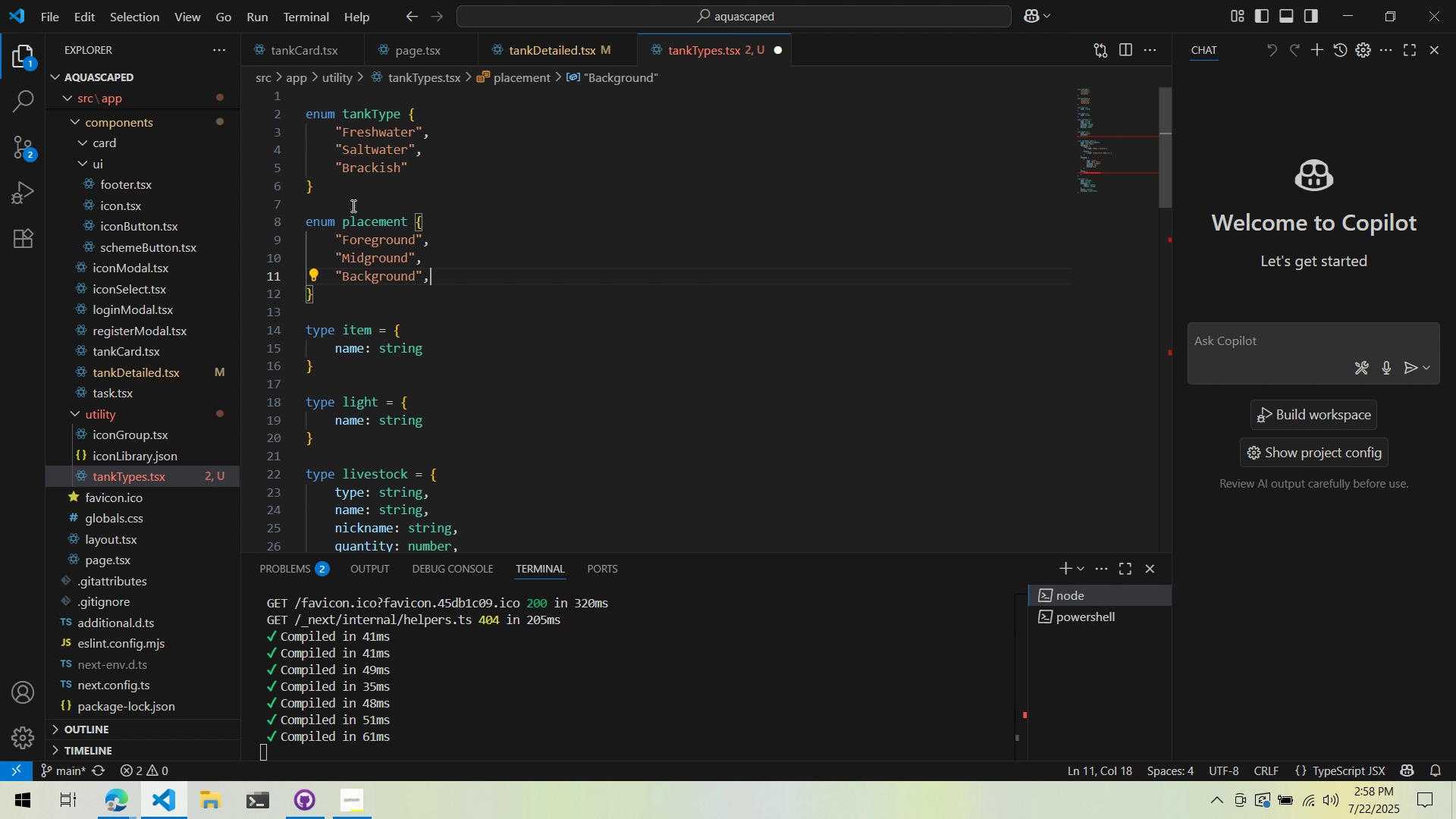 
key(Enter)
 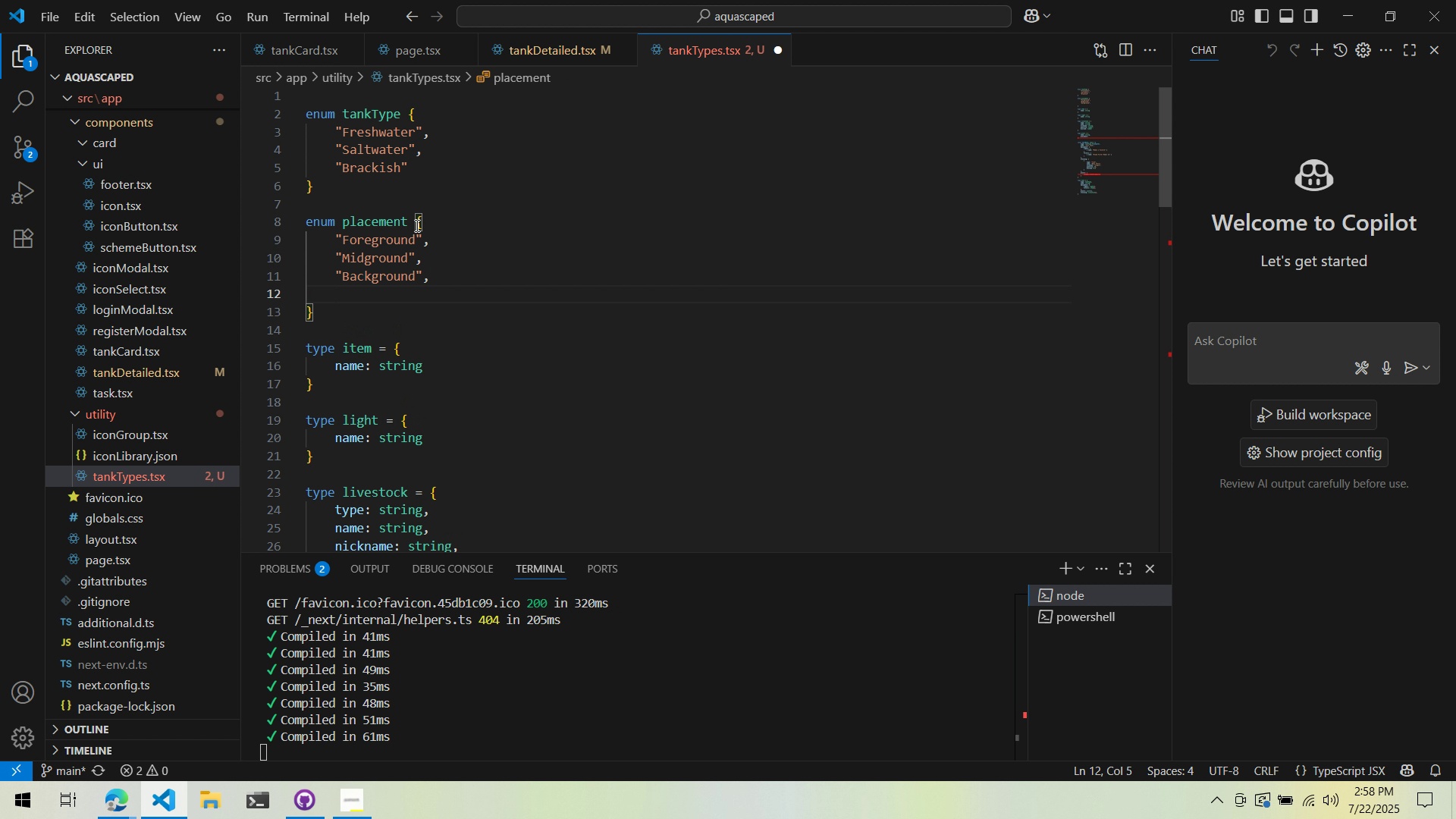 
left_click([446, 223])
 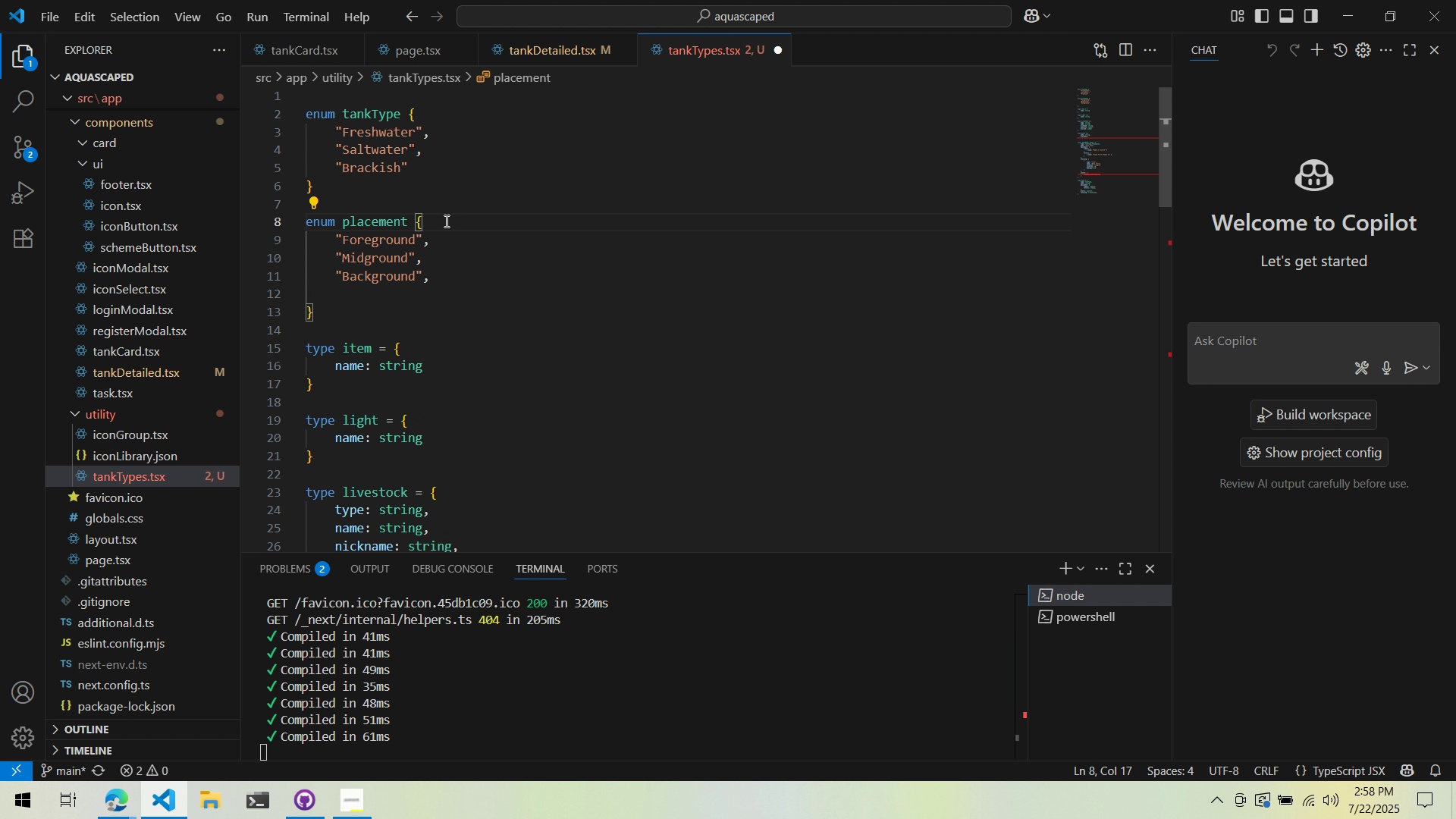 
key(Enter)
 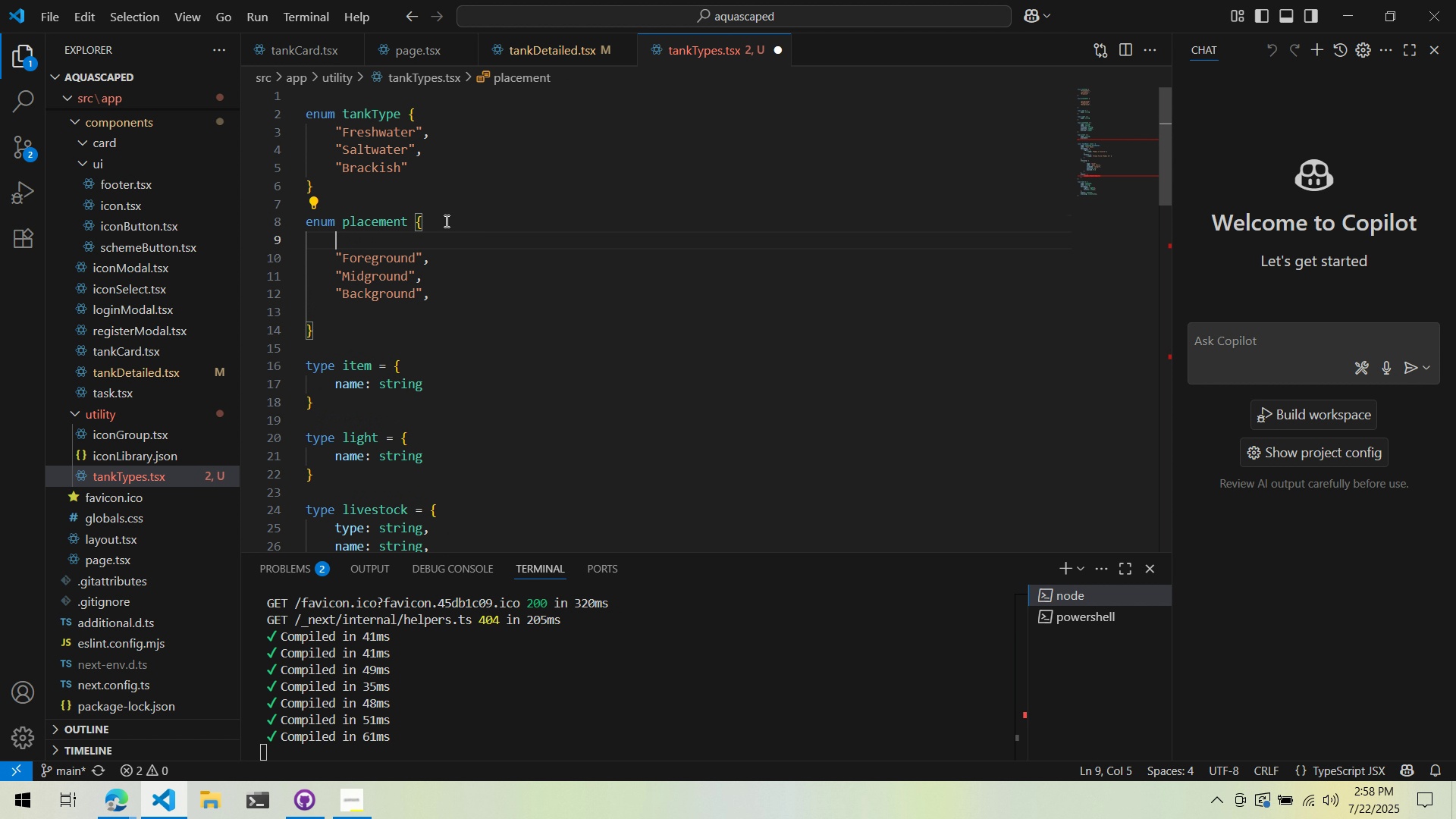 
type("Floating)
 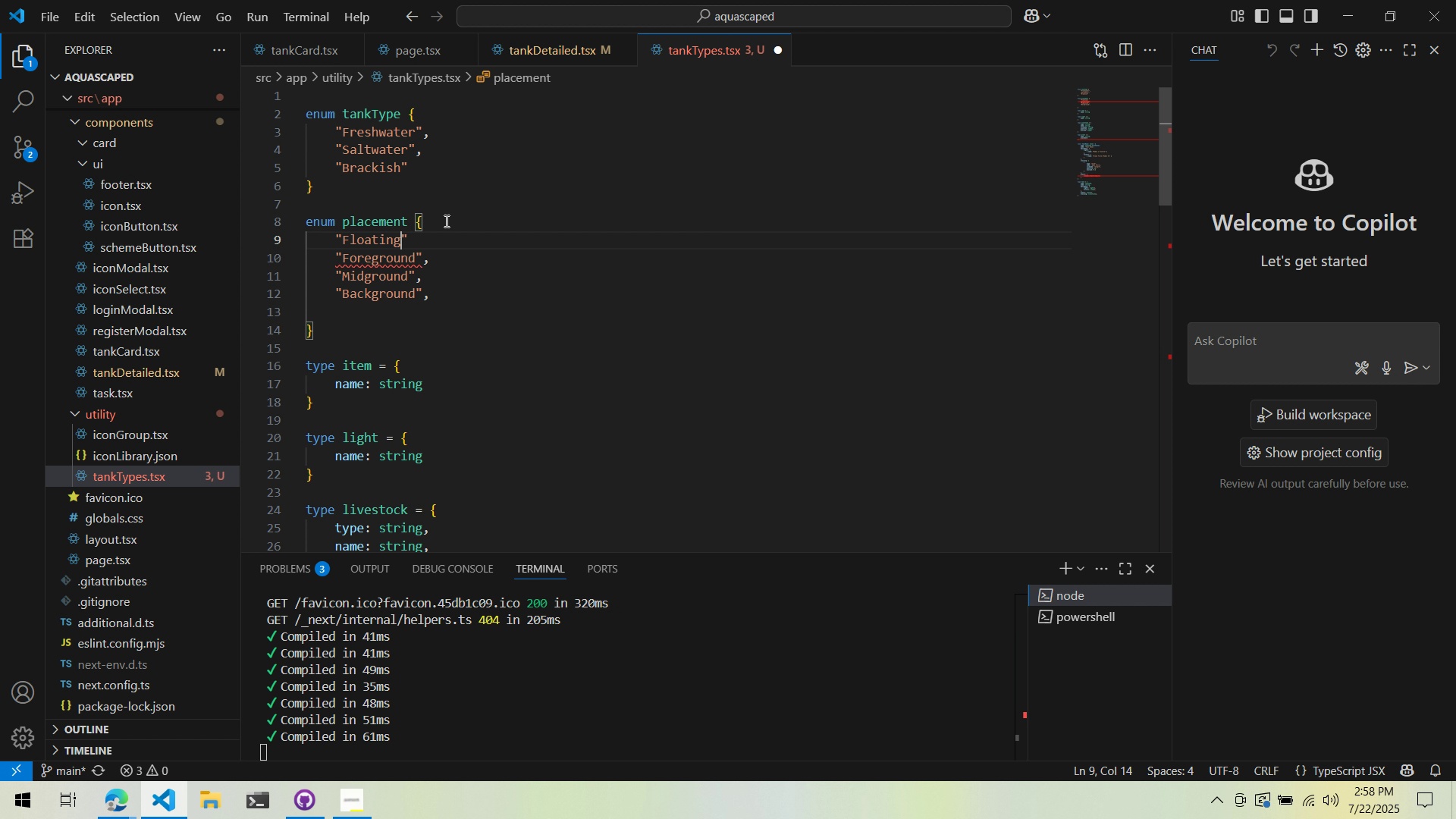 
key(ArrowRight)
 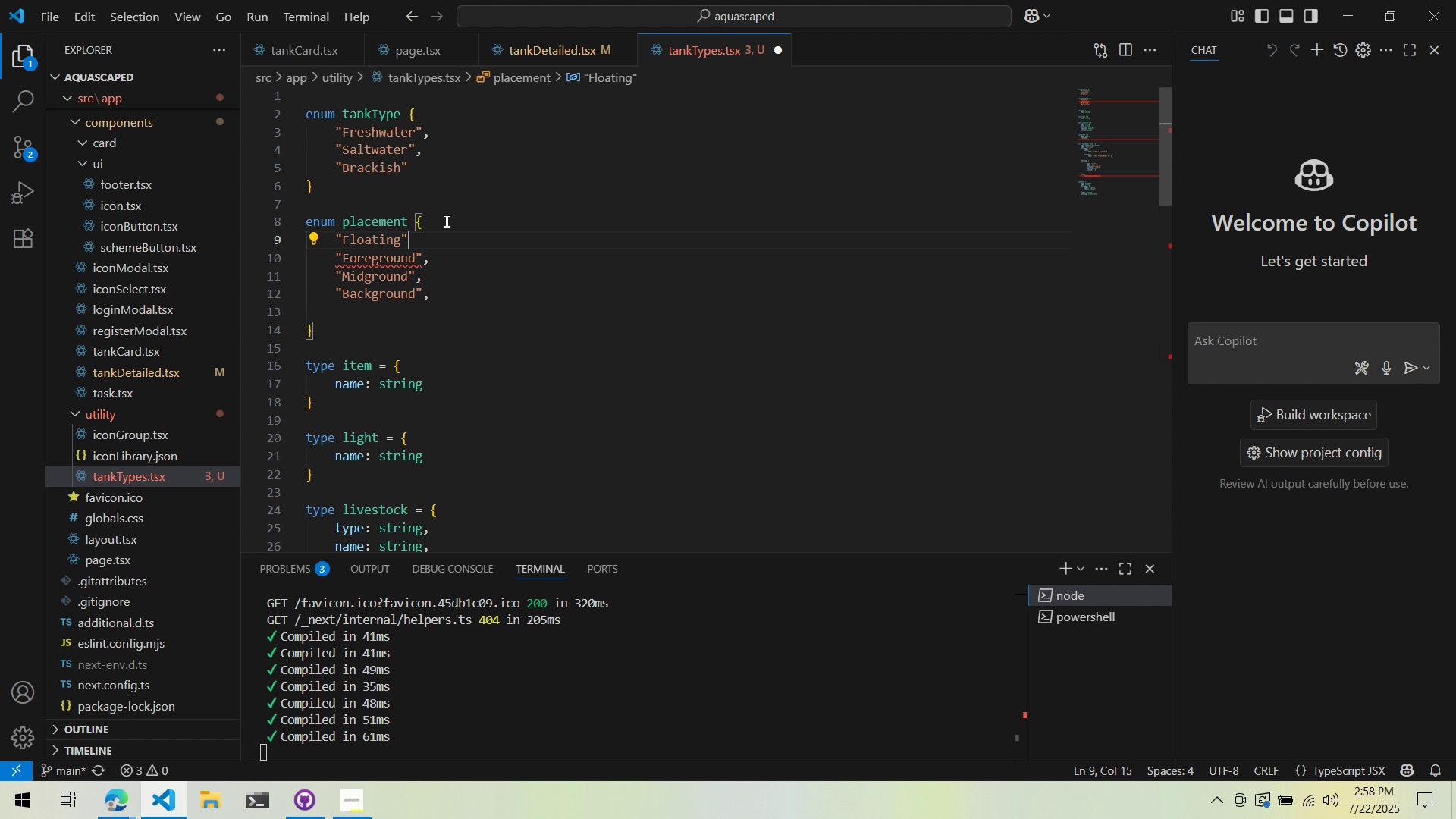 
key(Comma)
 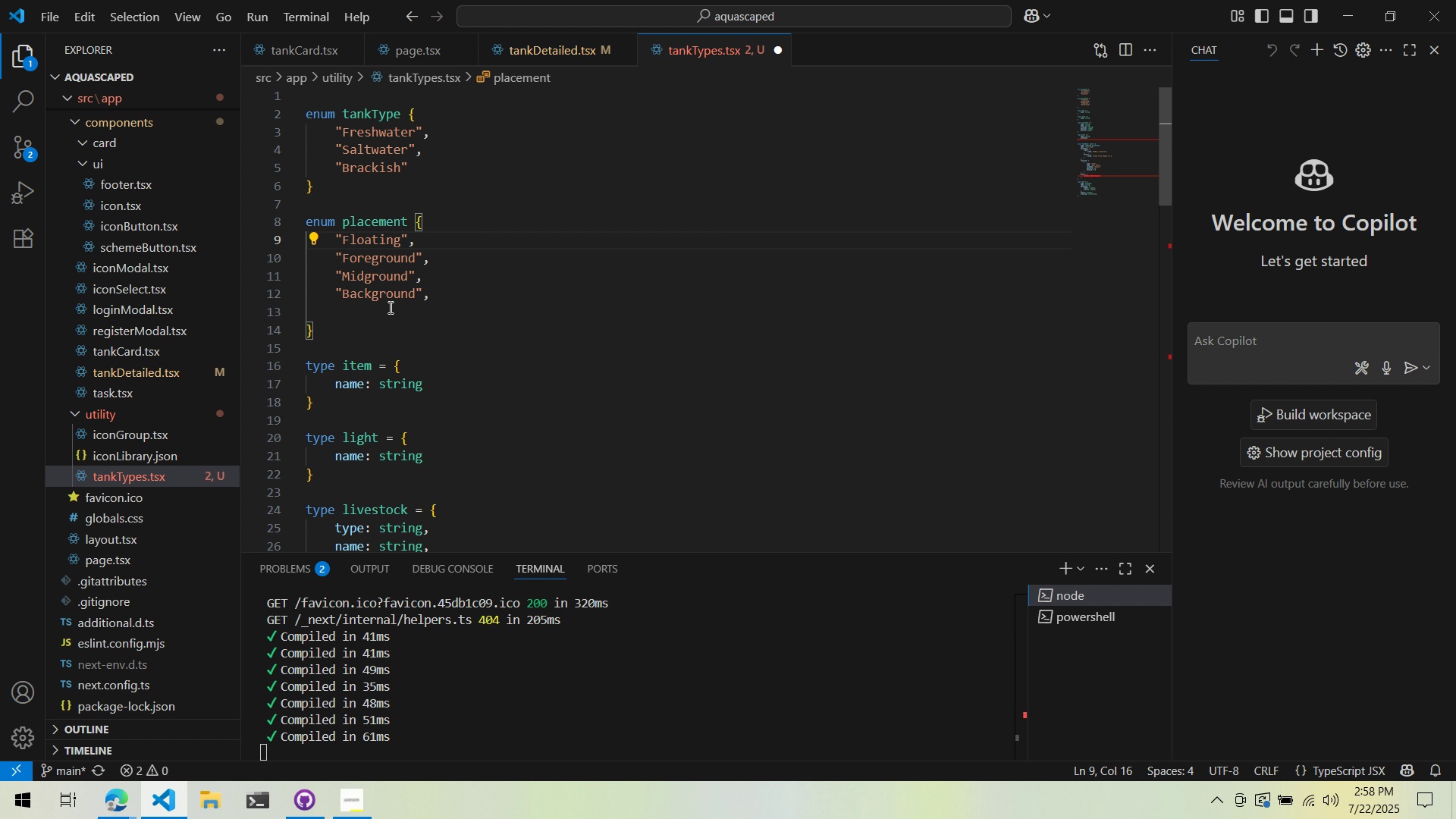 
left_click([388, 315])
 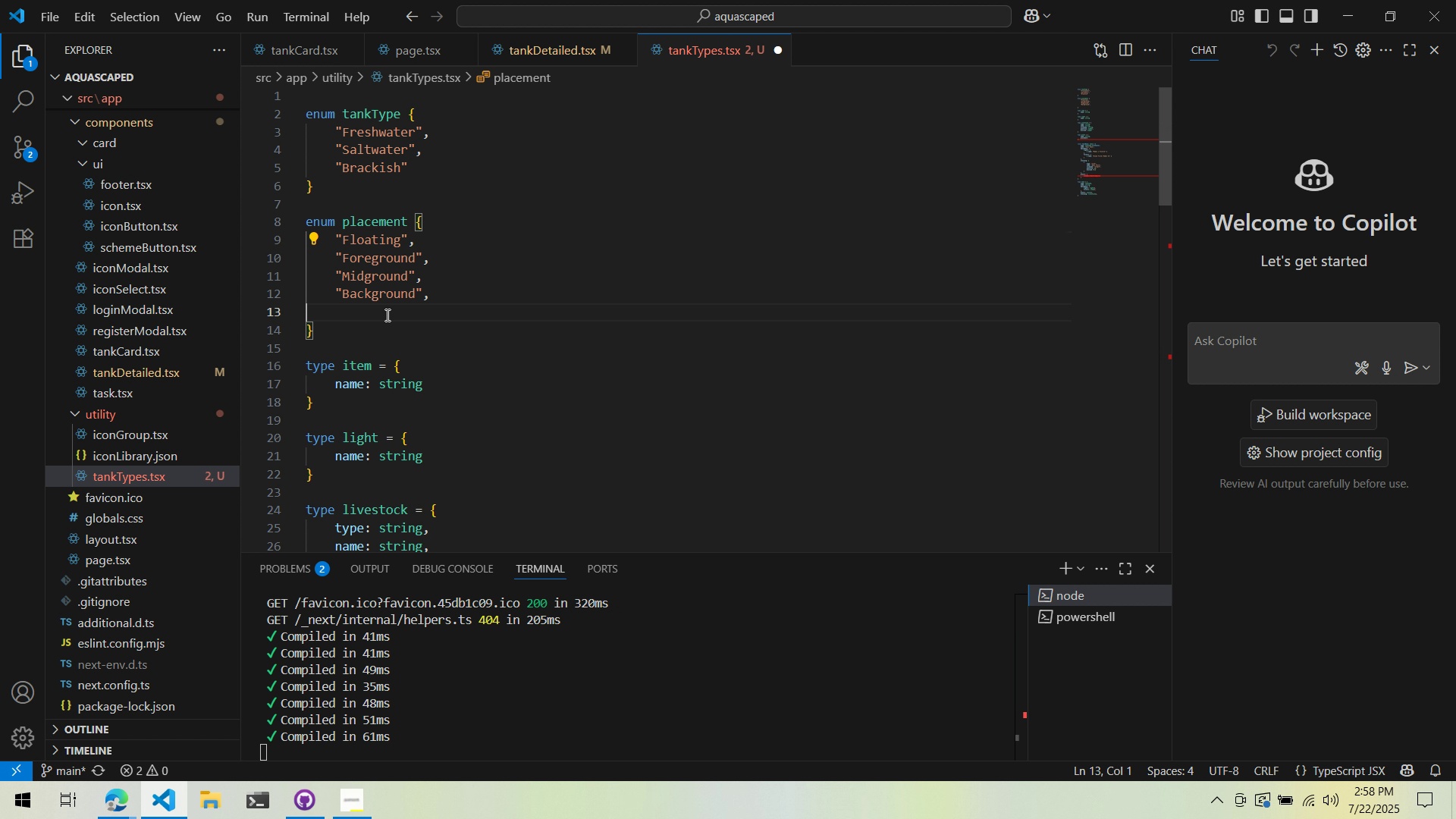 
key(Control+ControlLeft)
 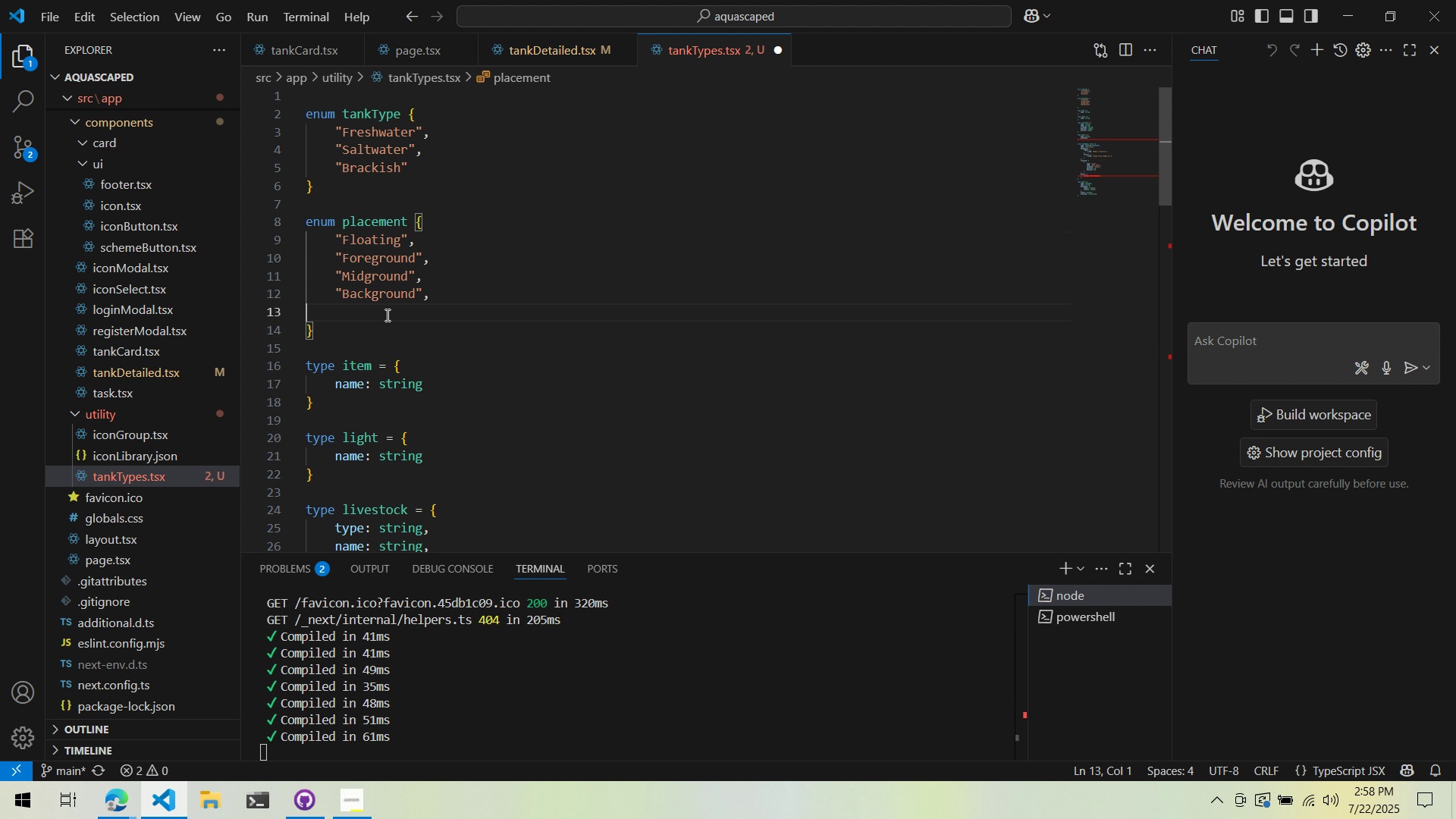 
key(Control+X)
 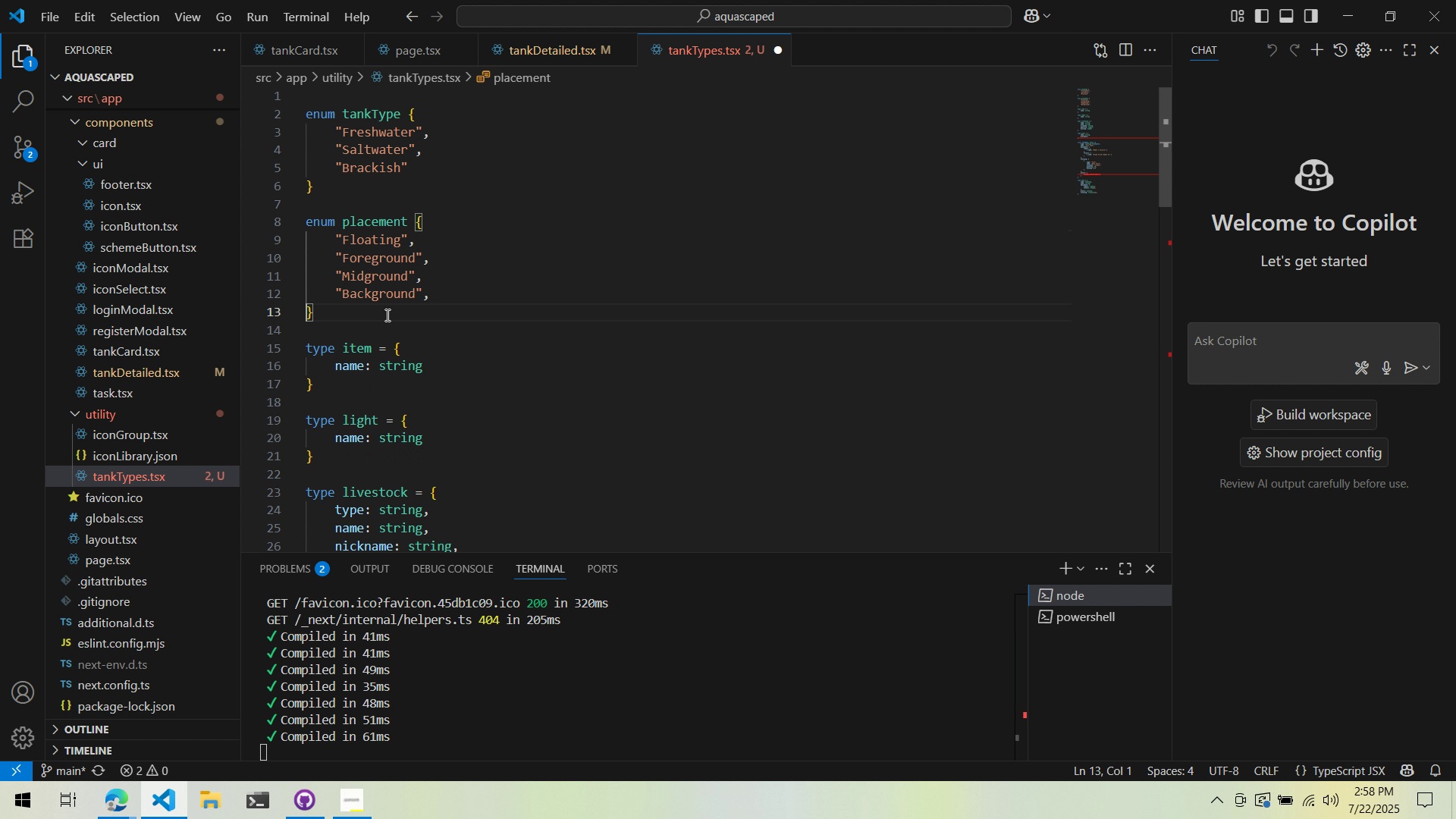 
key(Control+ControlLeft)
 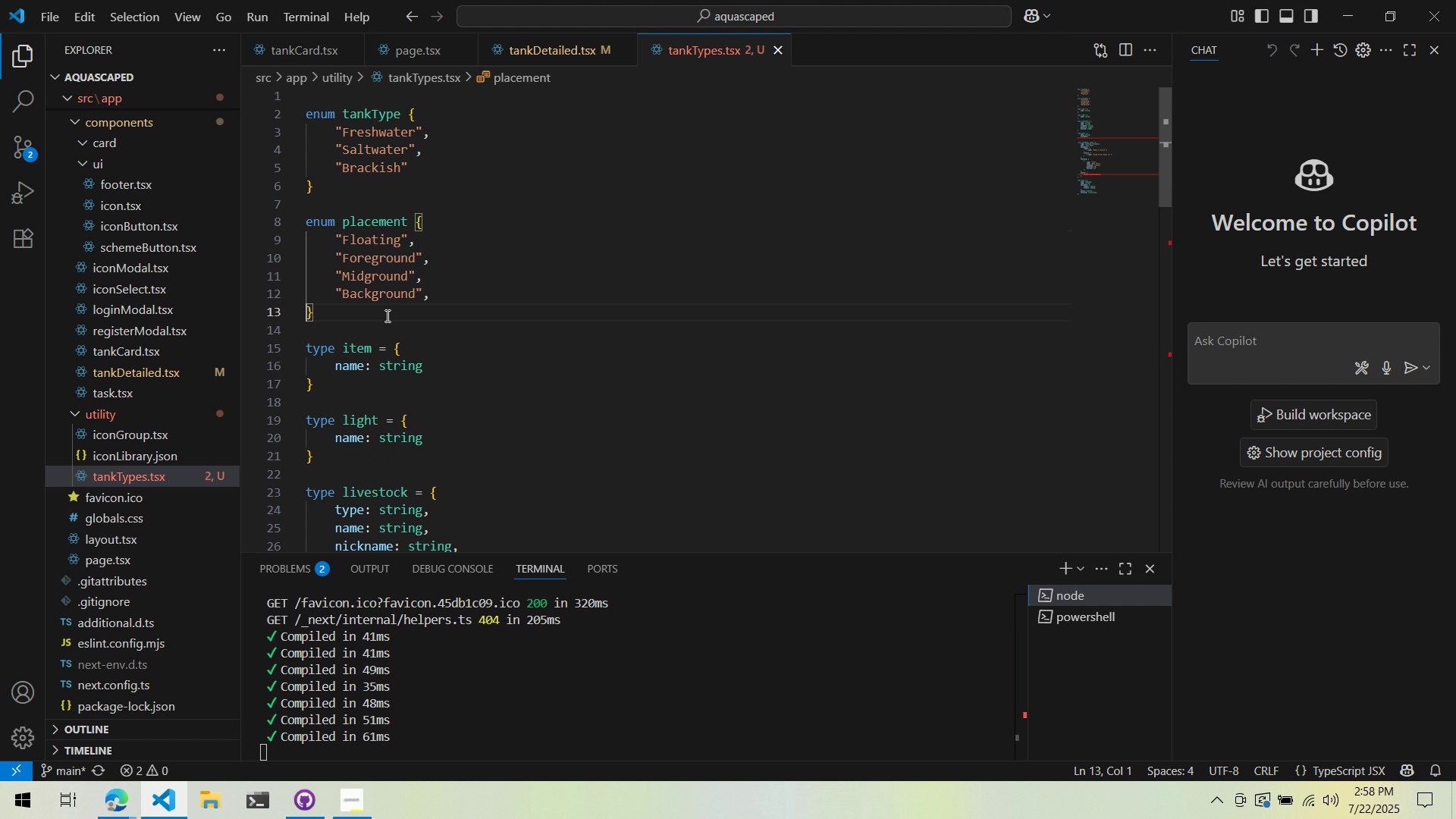 
key(Control+S)
 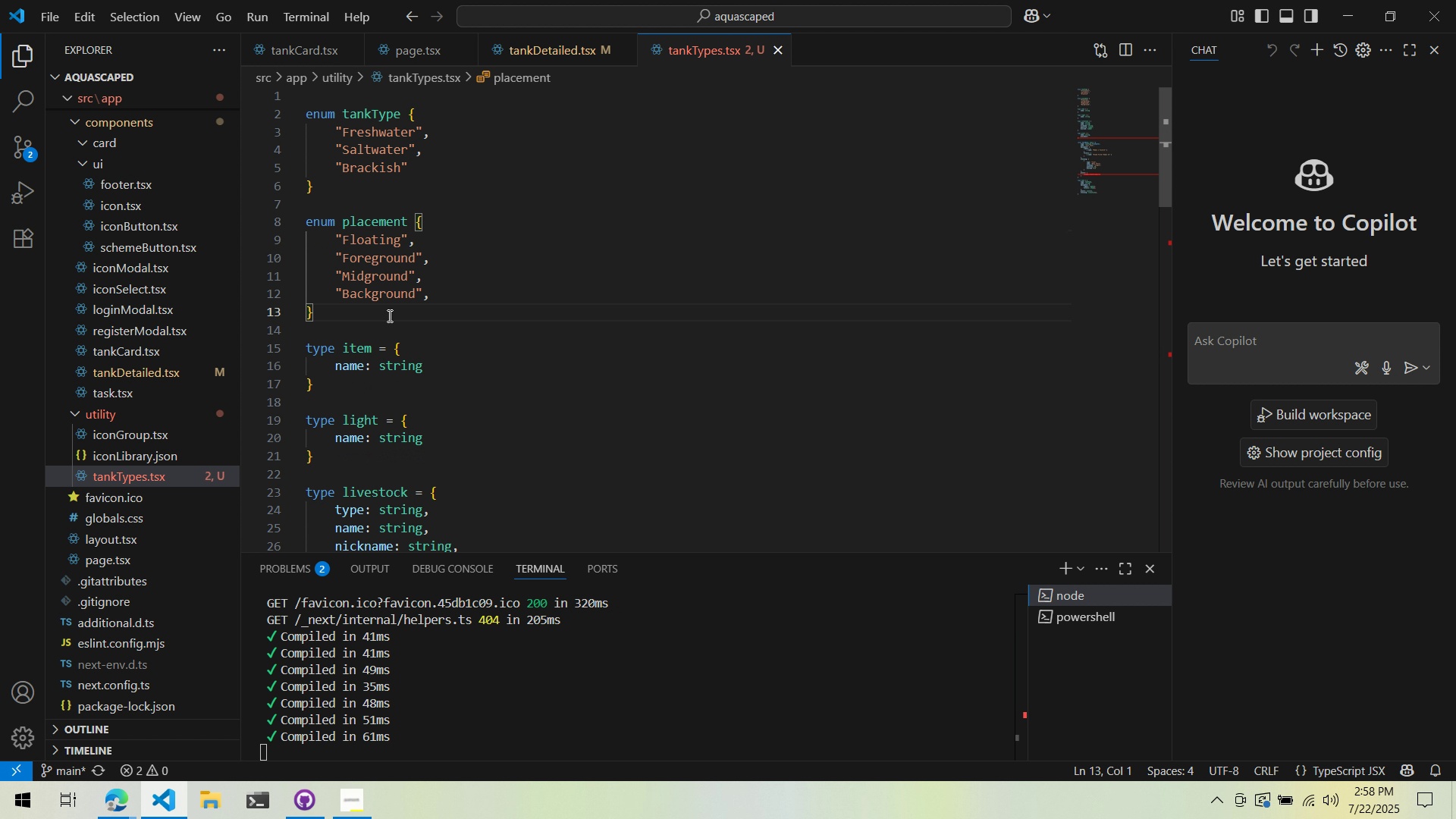 
scroll: coordinate [426, 264], scroll_direction: down, amount: 17.0
 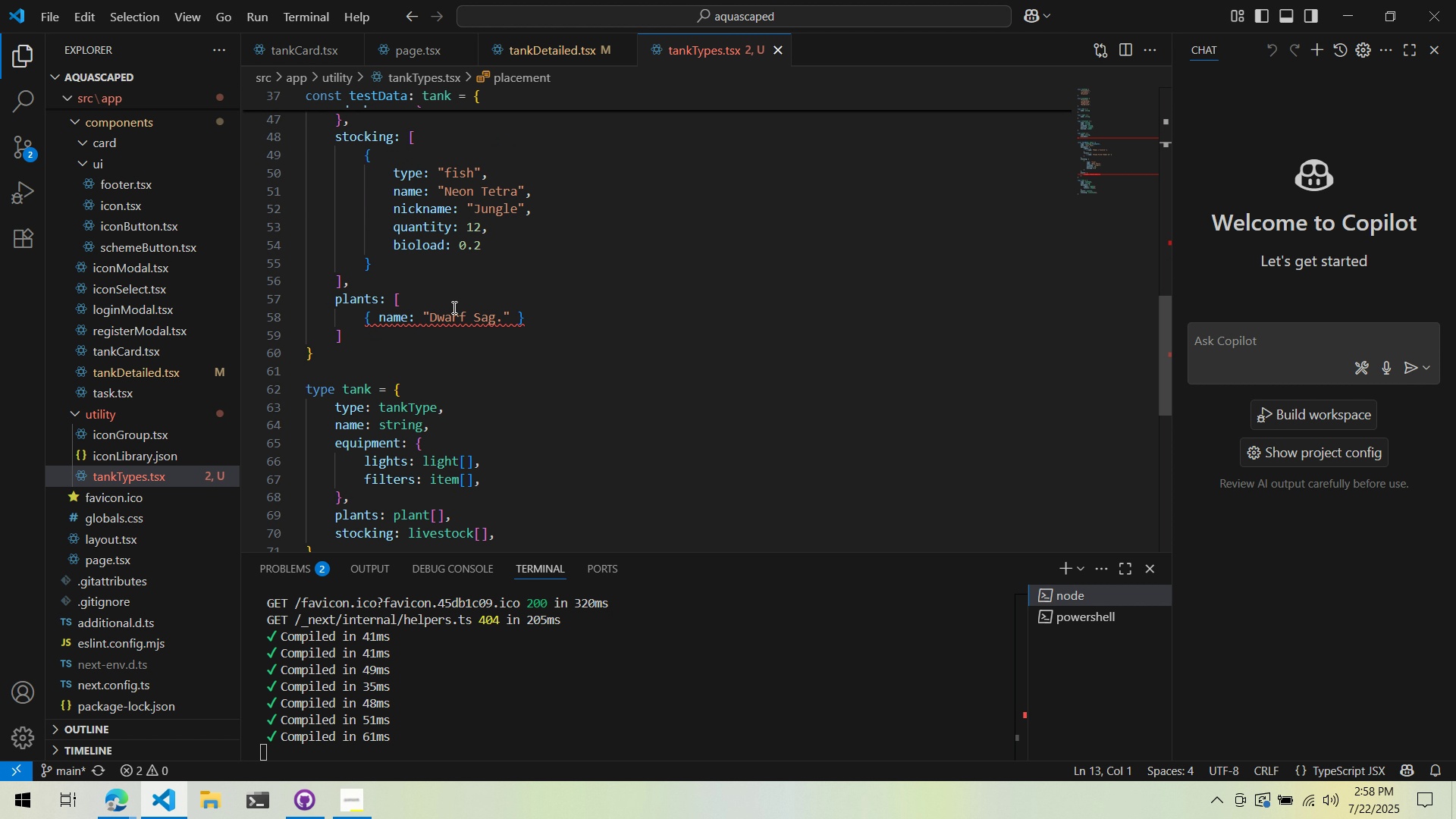 
mouse_move([437, 328])
 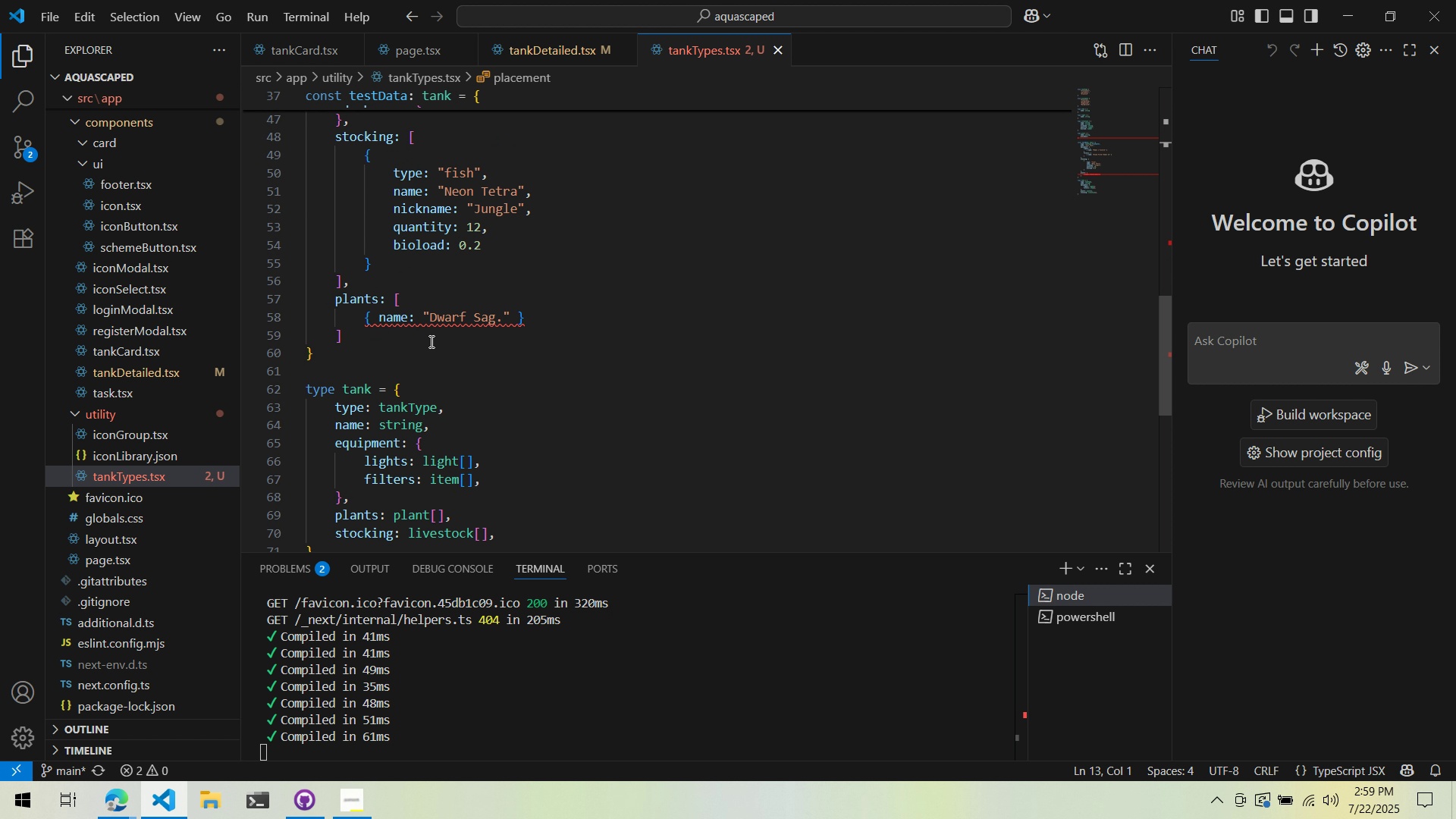 
mouse_move([406, 366])
 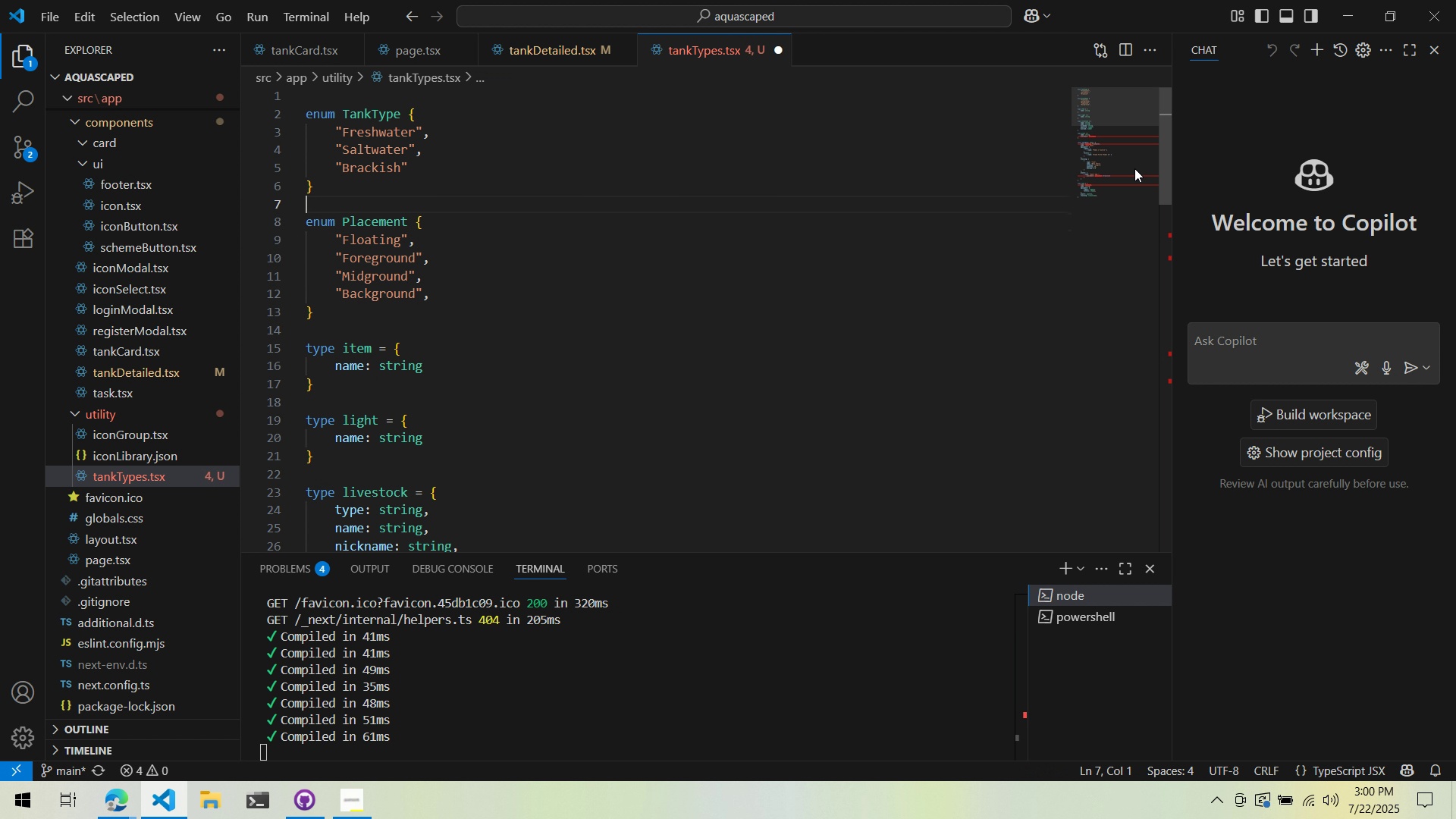 
wait(81.73)
 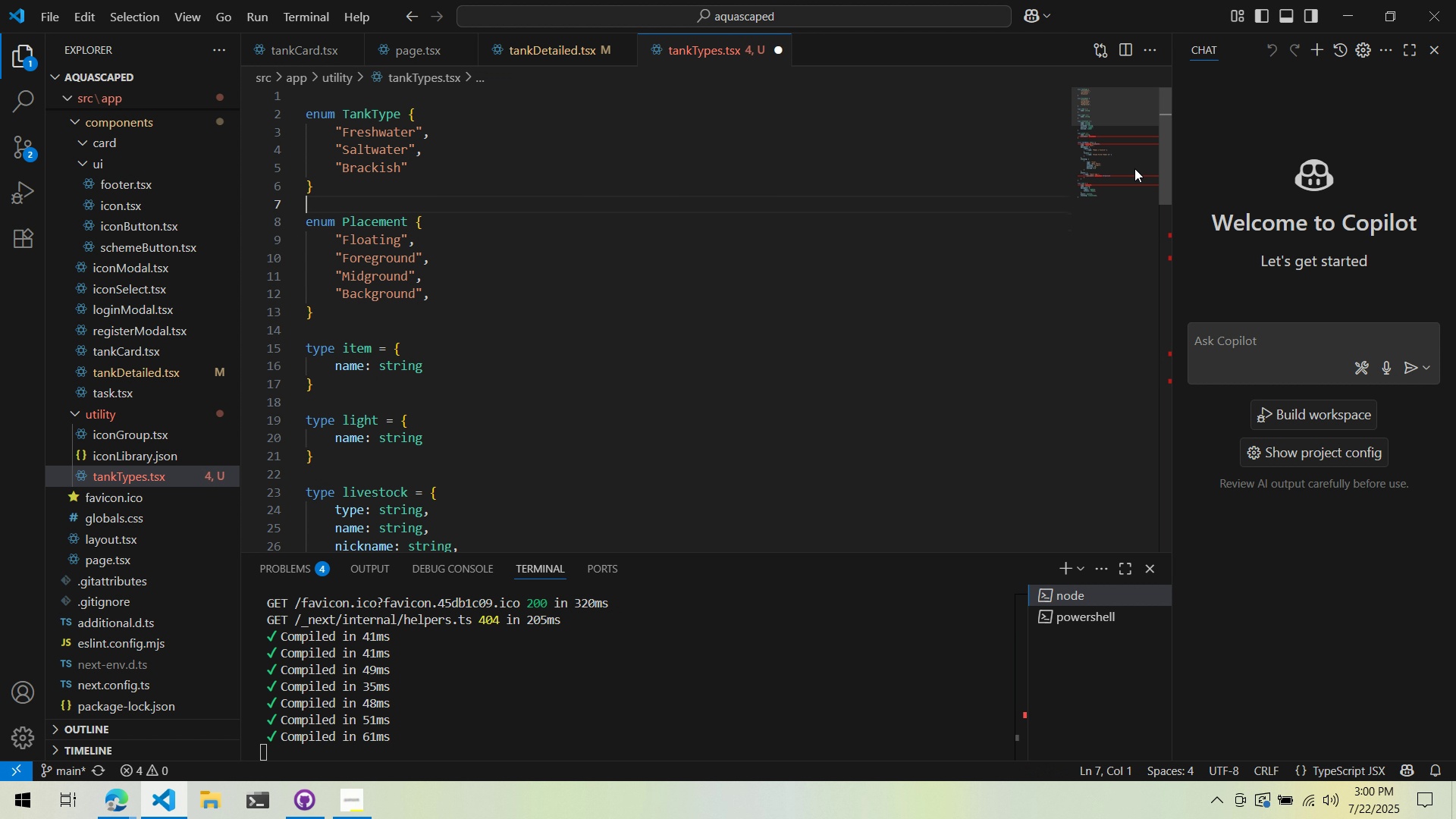 
scroll: coordinate [519, 338], scroll_direction: down, amount: 2.0
 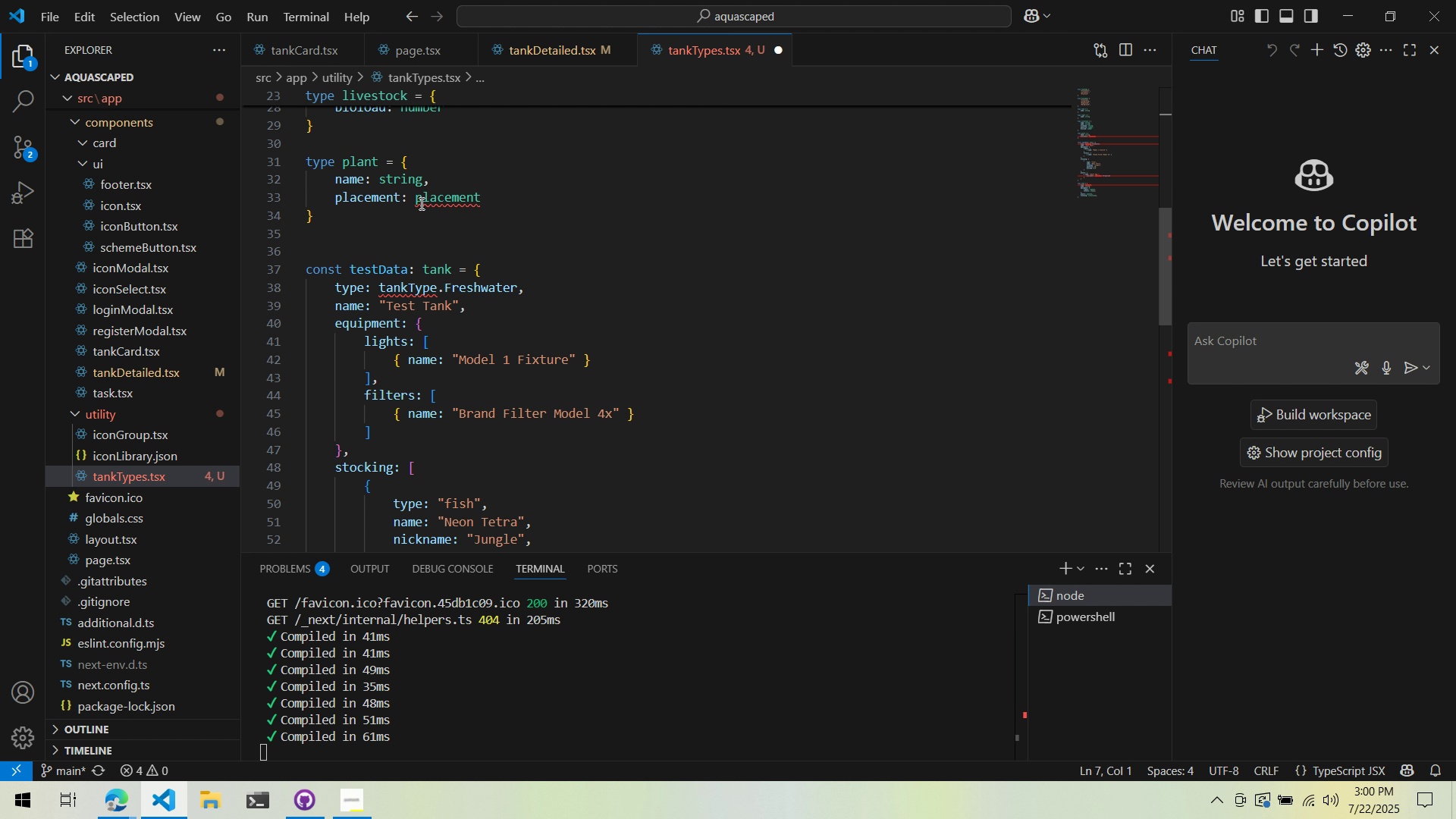 
scroll: coordinate [521, 341], scroll_direction: up, amount: 4.0
 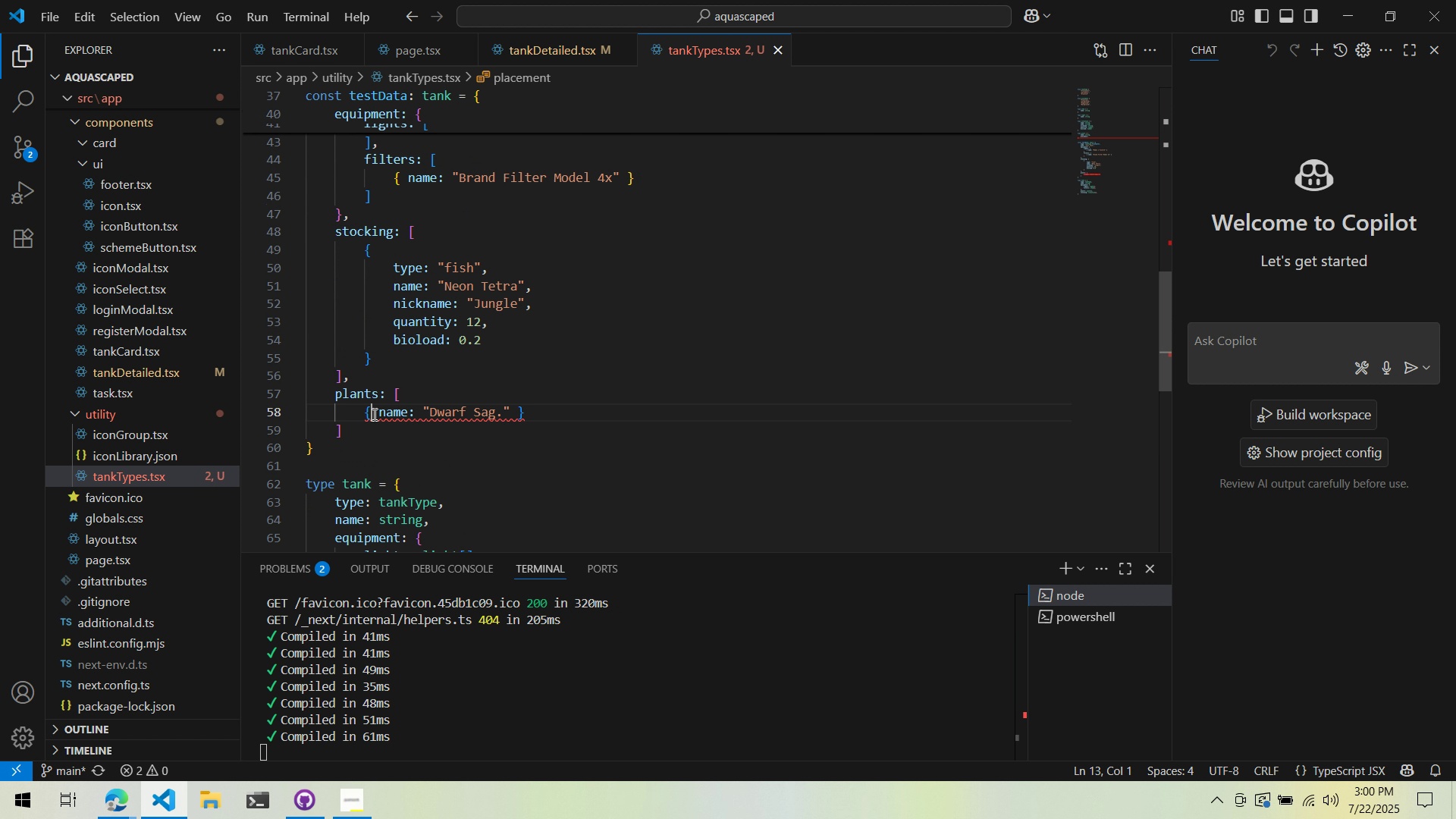 
double_click([376, 416])
 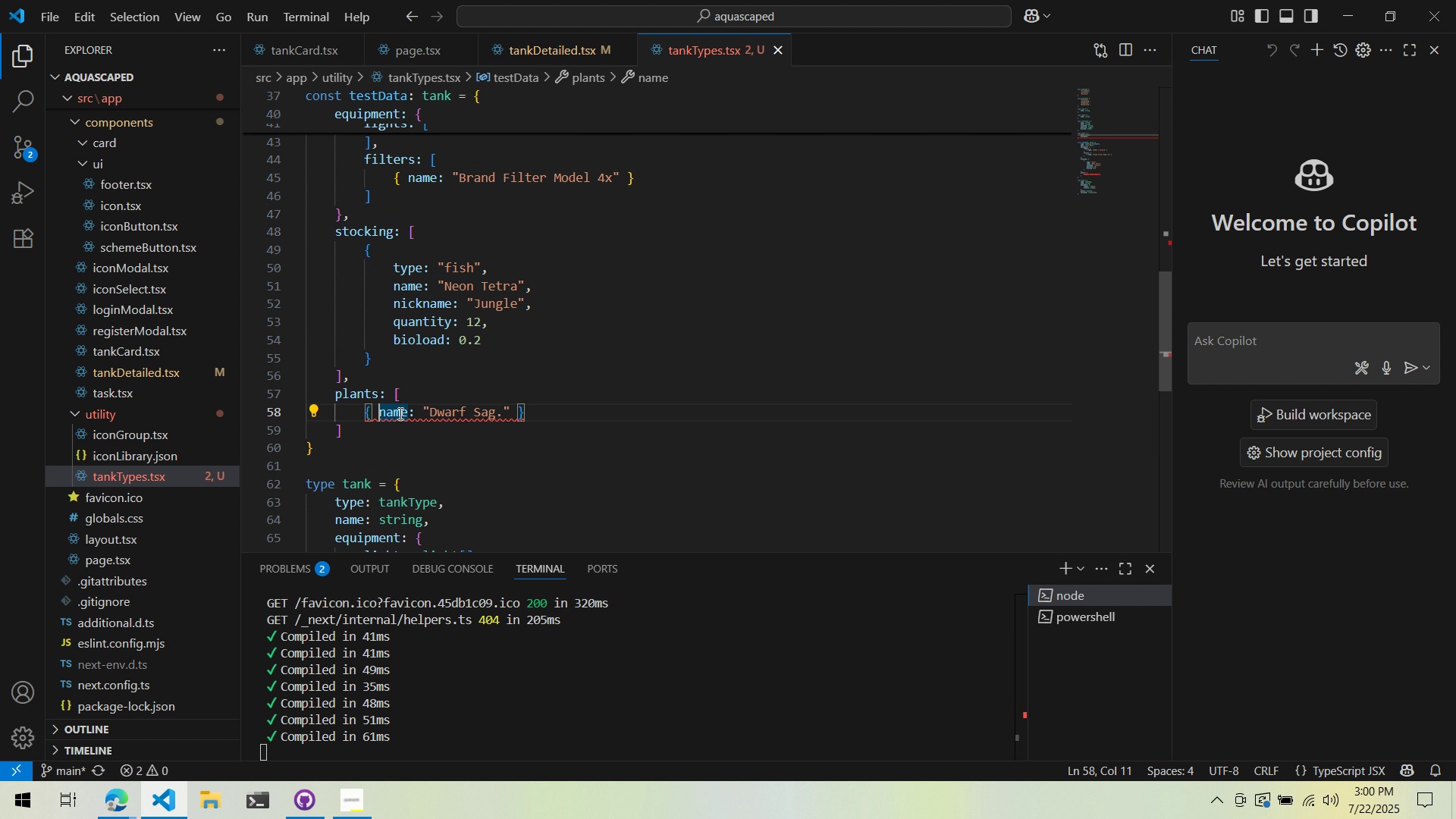 
scroll: coordinate [486, 386], scroll_direction: up, amount: 6.0
 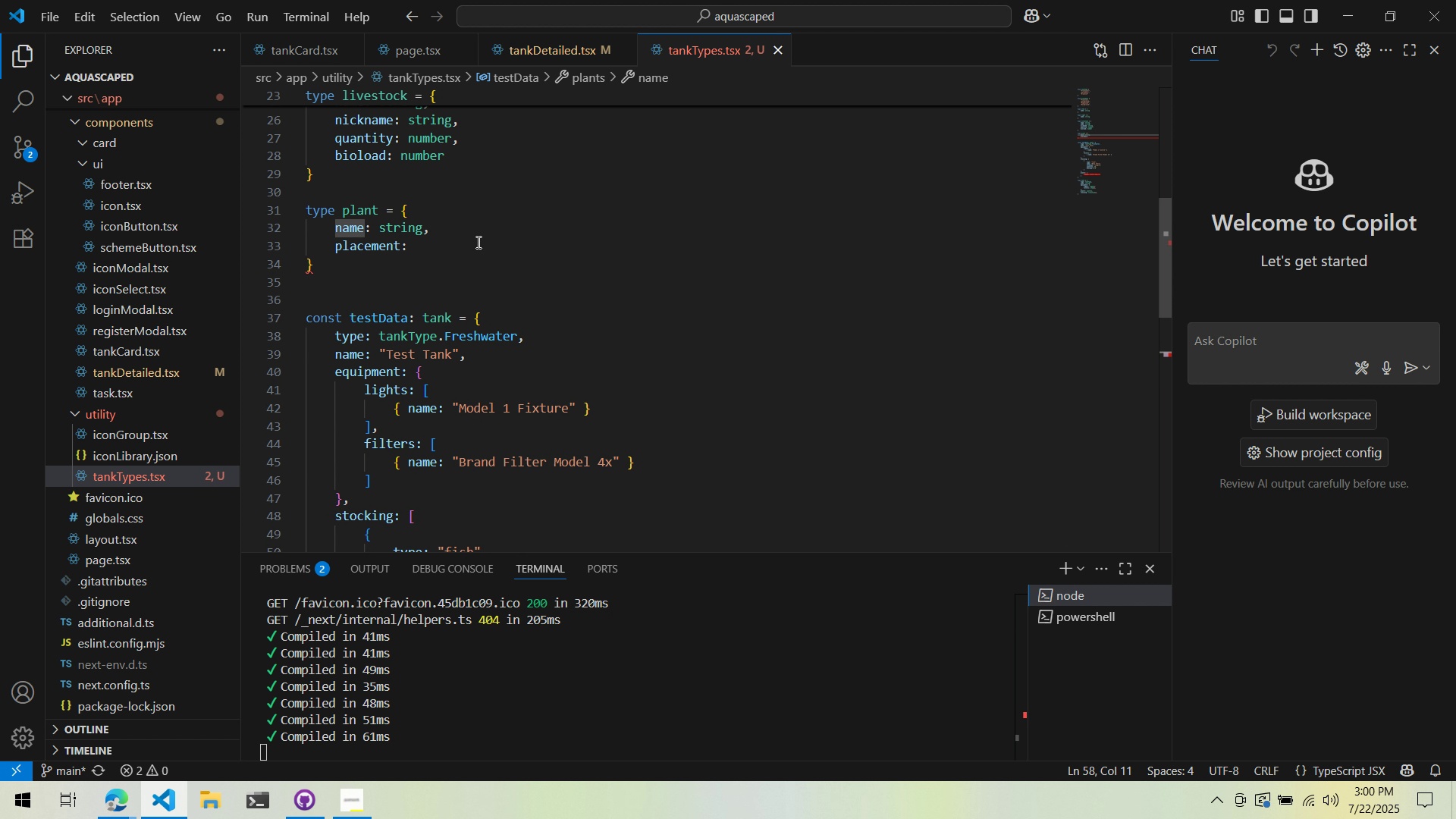 
left_click([478, 239])
 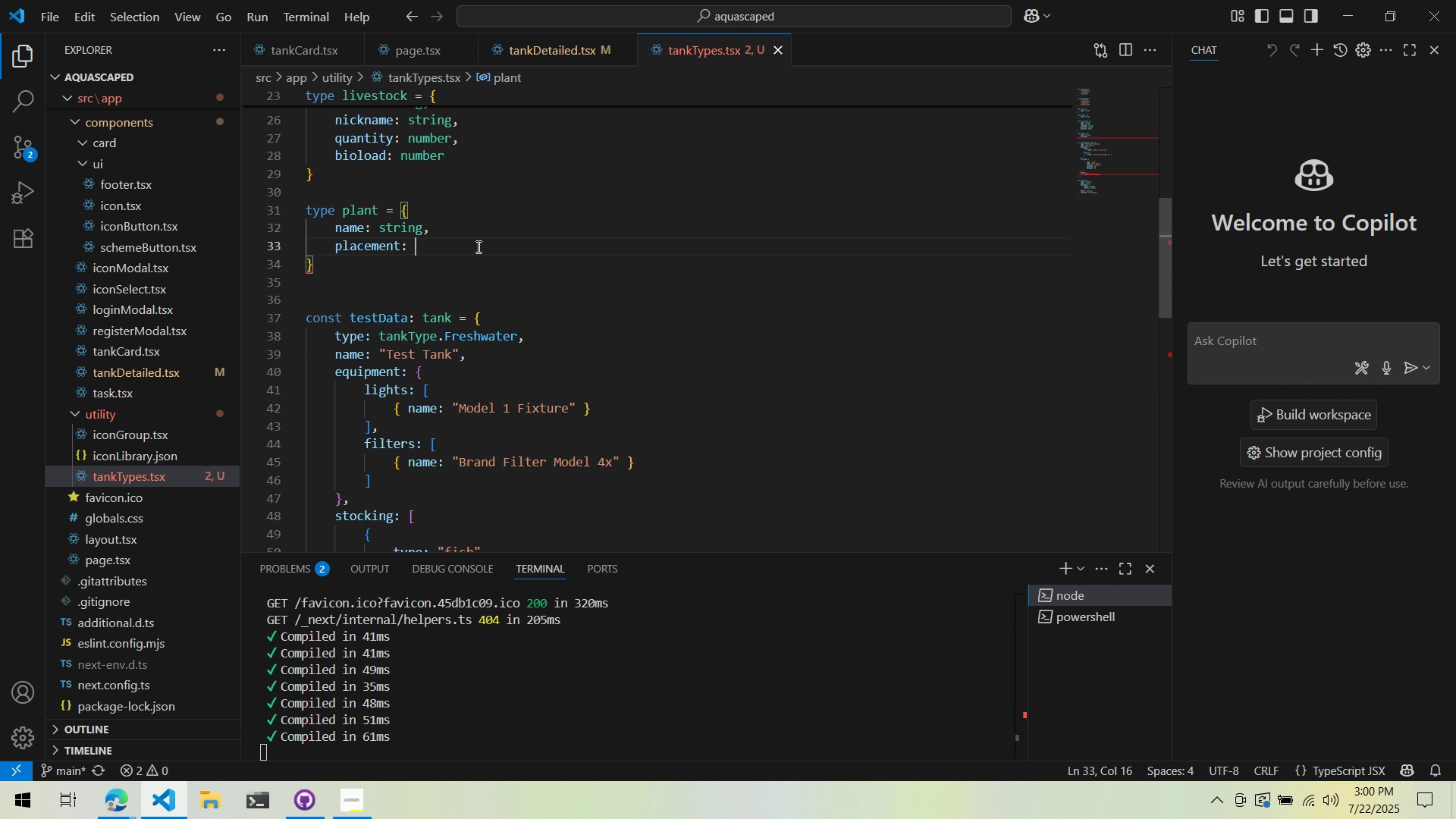 
scroll: coordinate [485, 378], scroll_direction: up, amount: 12.0
 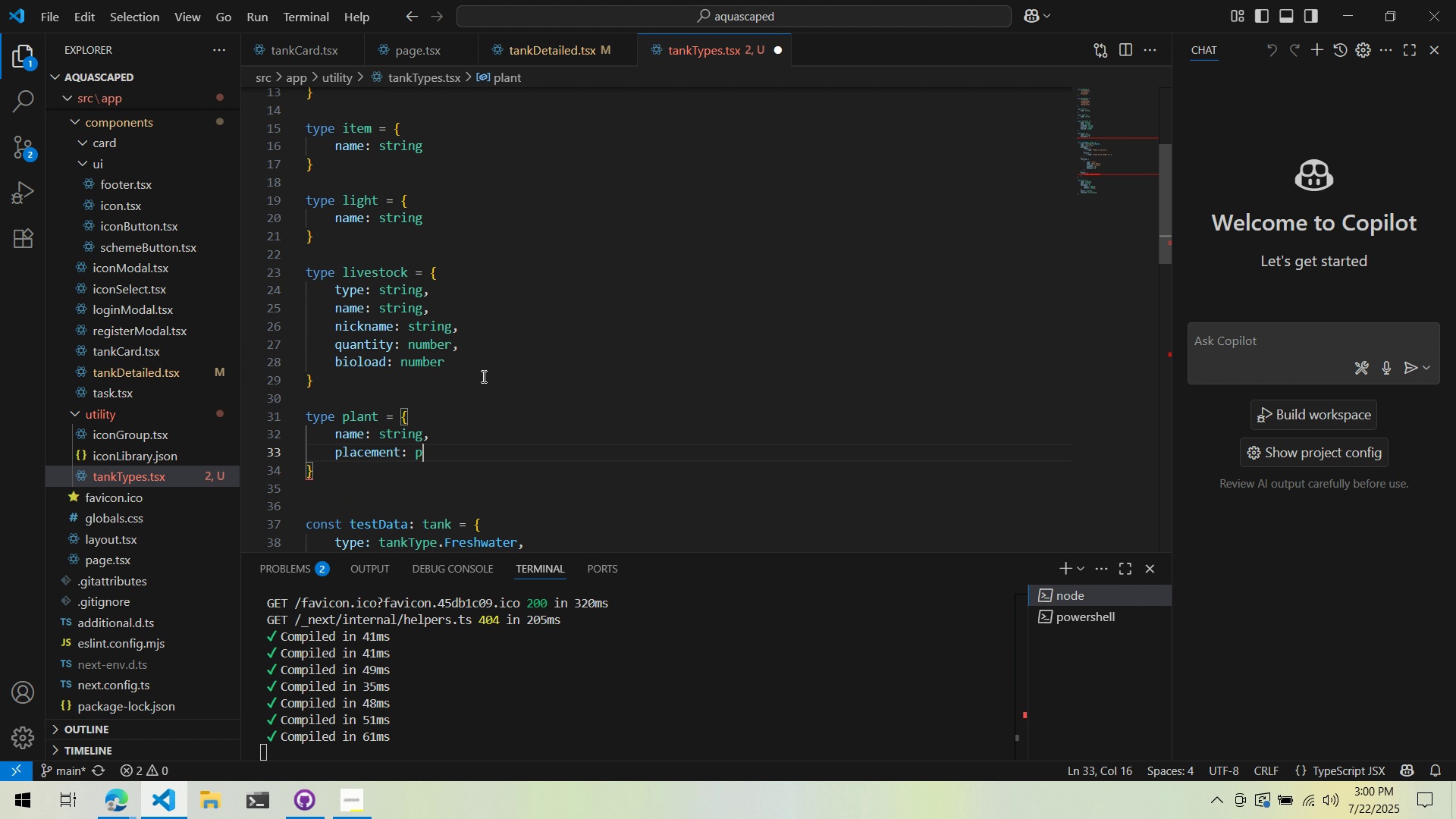 
type(pl)
 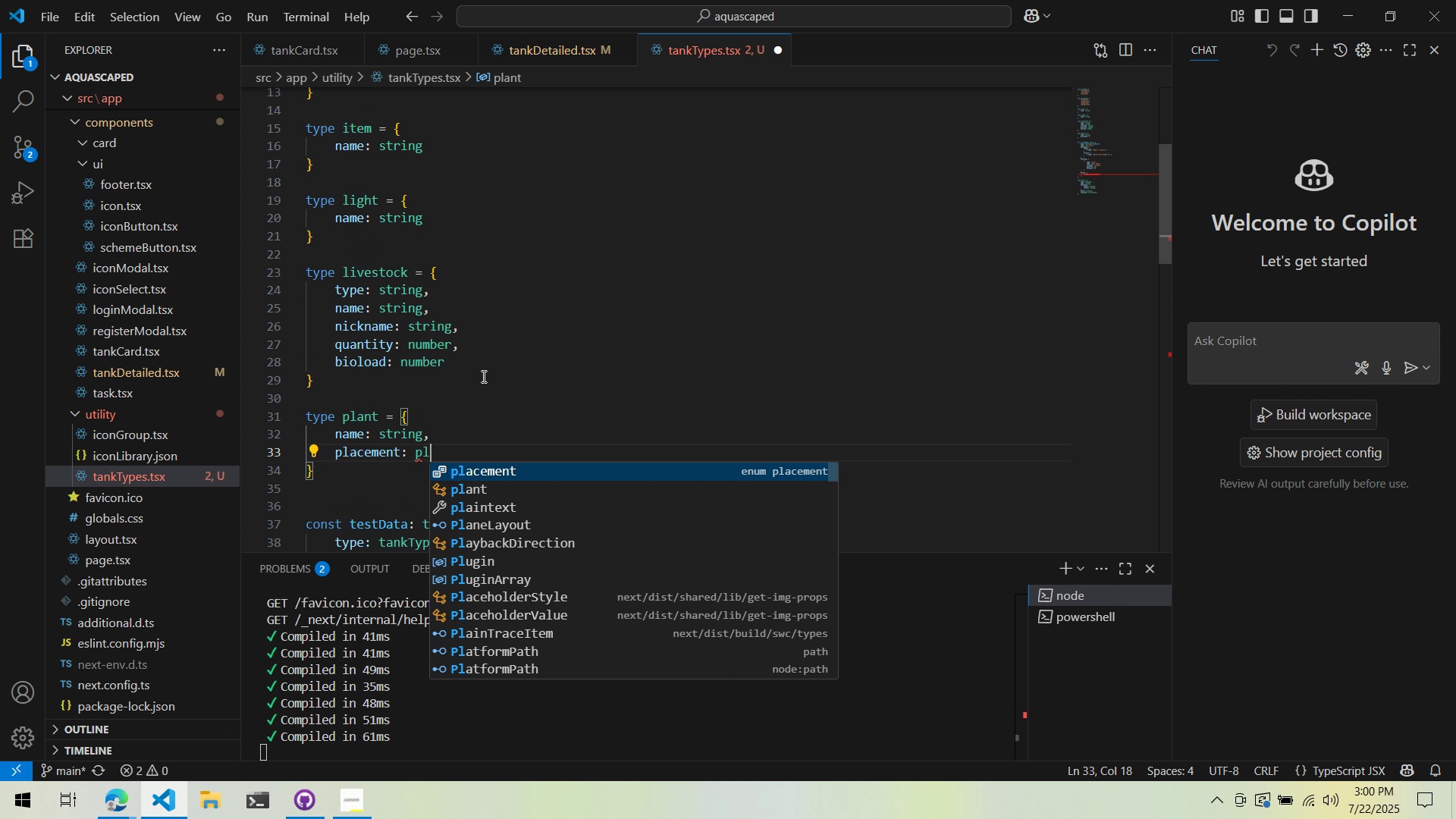 
key(Enter)
 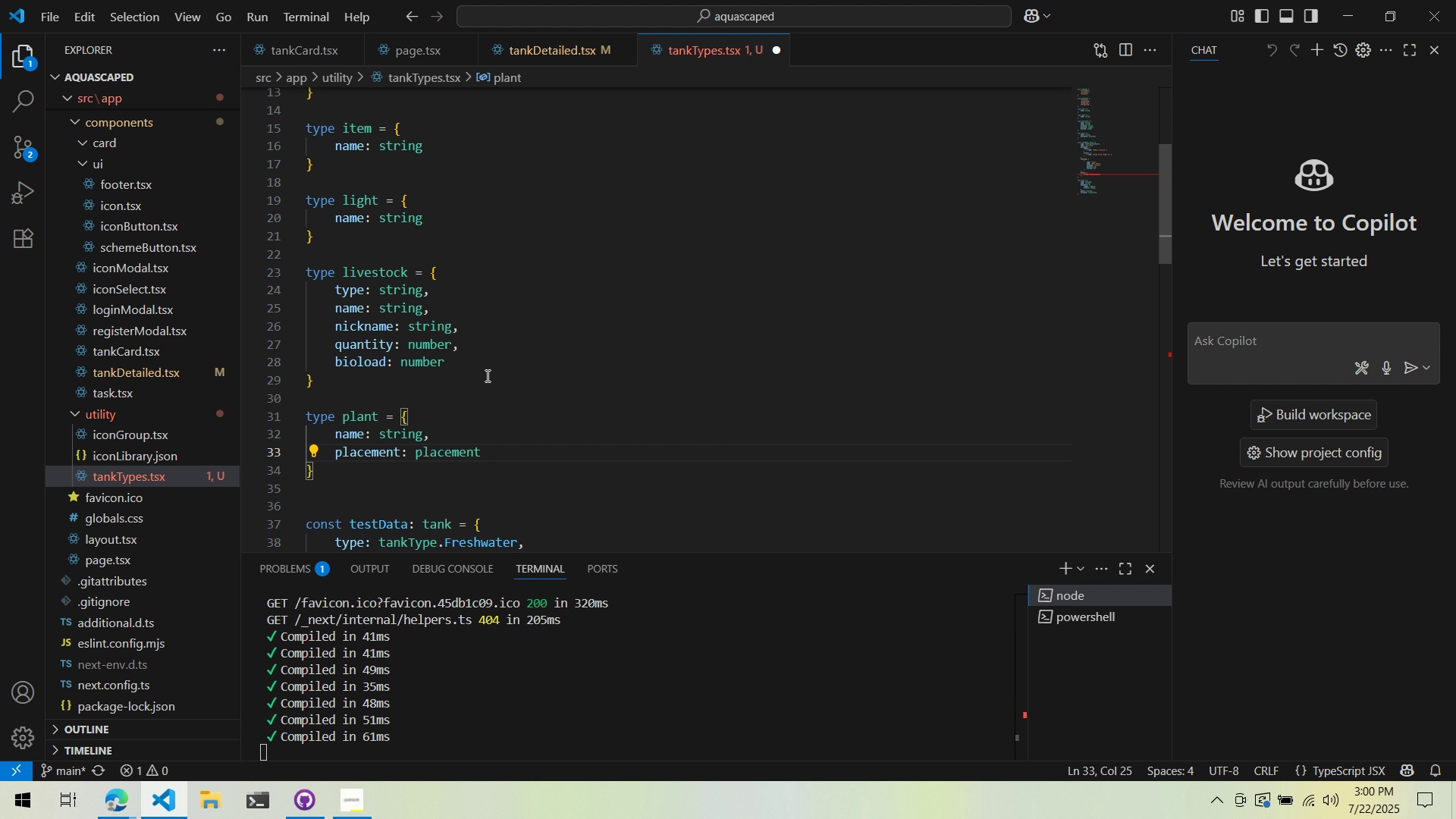 
scroll: coordinate [490, 398], scroll_direction: down, amount: 13.0
 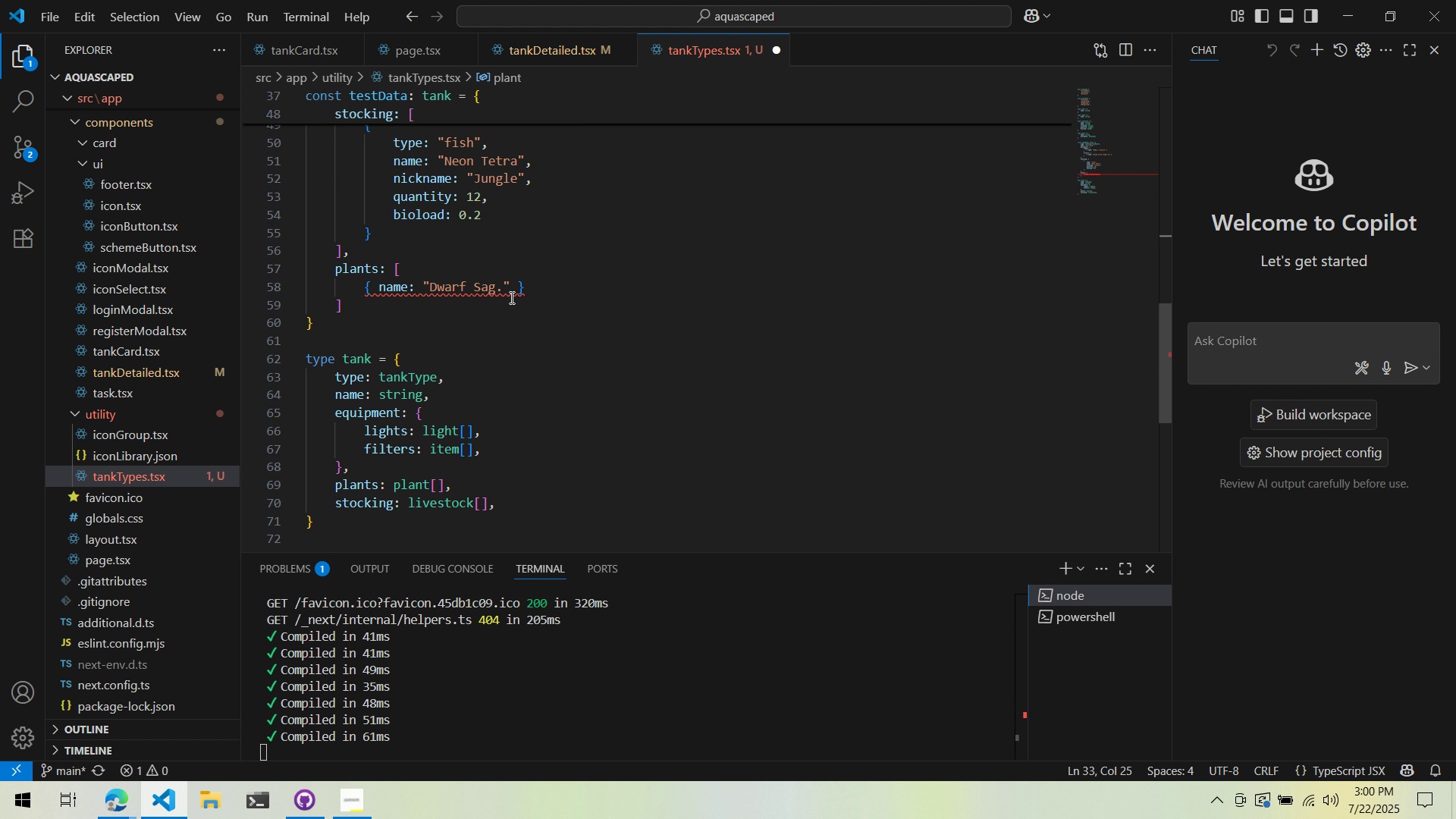 
left_click([514, 286])
 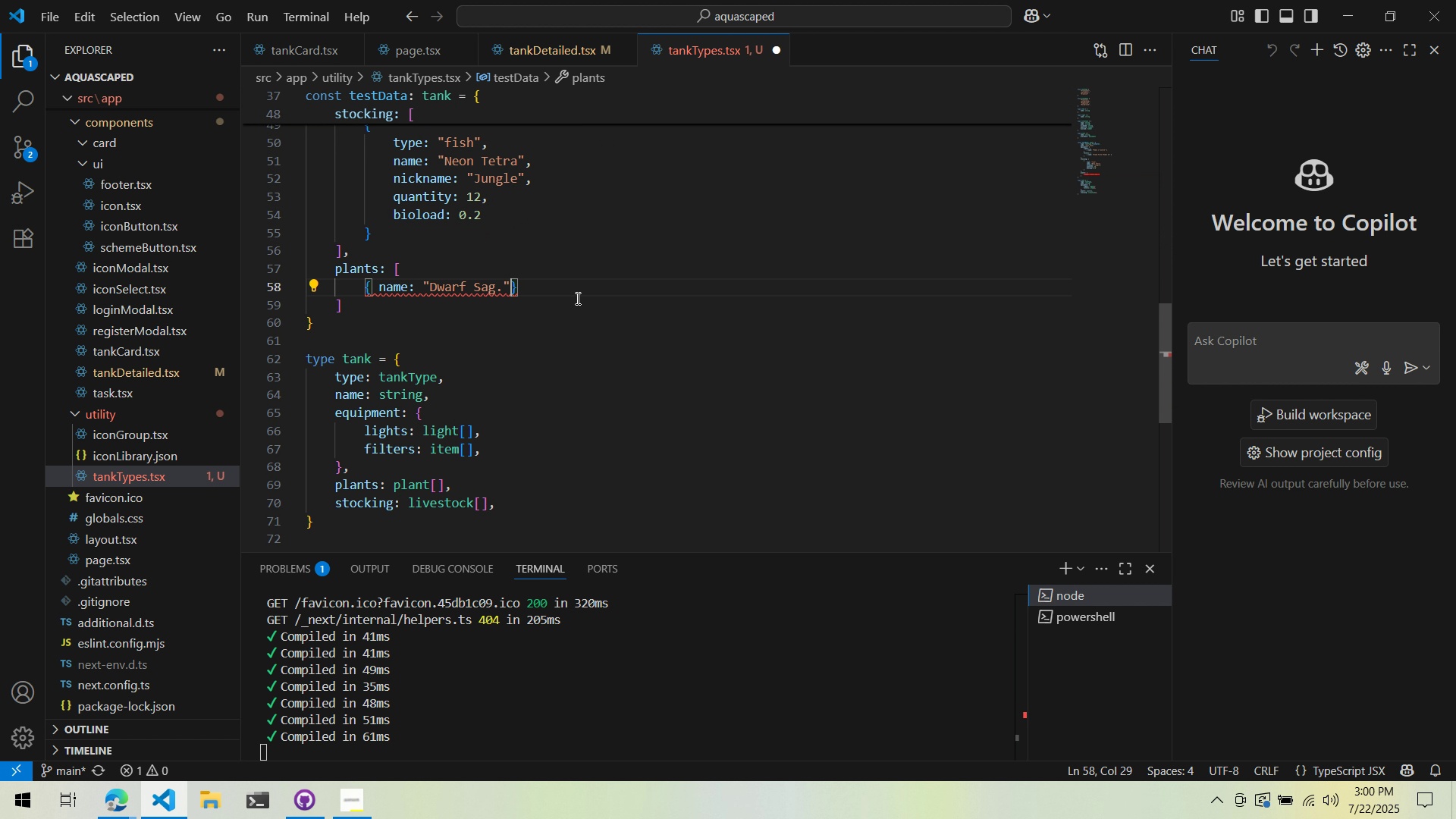 
key(Backspace)
 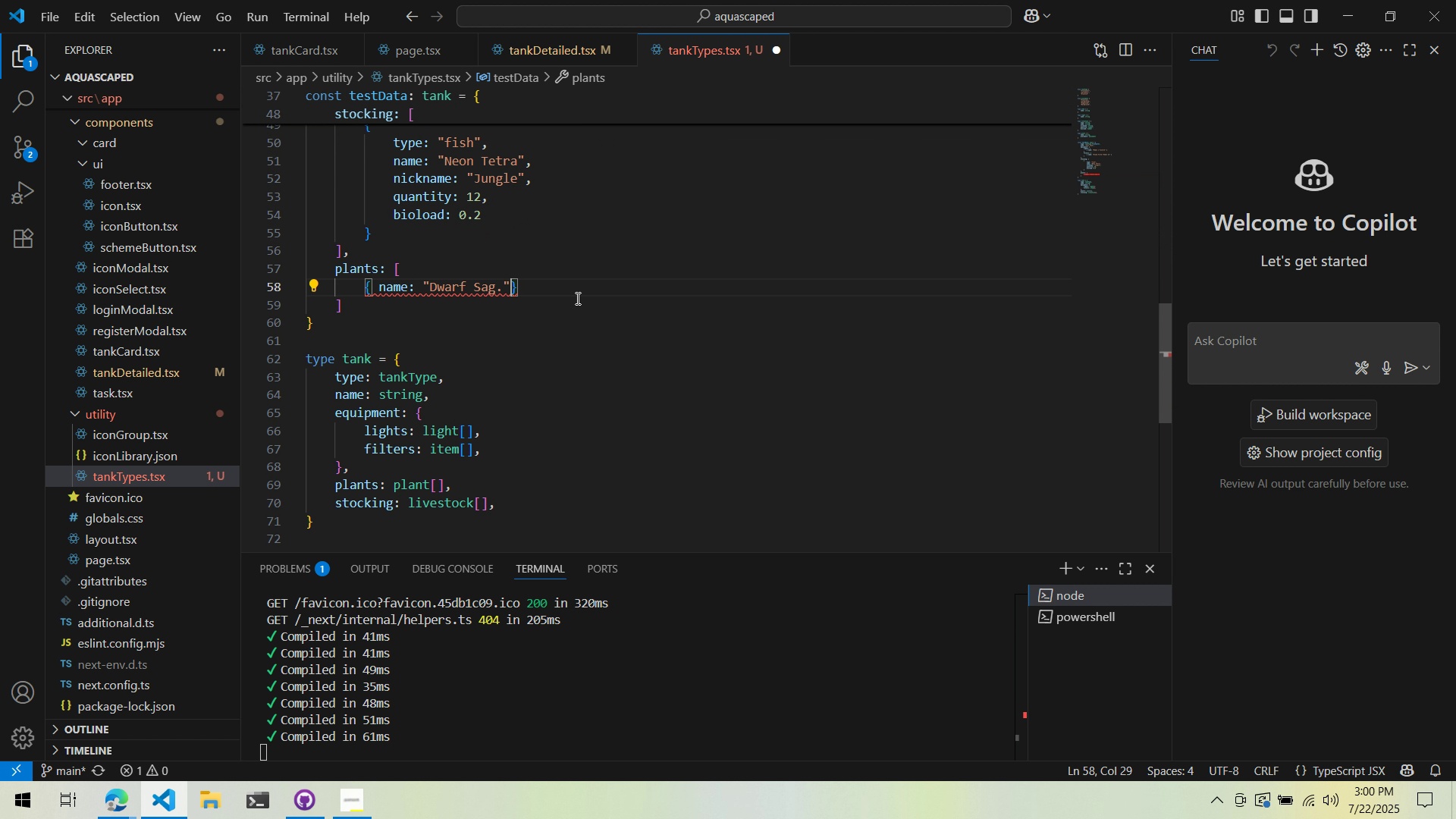 
key(Comma)
 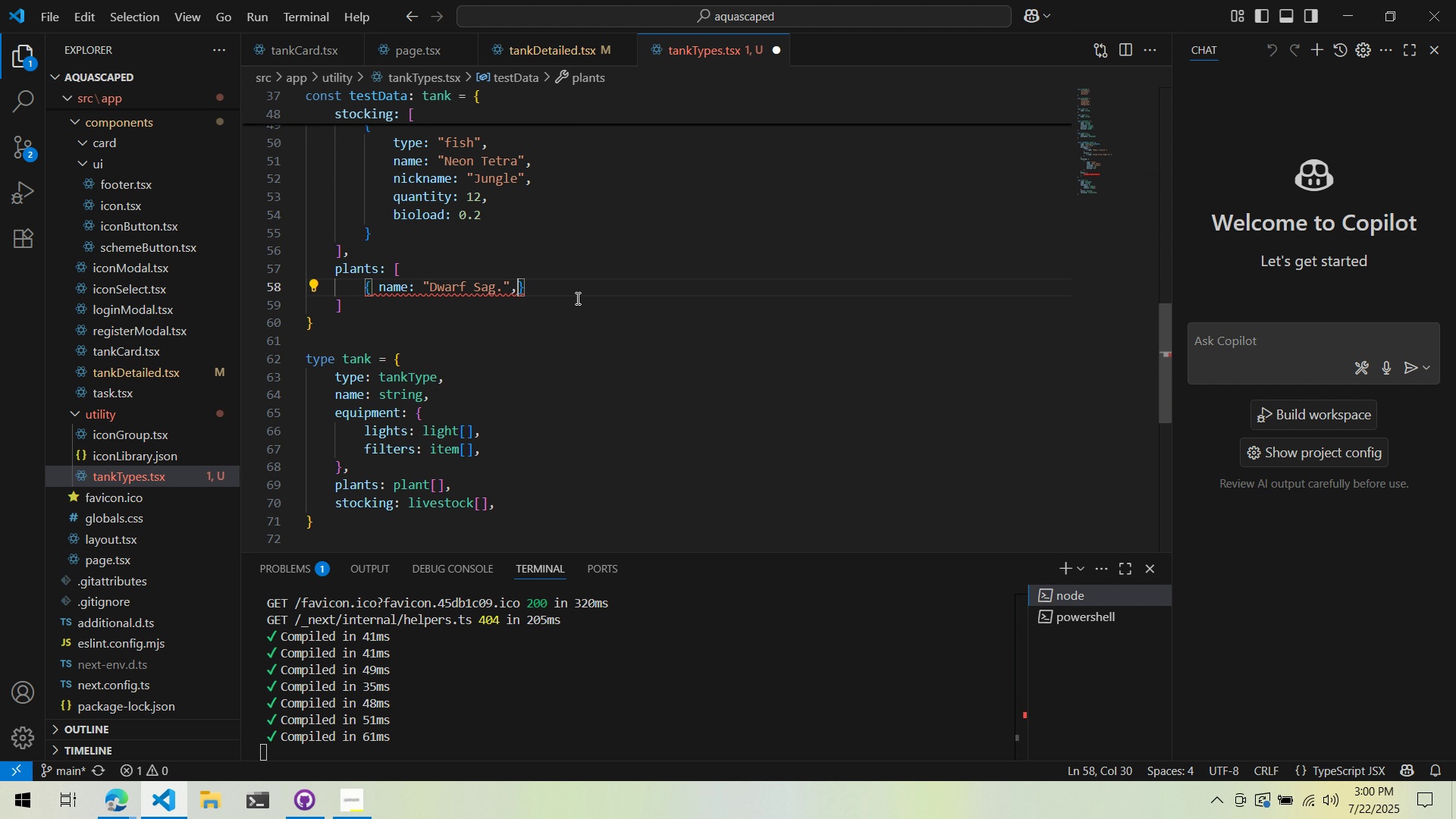 
key(Enter)
 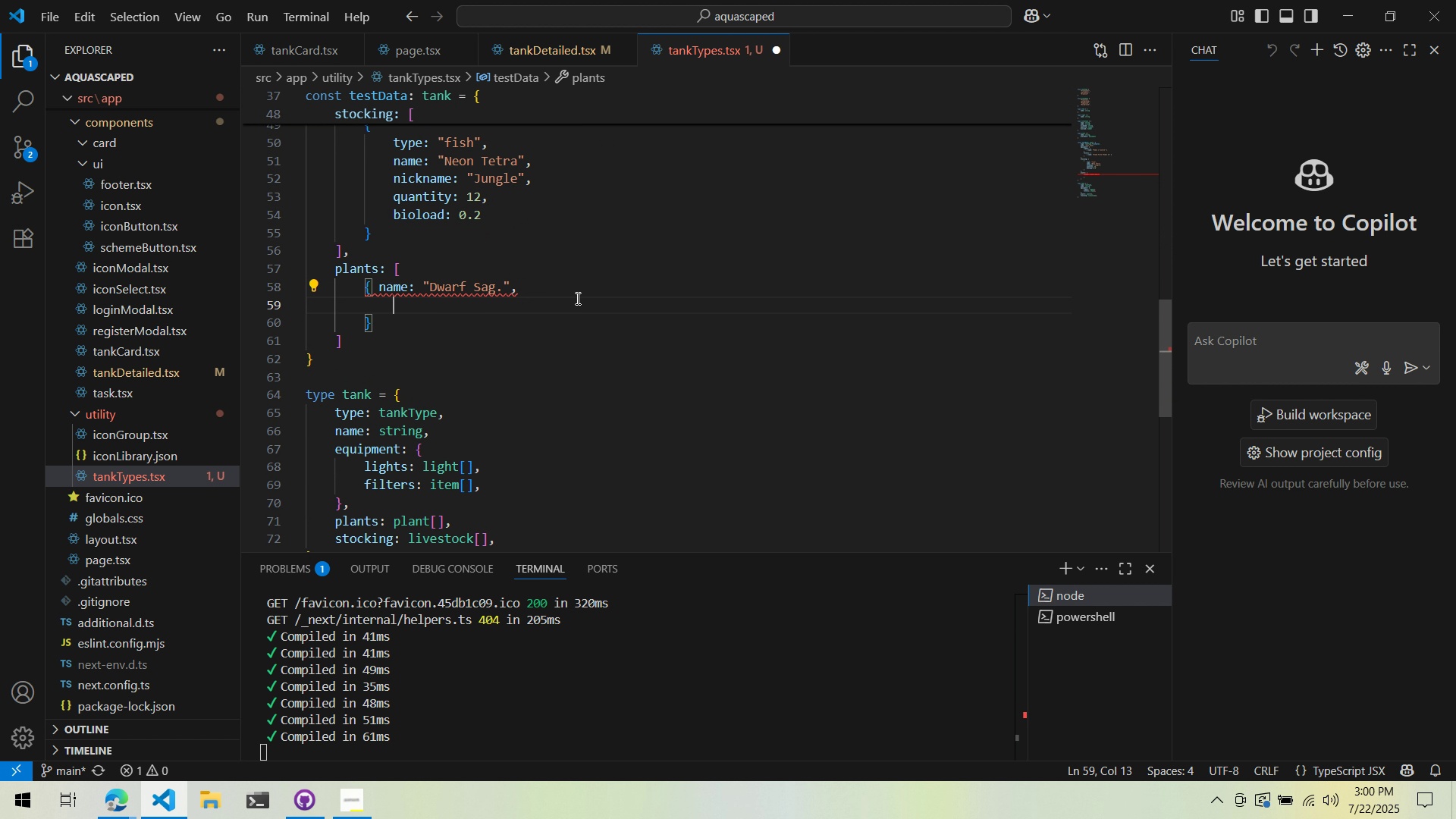 
type(placm)
 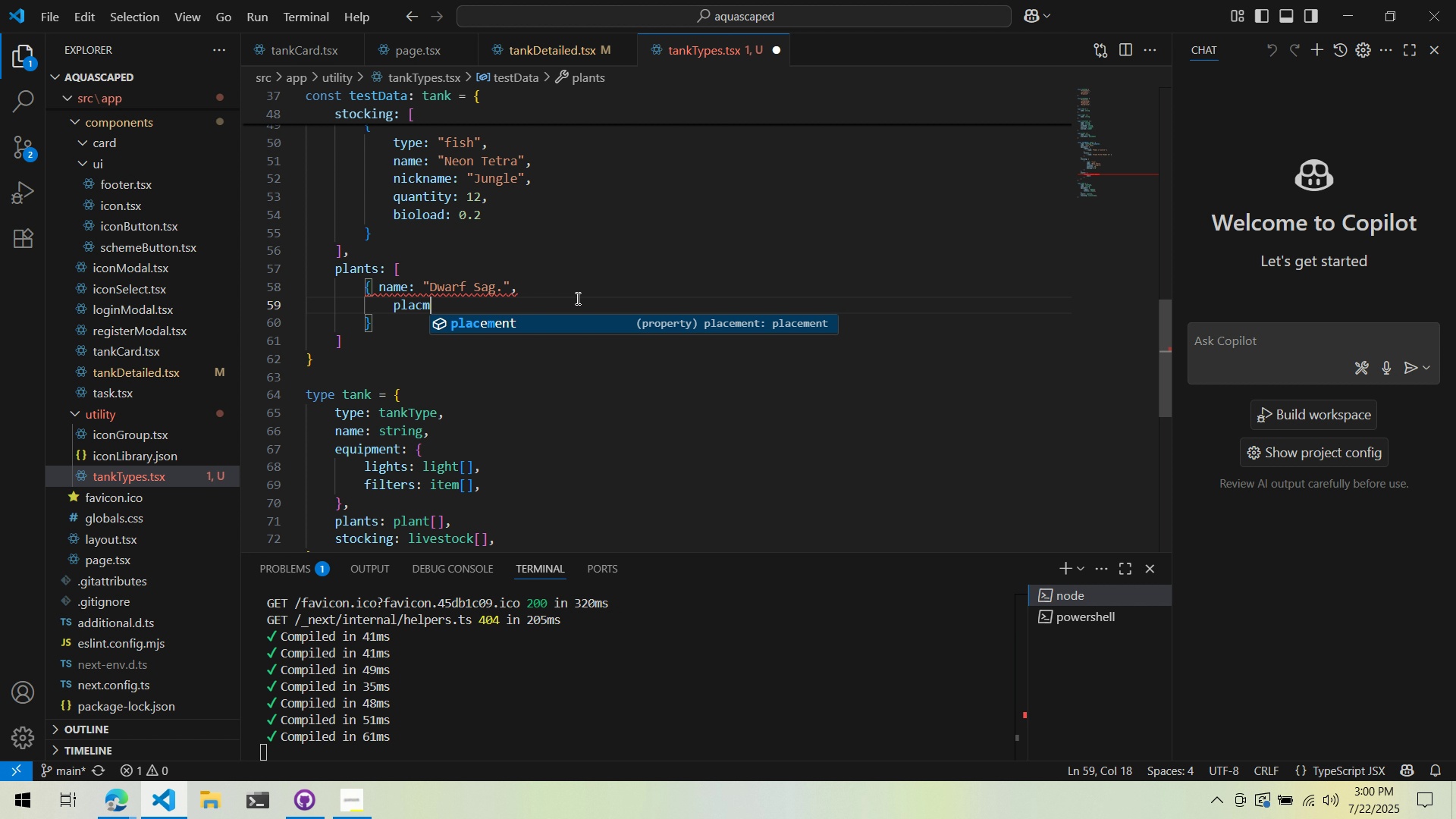 
key(Enter)
 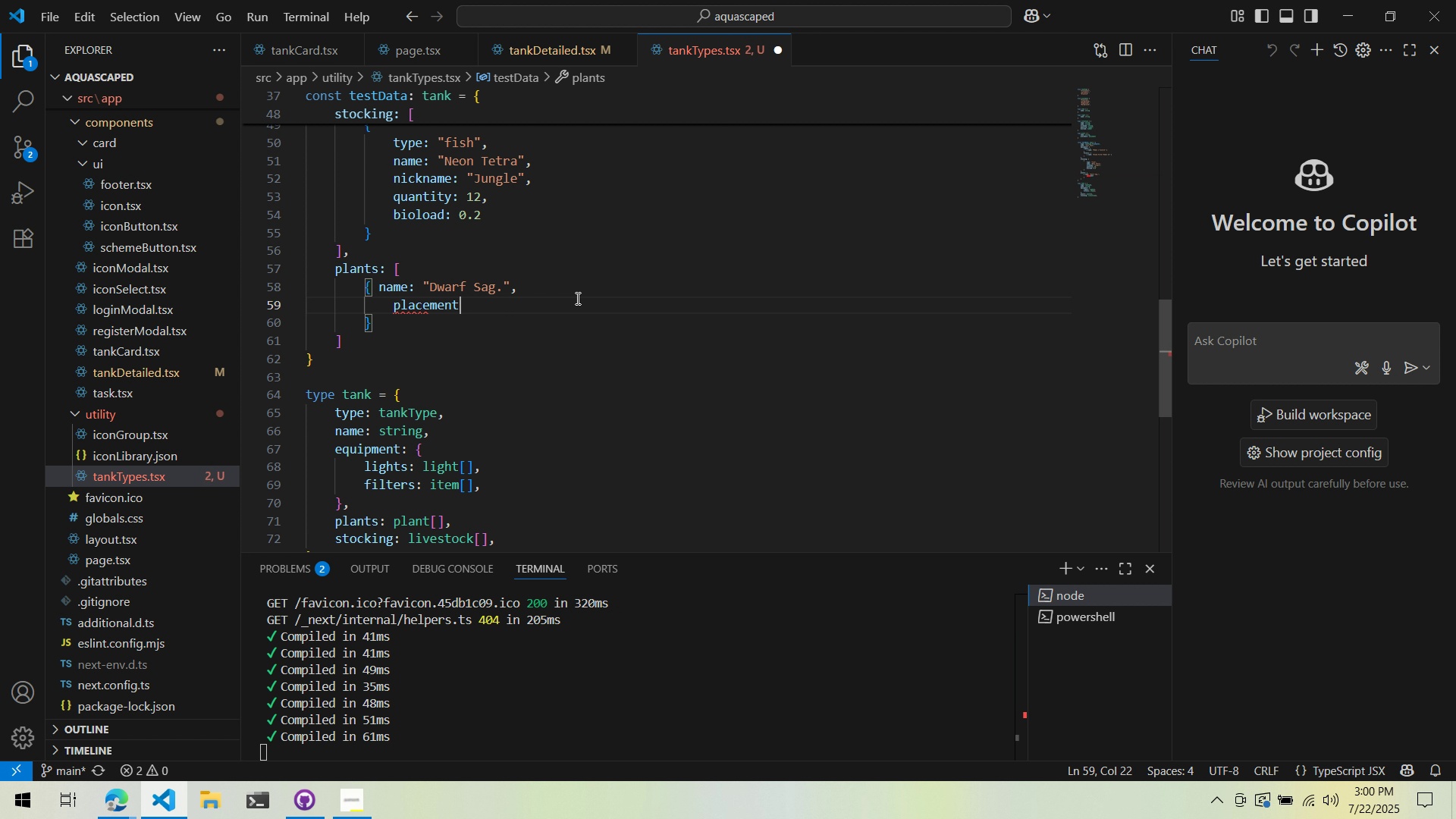 
type(: plac)
 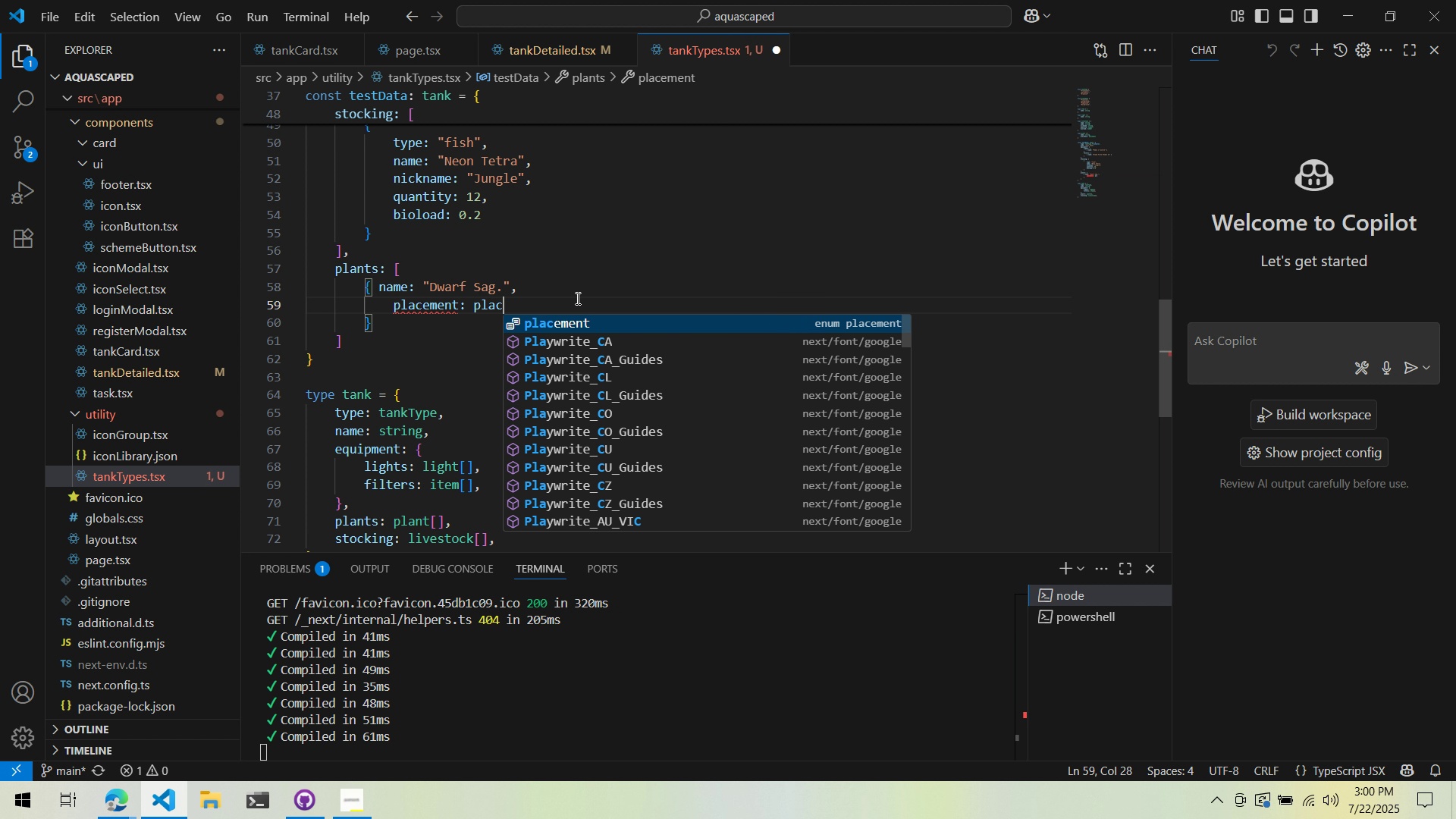 
key(Enter)
 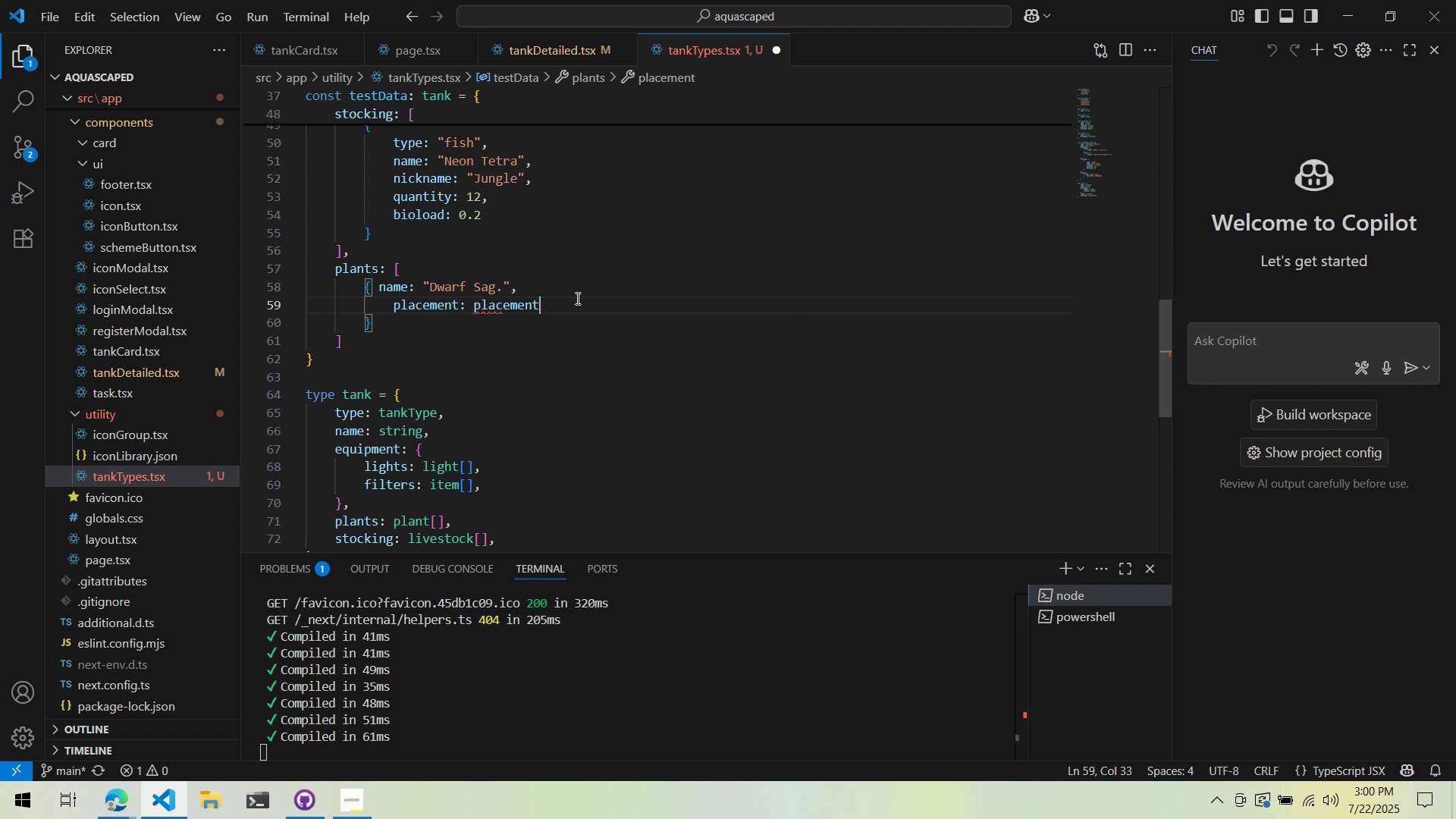 
key(Period)
 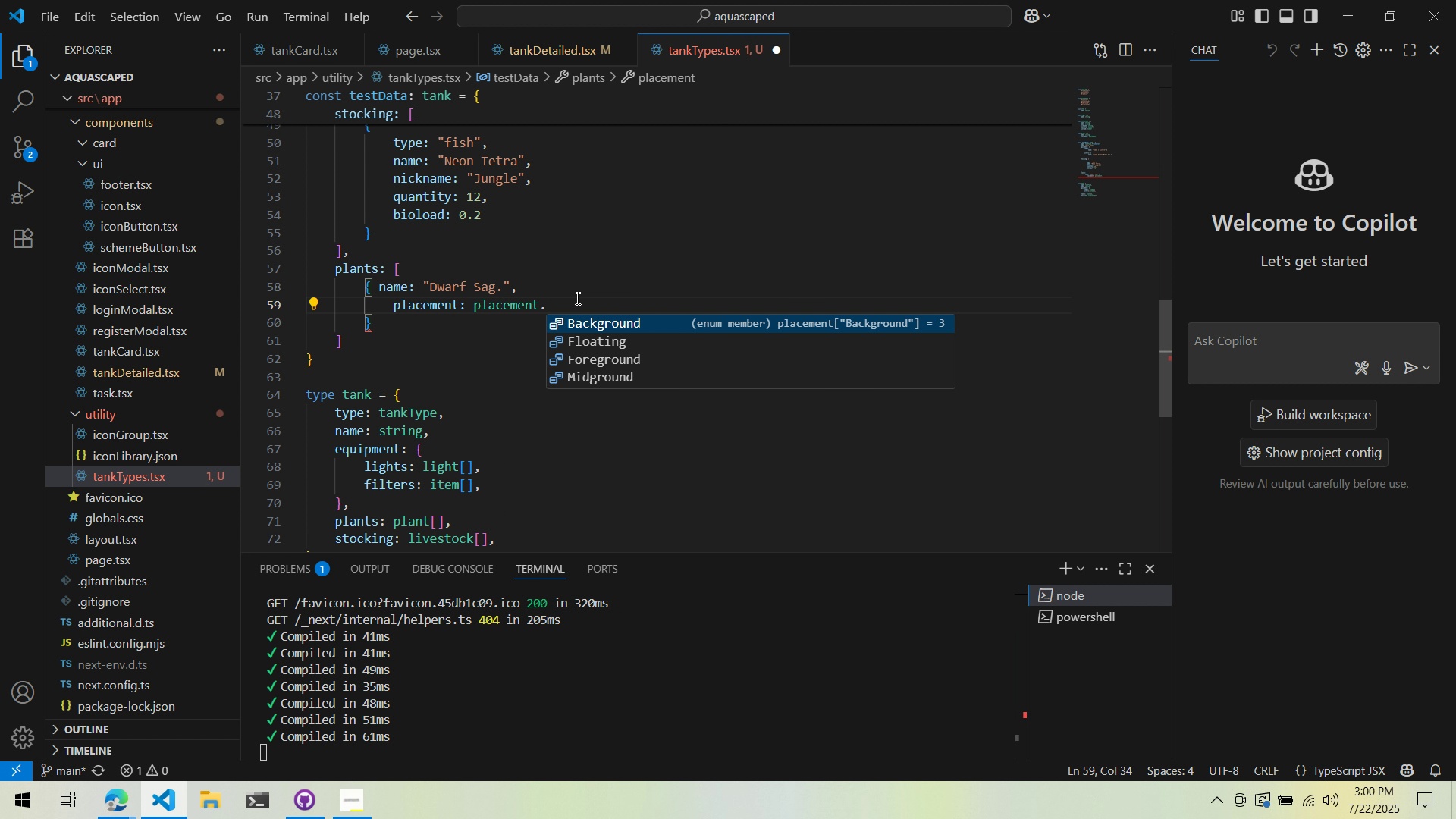 
key(ArrowDown)
 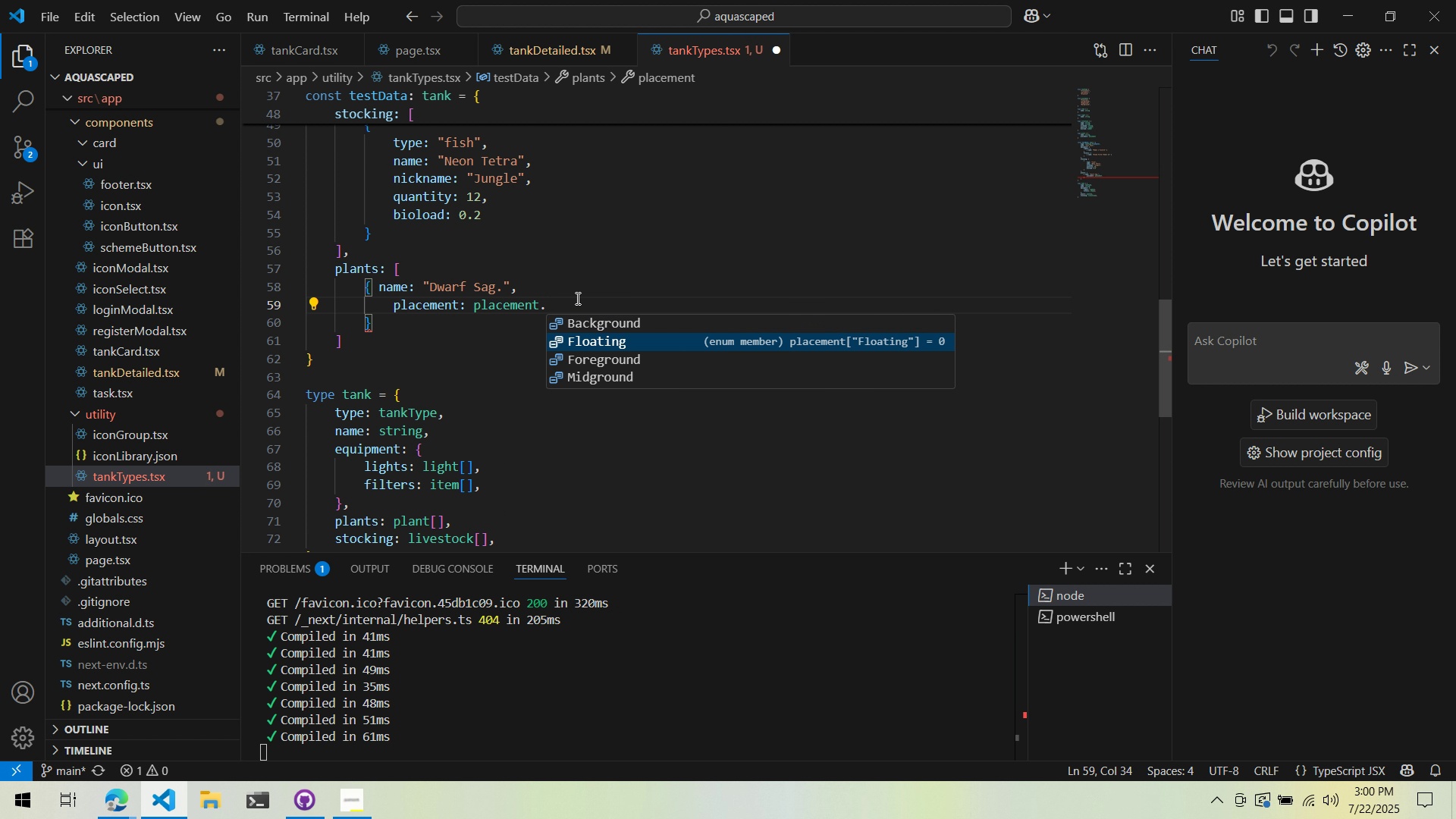 
key(ArrowDown)
 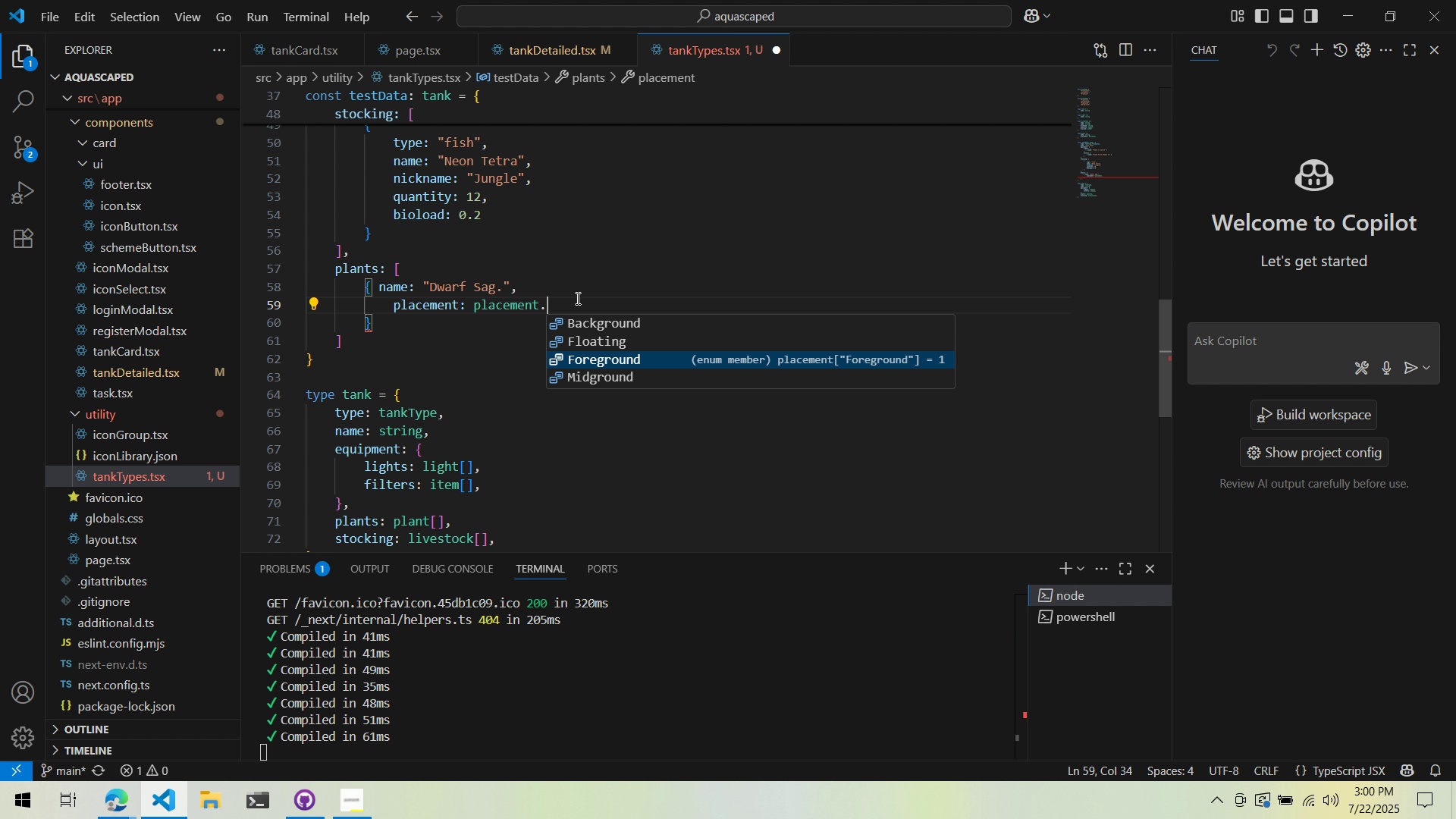 
key(Enter)
 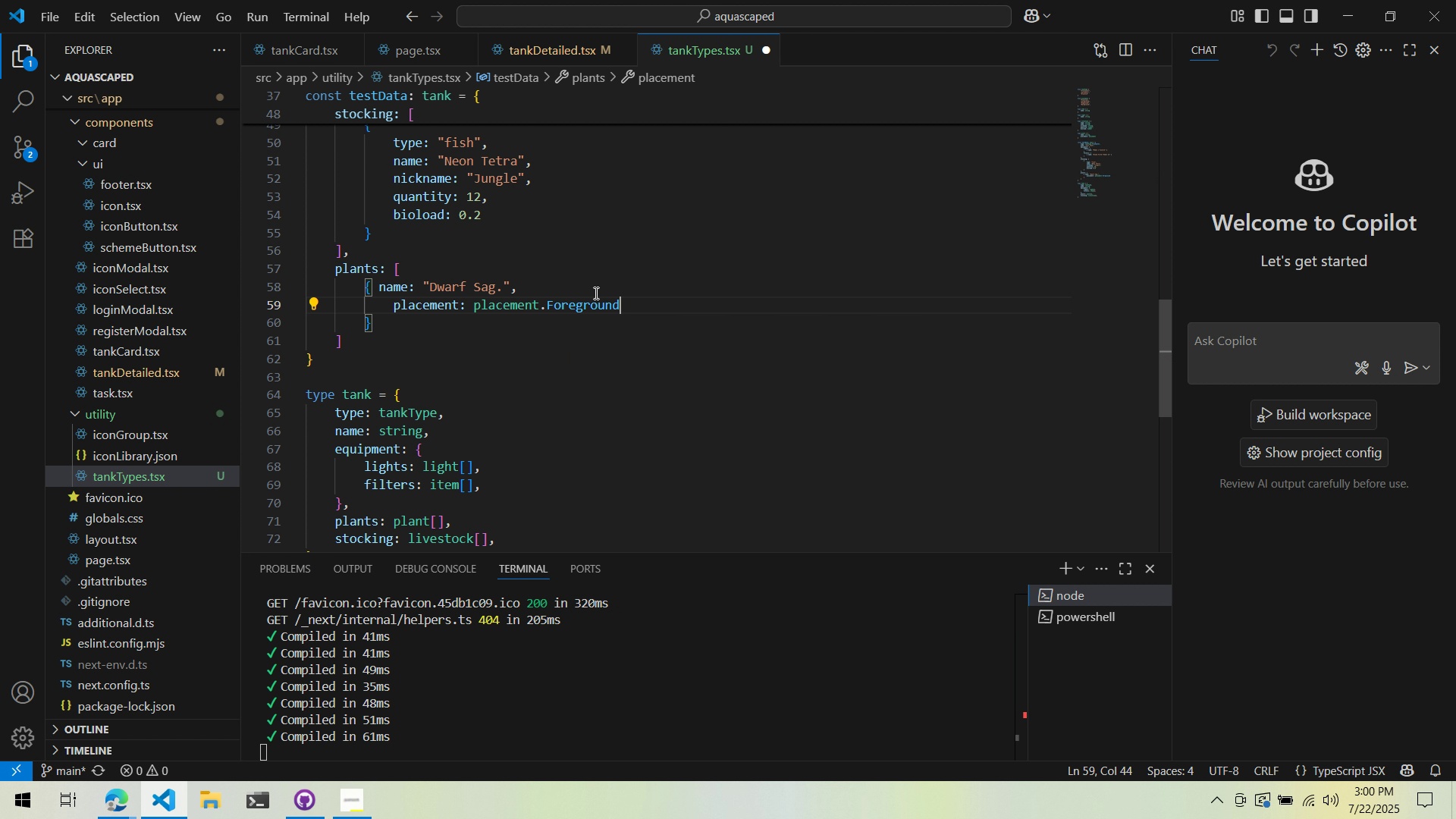 
scroll: coordinate [544, 285], scroll_direction: up, amount: 22.0
 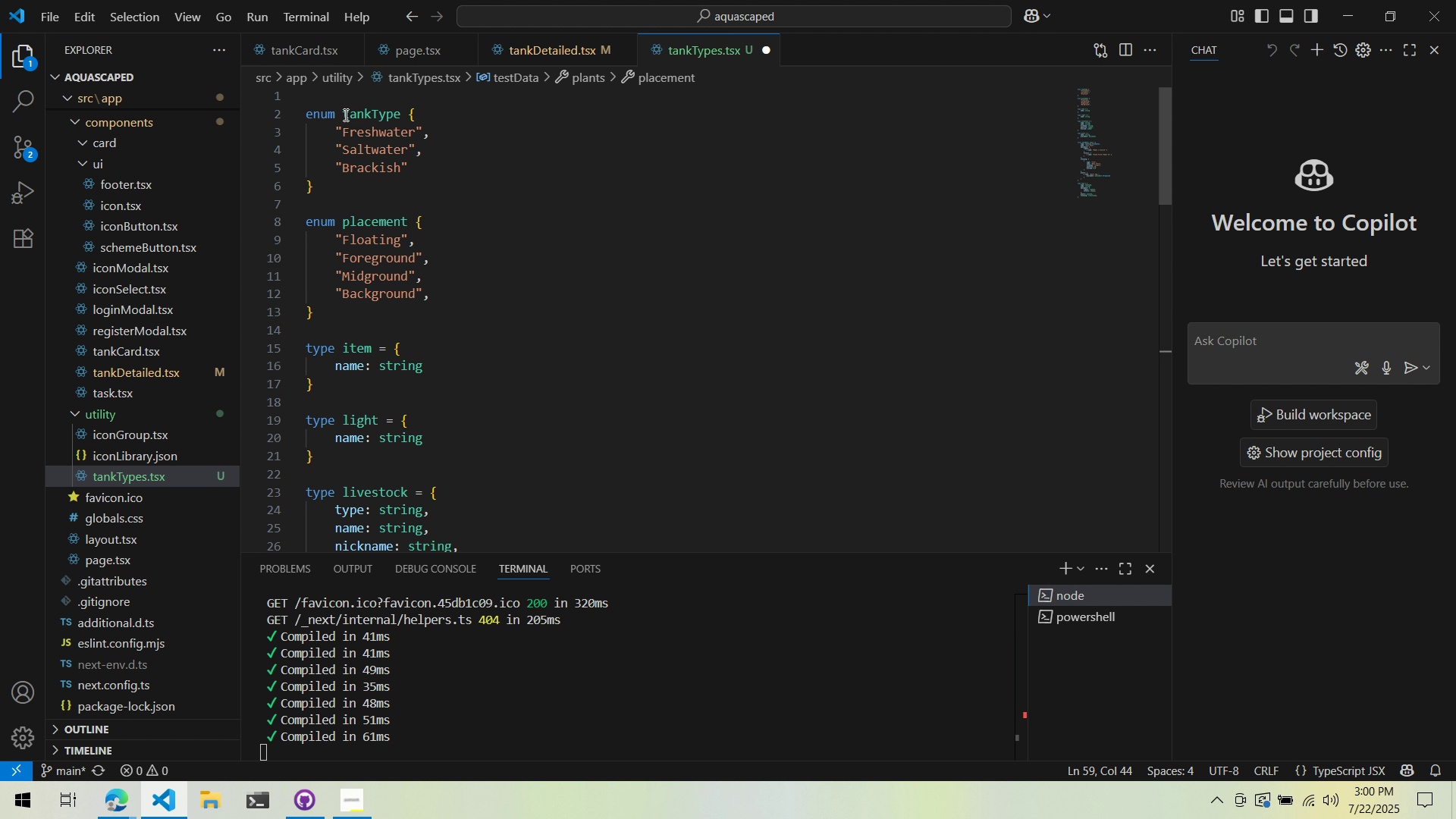 
key(Shift+ShiftLeft)
 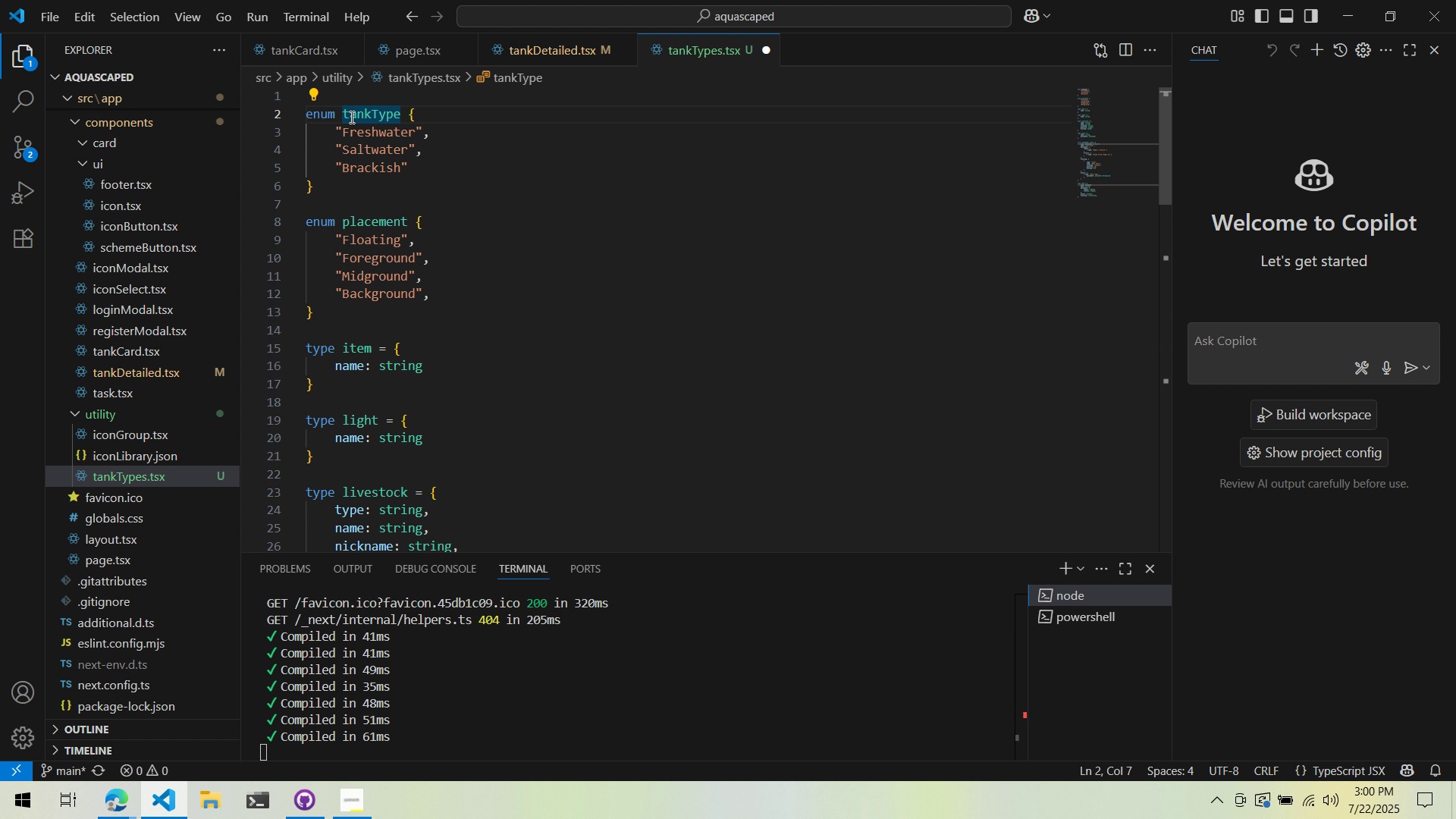 
key(Shift+T)
 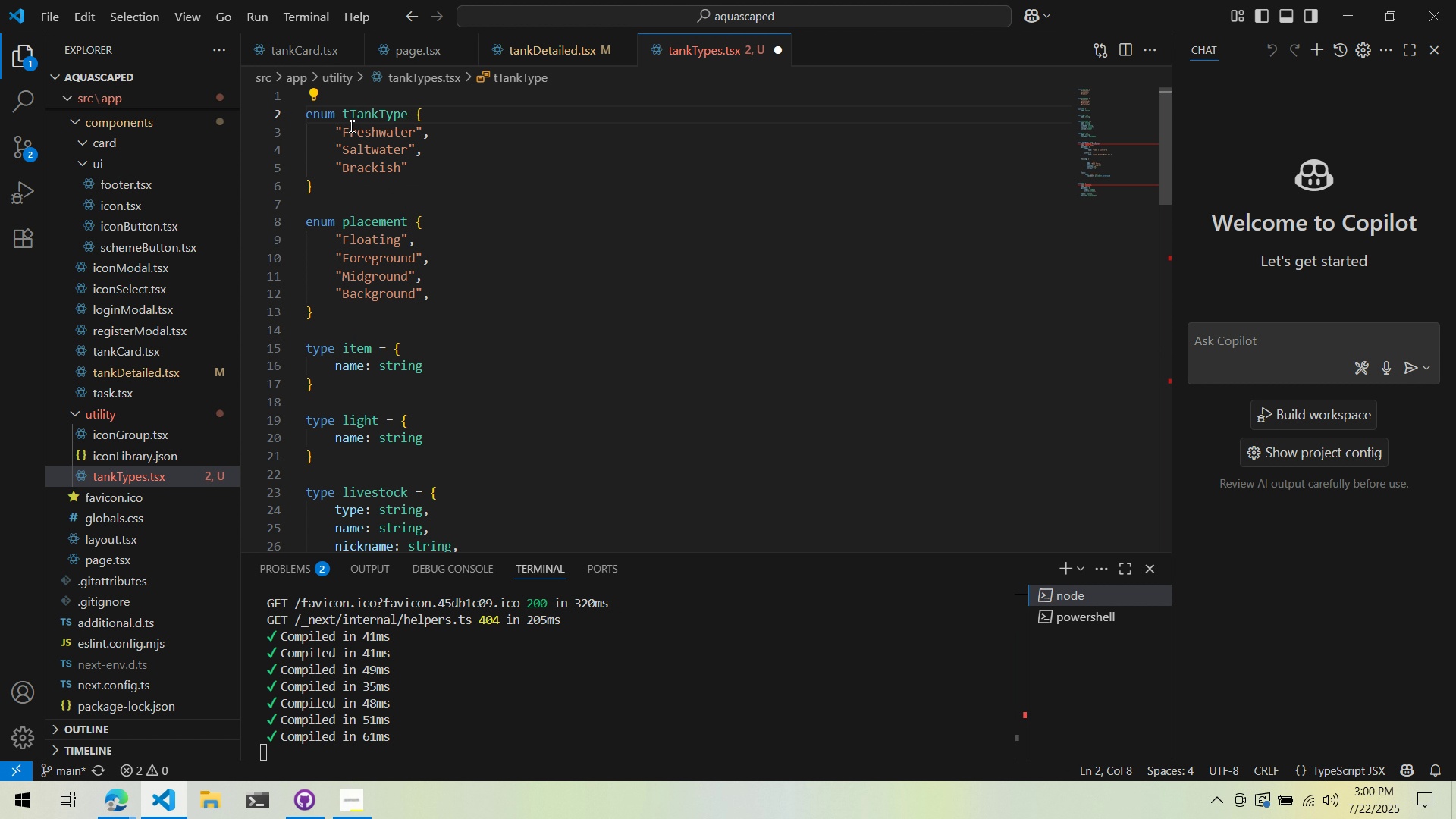 
left_click_drag(start_coordinate=[343, 115], to_coordinate=[347, 116])
 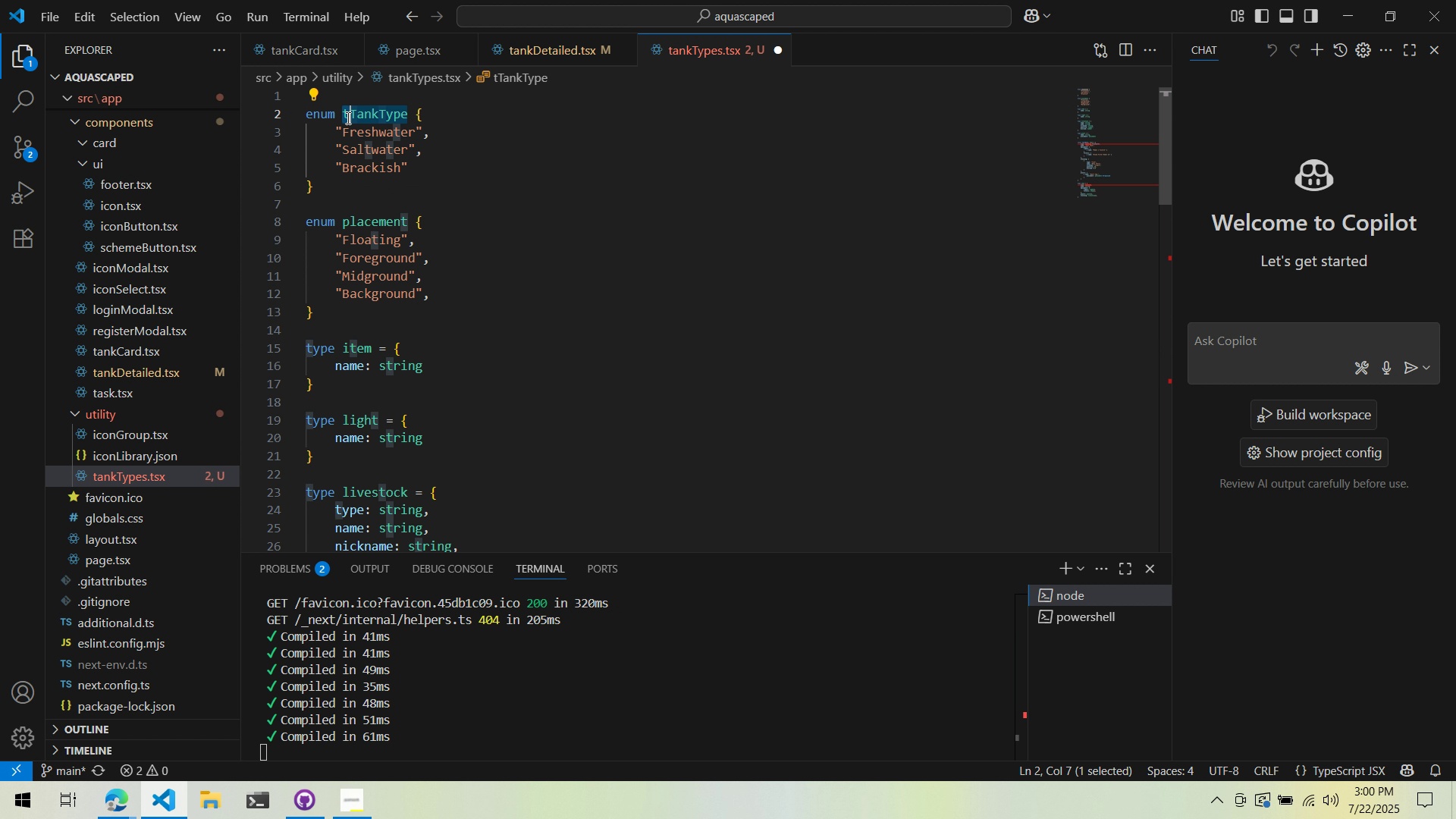 
key(Control+ControlLeft)
 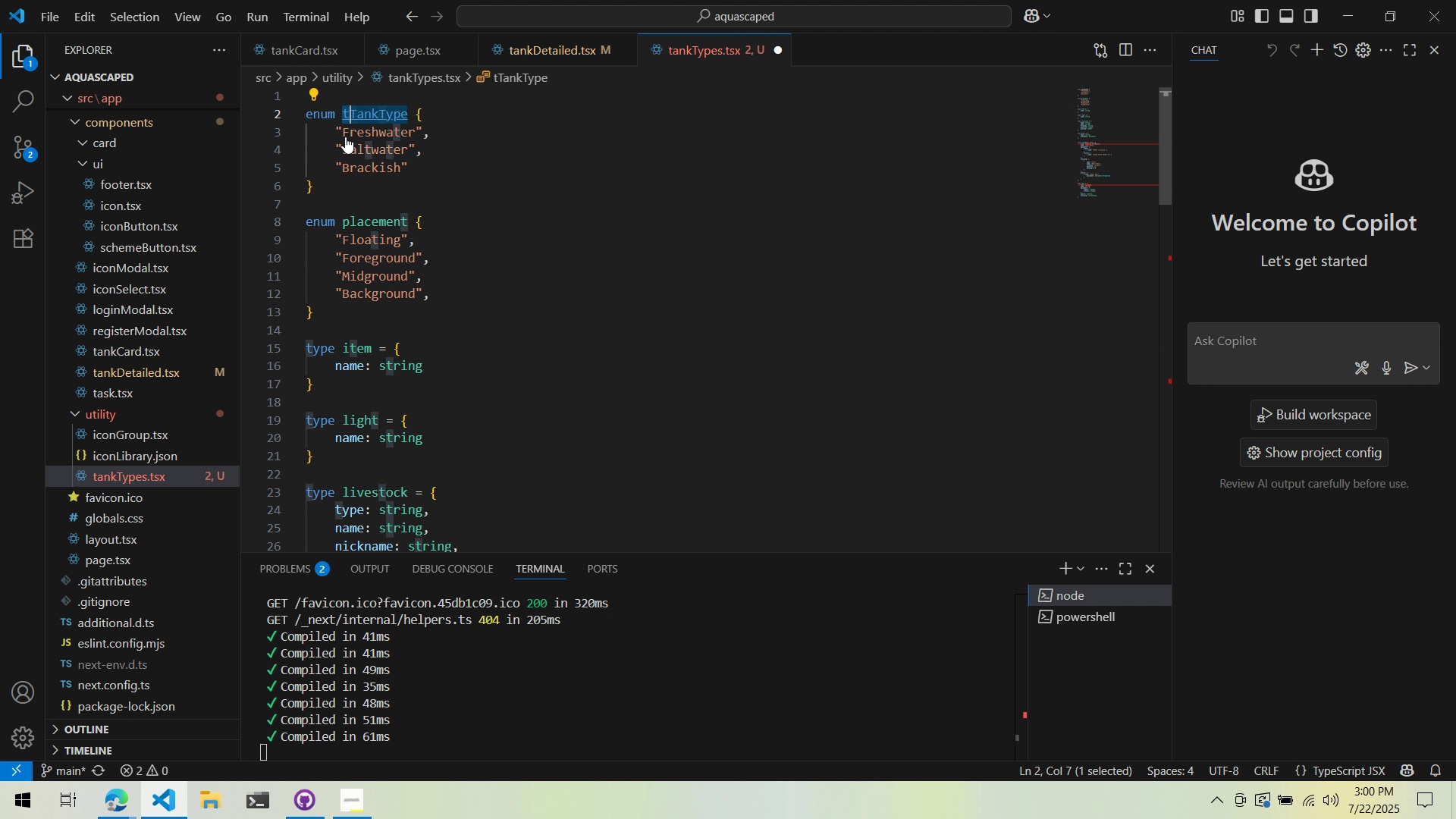 
key(Control+X)
 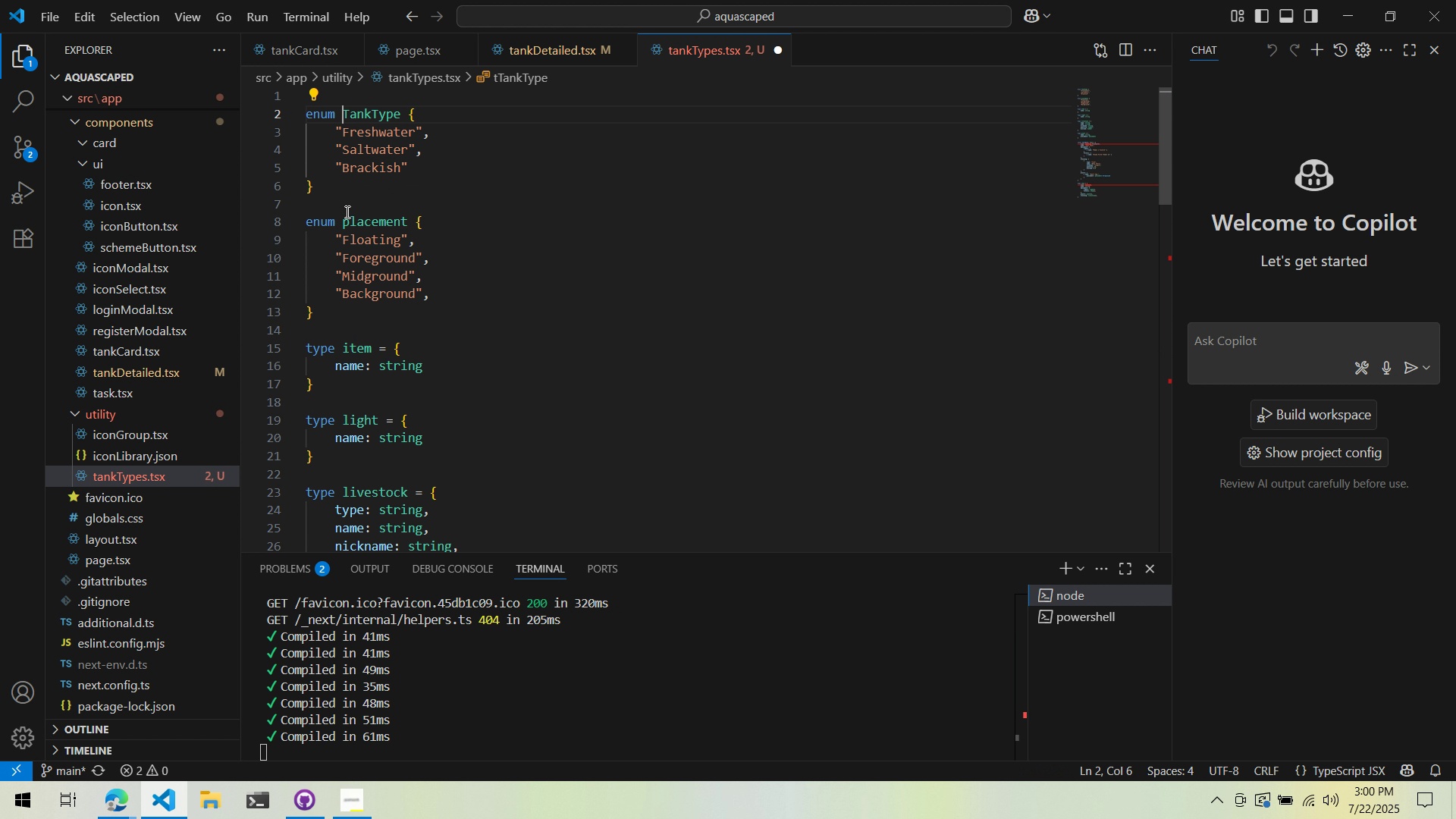 
left_click_drag(start_coordinate=[347, 223], to_coordinate=[339, 220])
 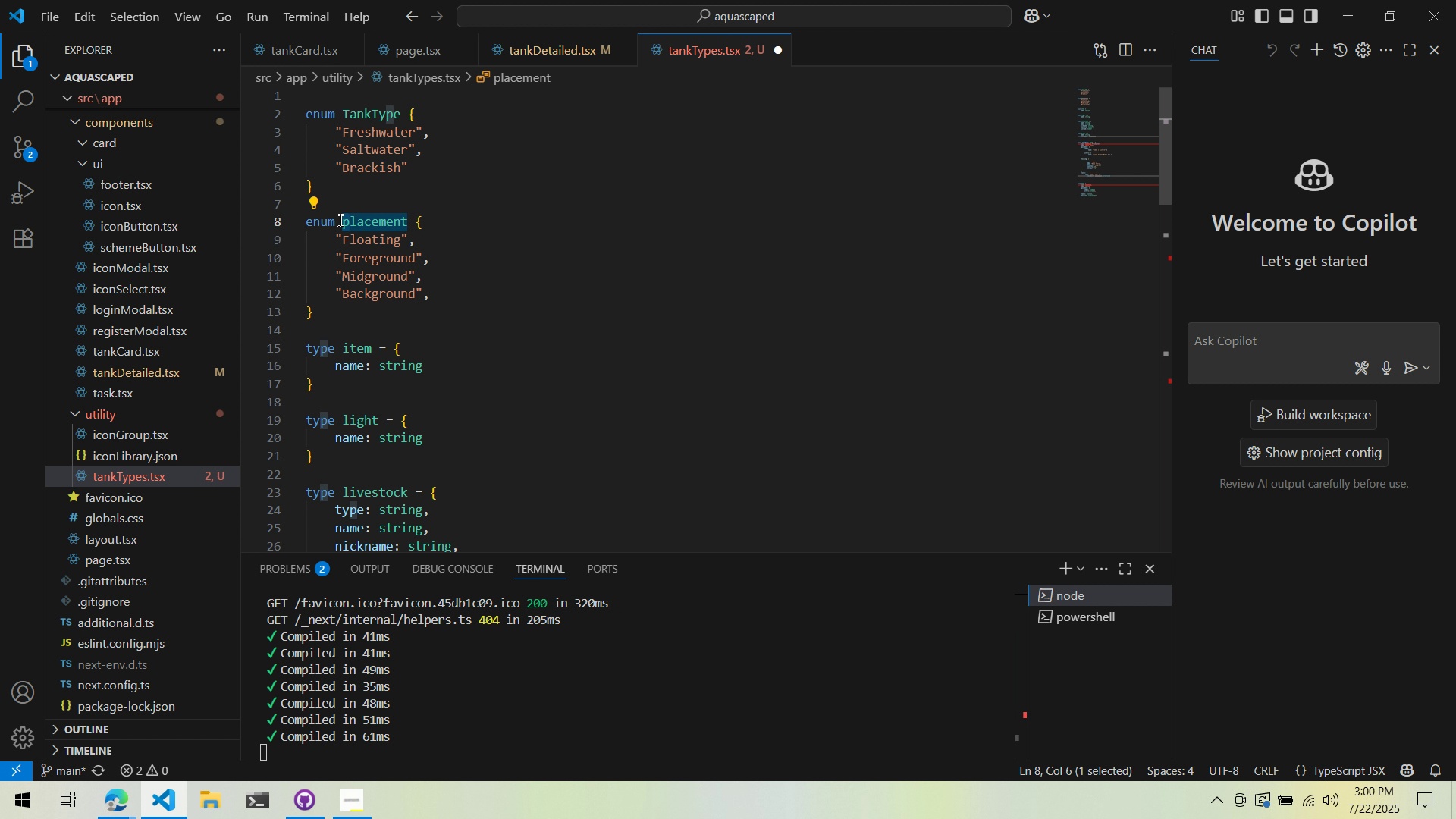 
key(Shift+ShiftLeft)
 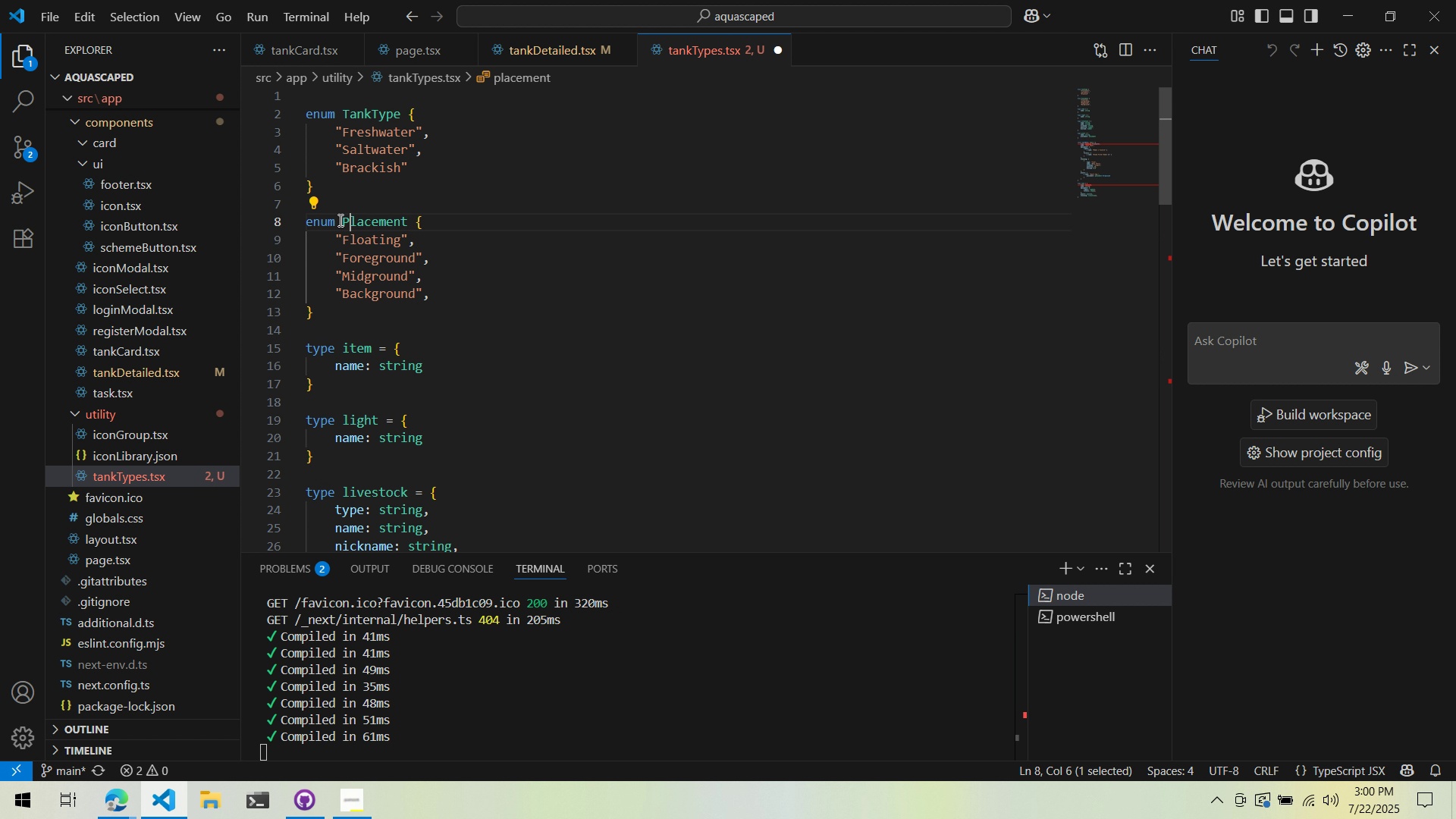 
key(Shift+P)
 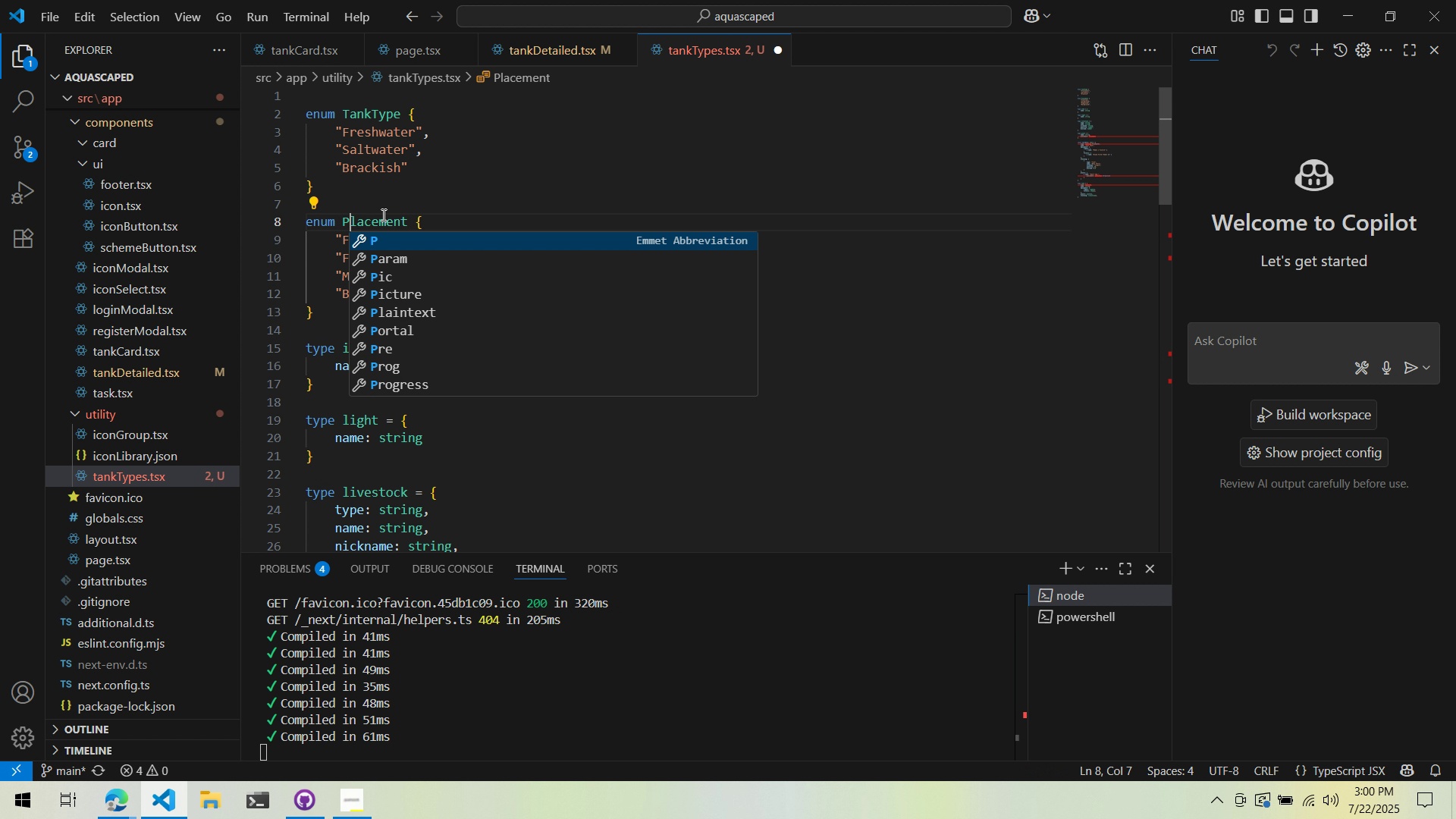 
left_click([655, 196])
 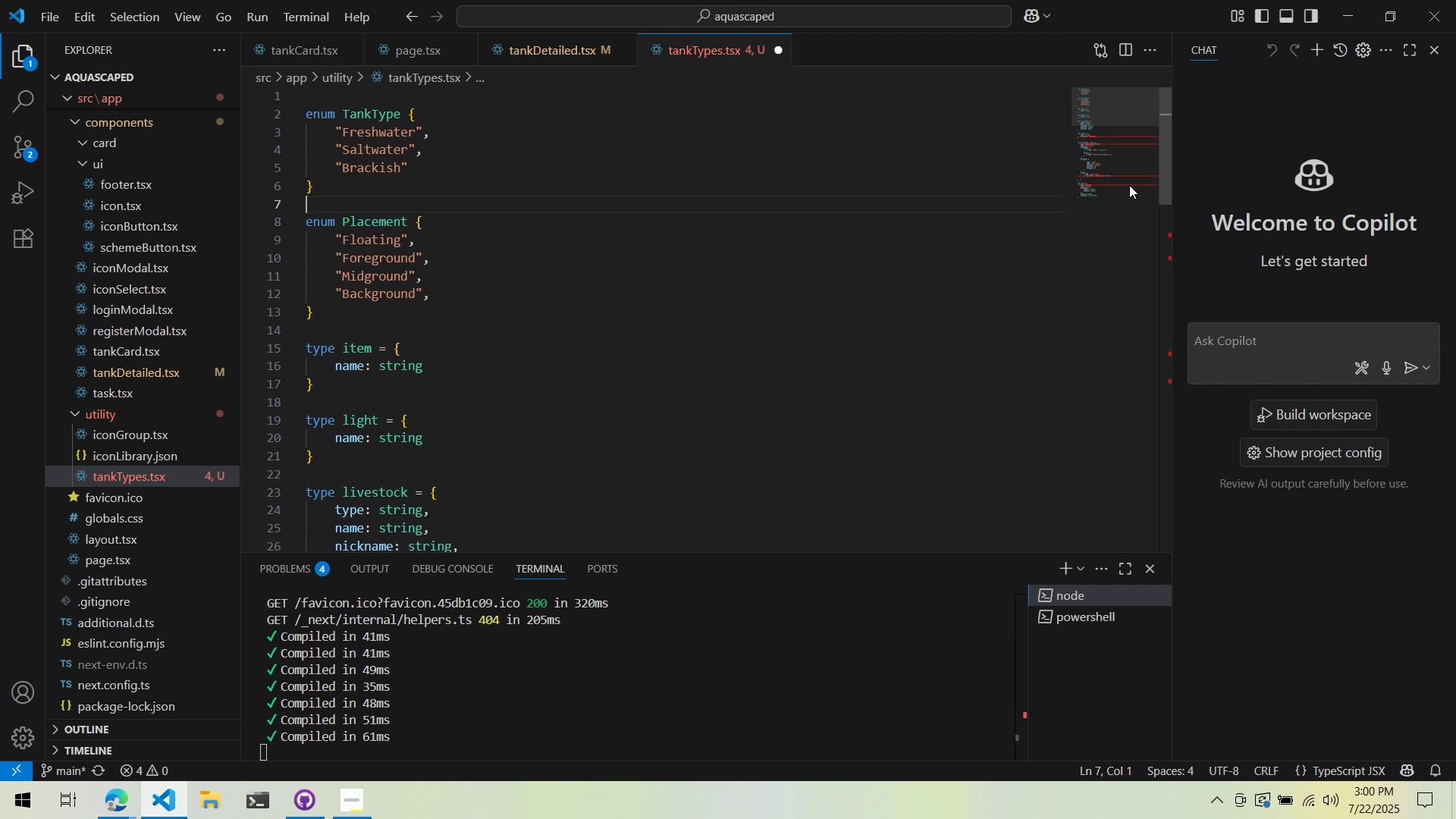 
left_click_drag(start_coordinate=[1100, 115], to_coordinate=[1093, 155])
 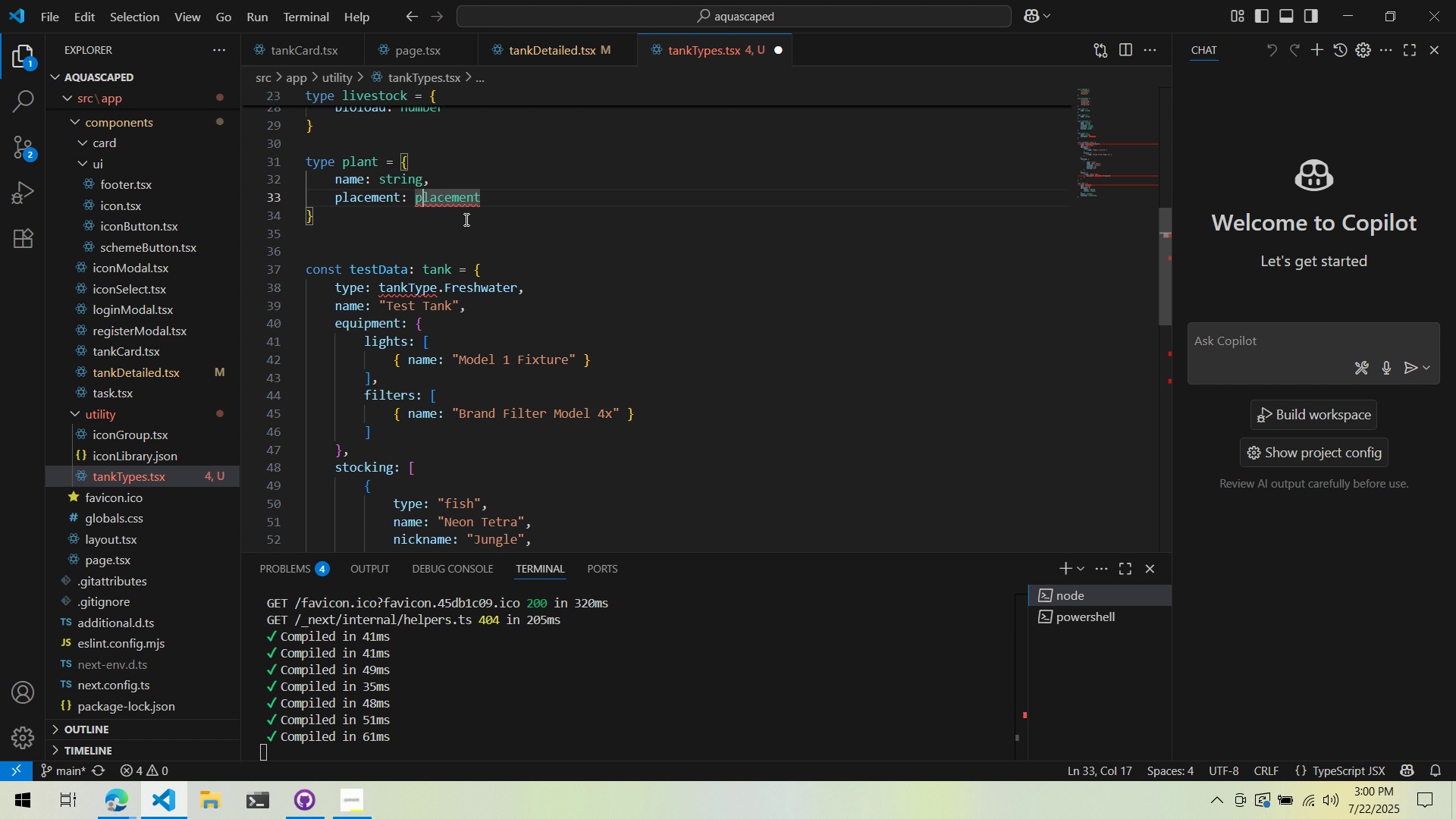 
key(Shift+Backspace)
 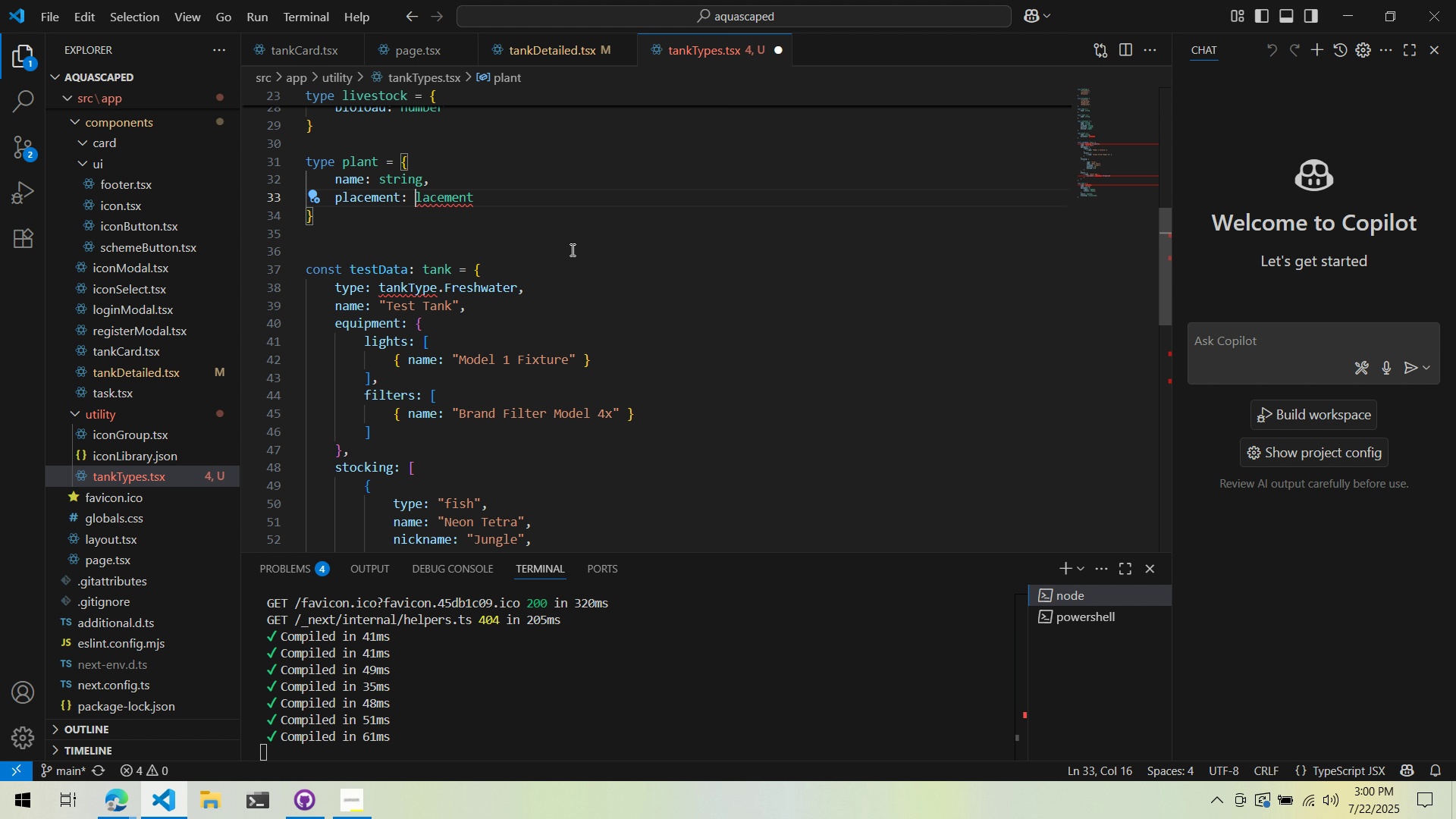 
key(Shift+P)
 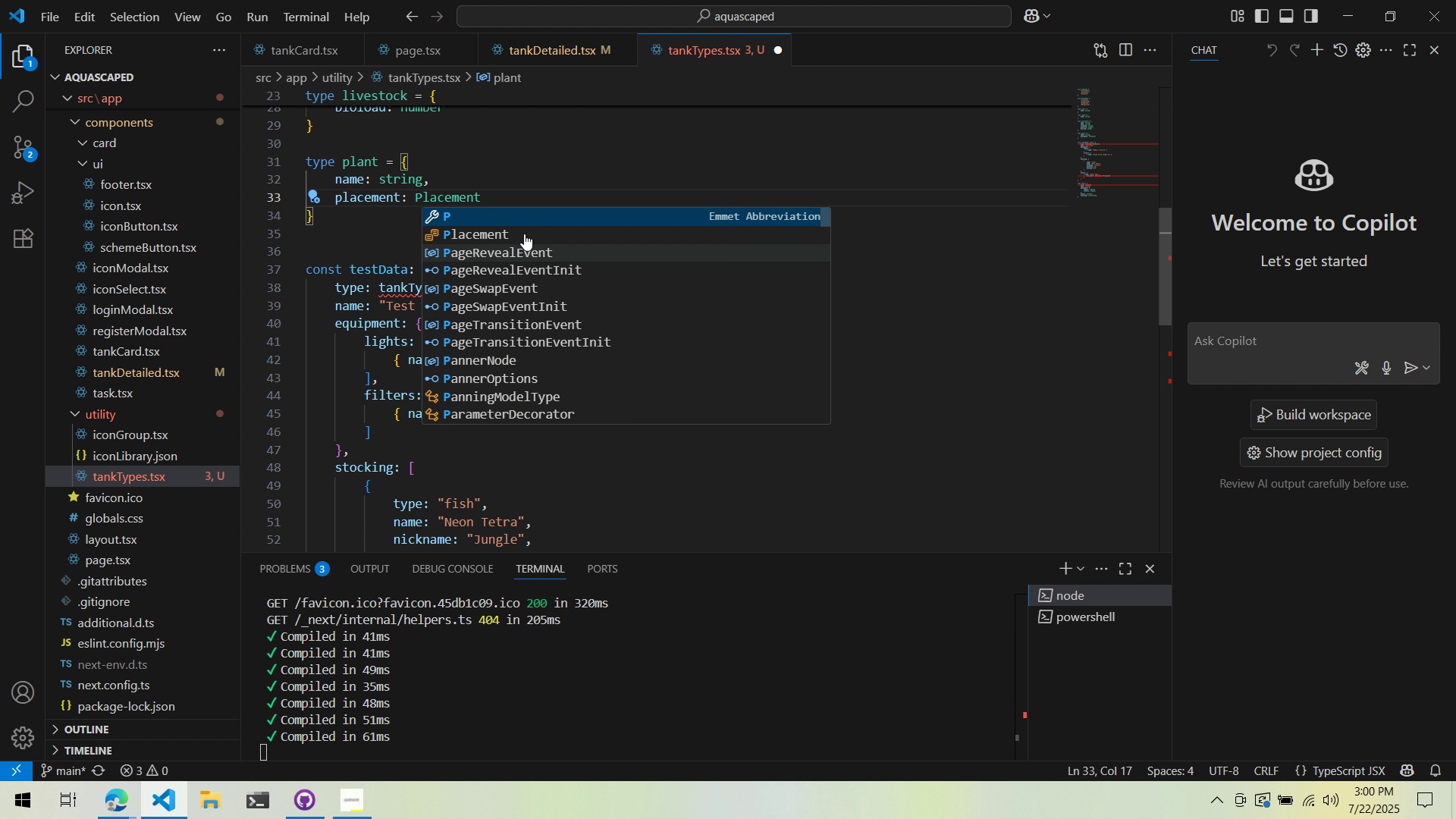 
left_click([444, 158])
 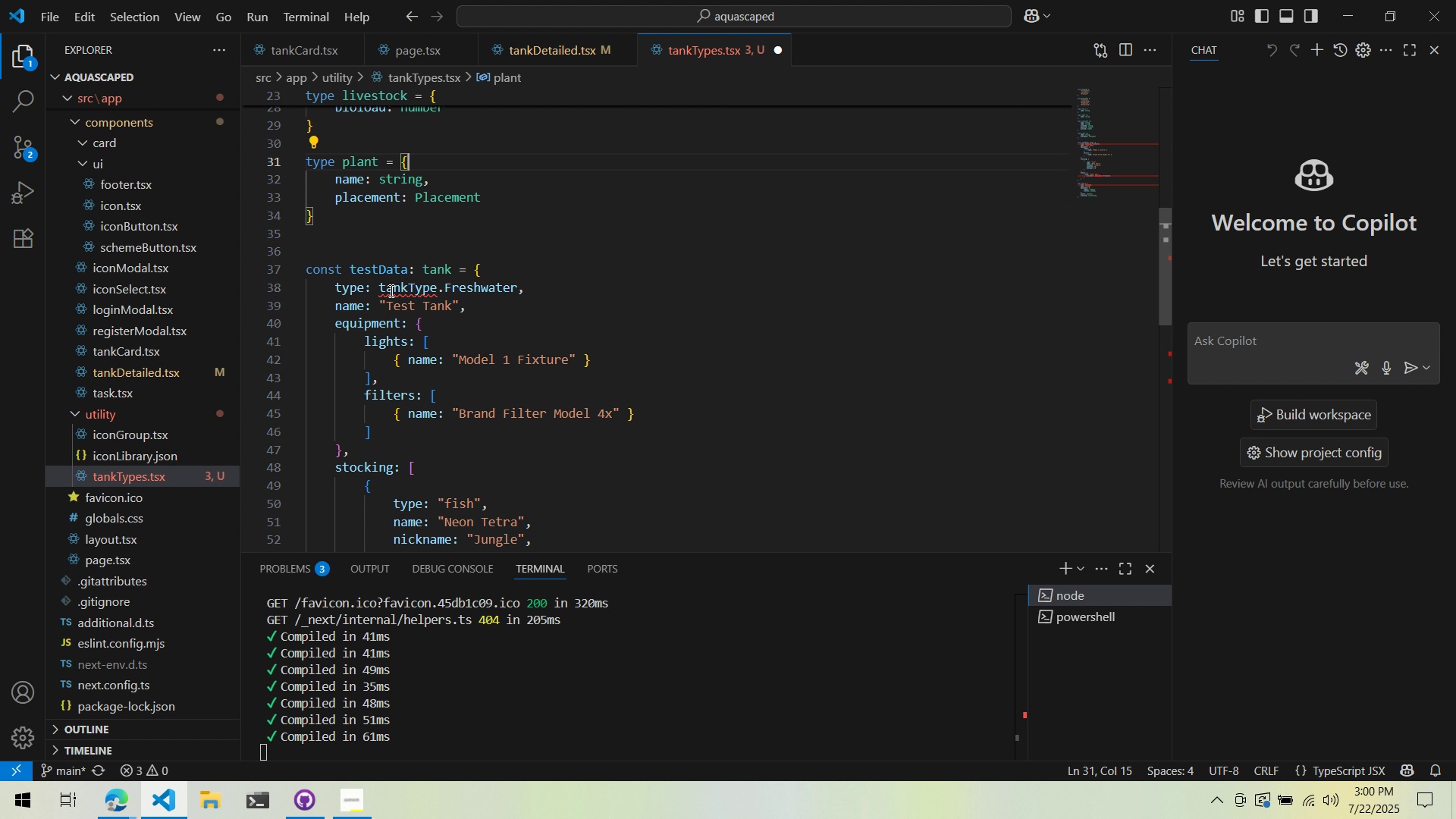 
left_click([390, 290])
 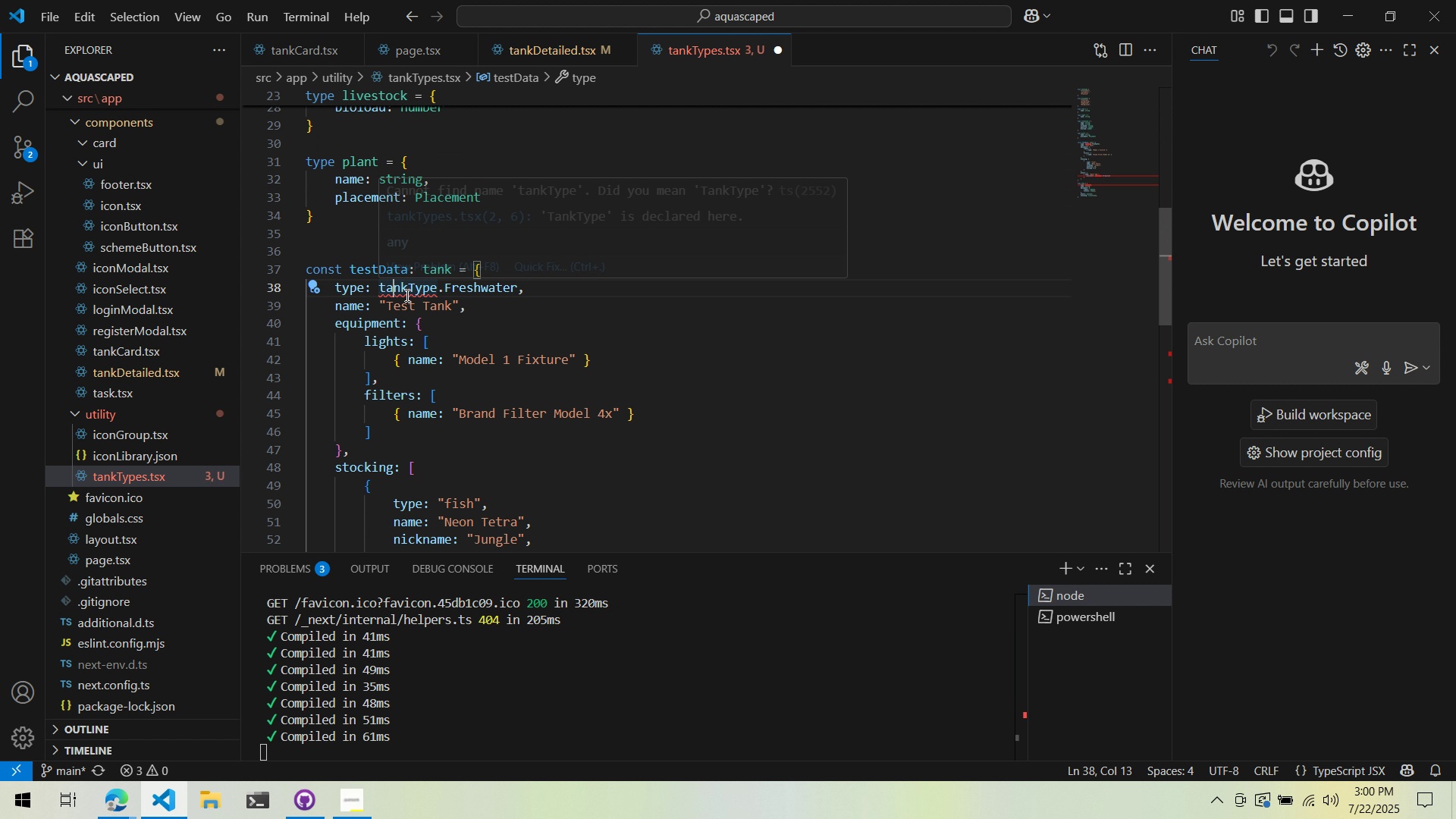 
key(ArrowLeft)
 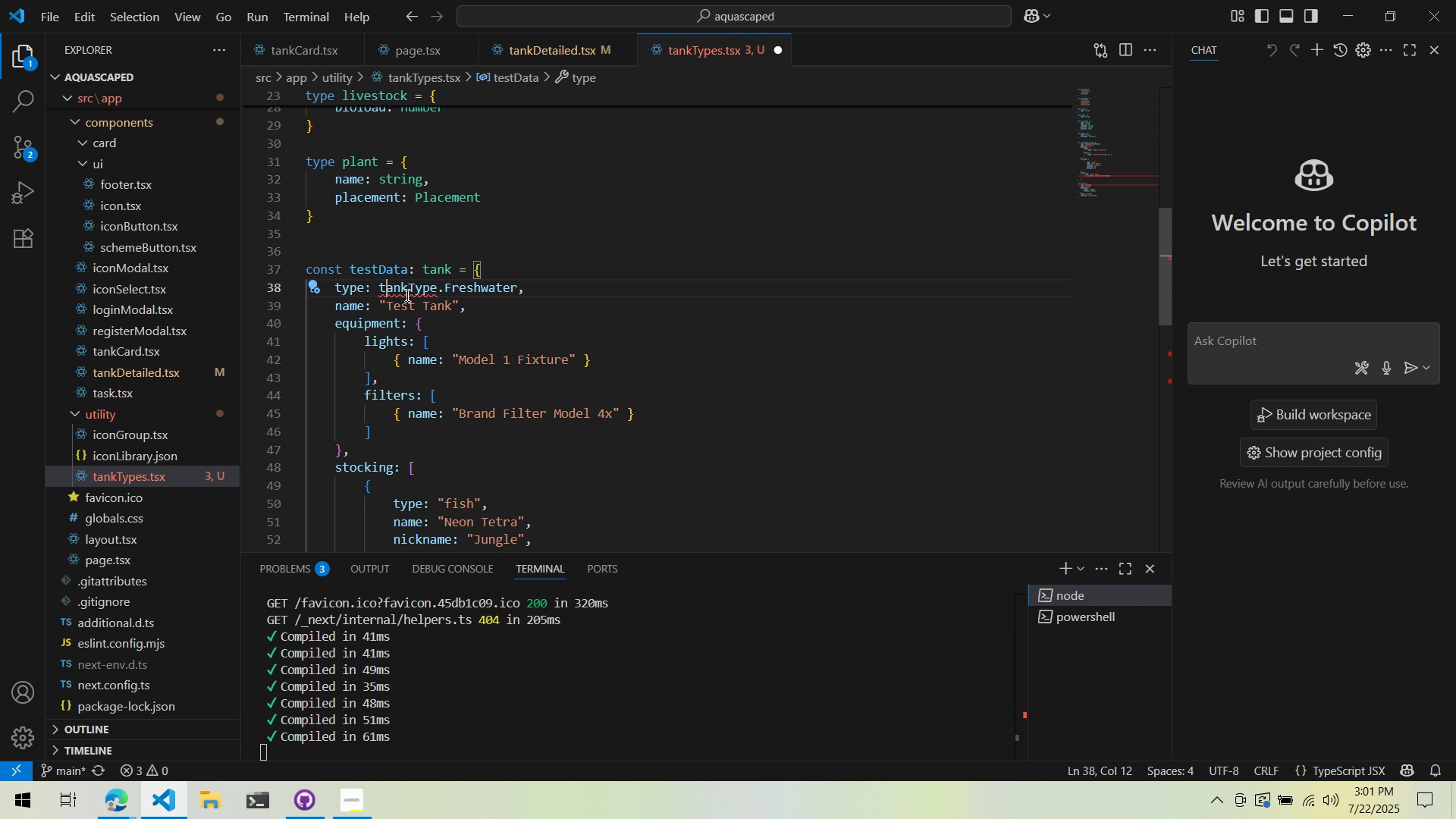 
key(Backspace)
 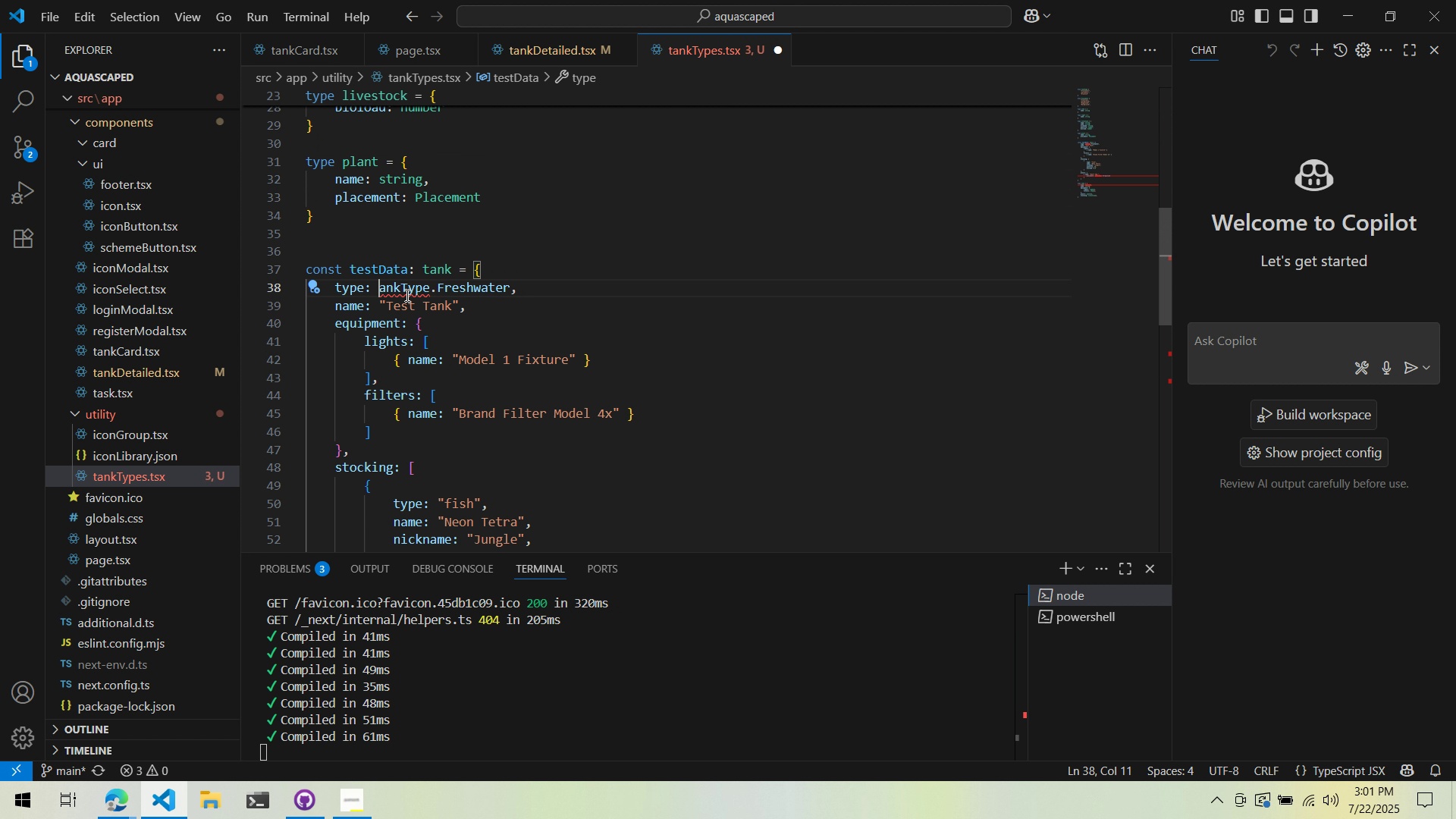 
key(Shift+T)
 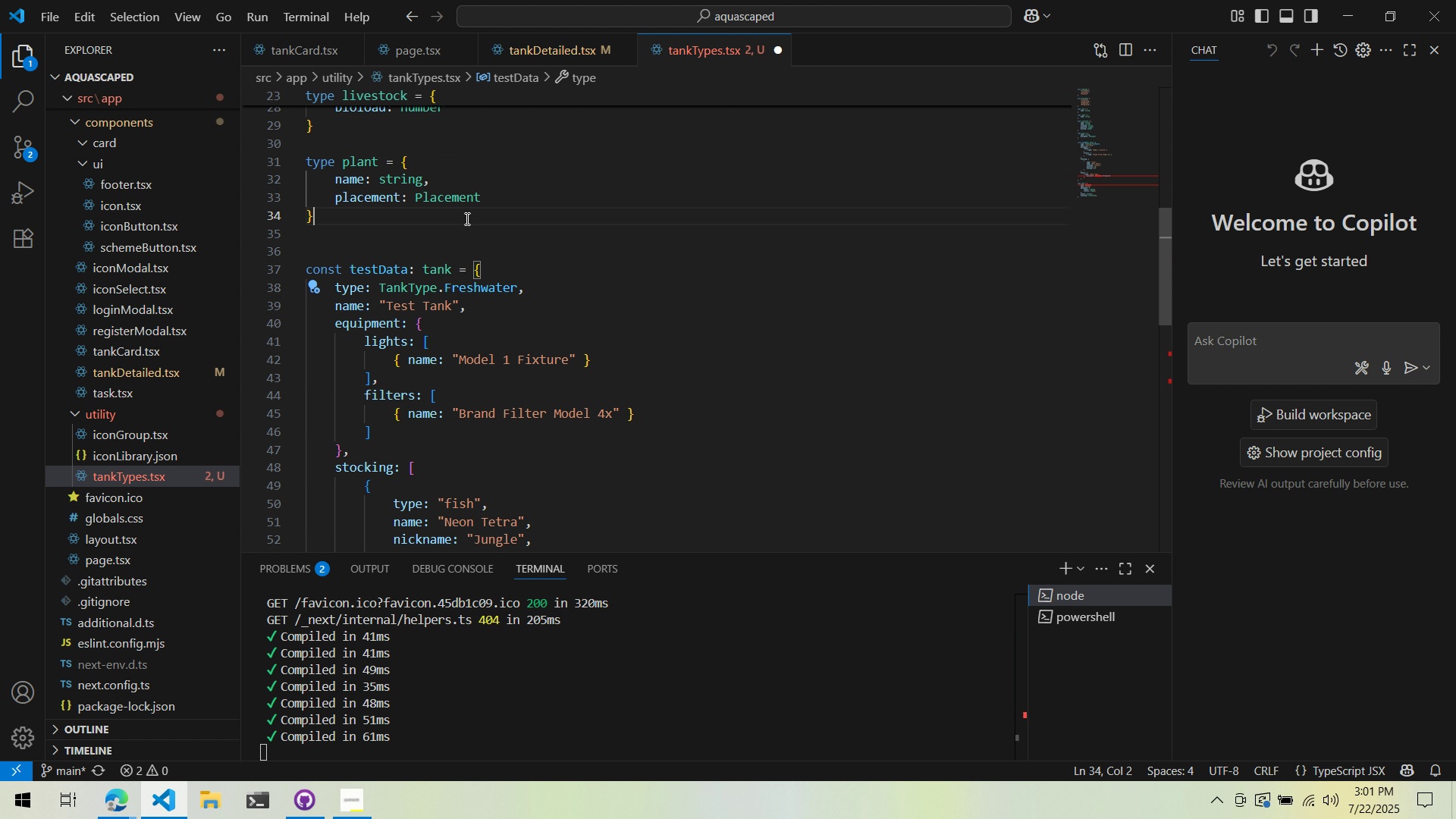 
scroll: coordinate [467, 217], scroll_direction: down, amount: 5.0
 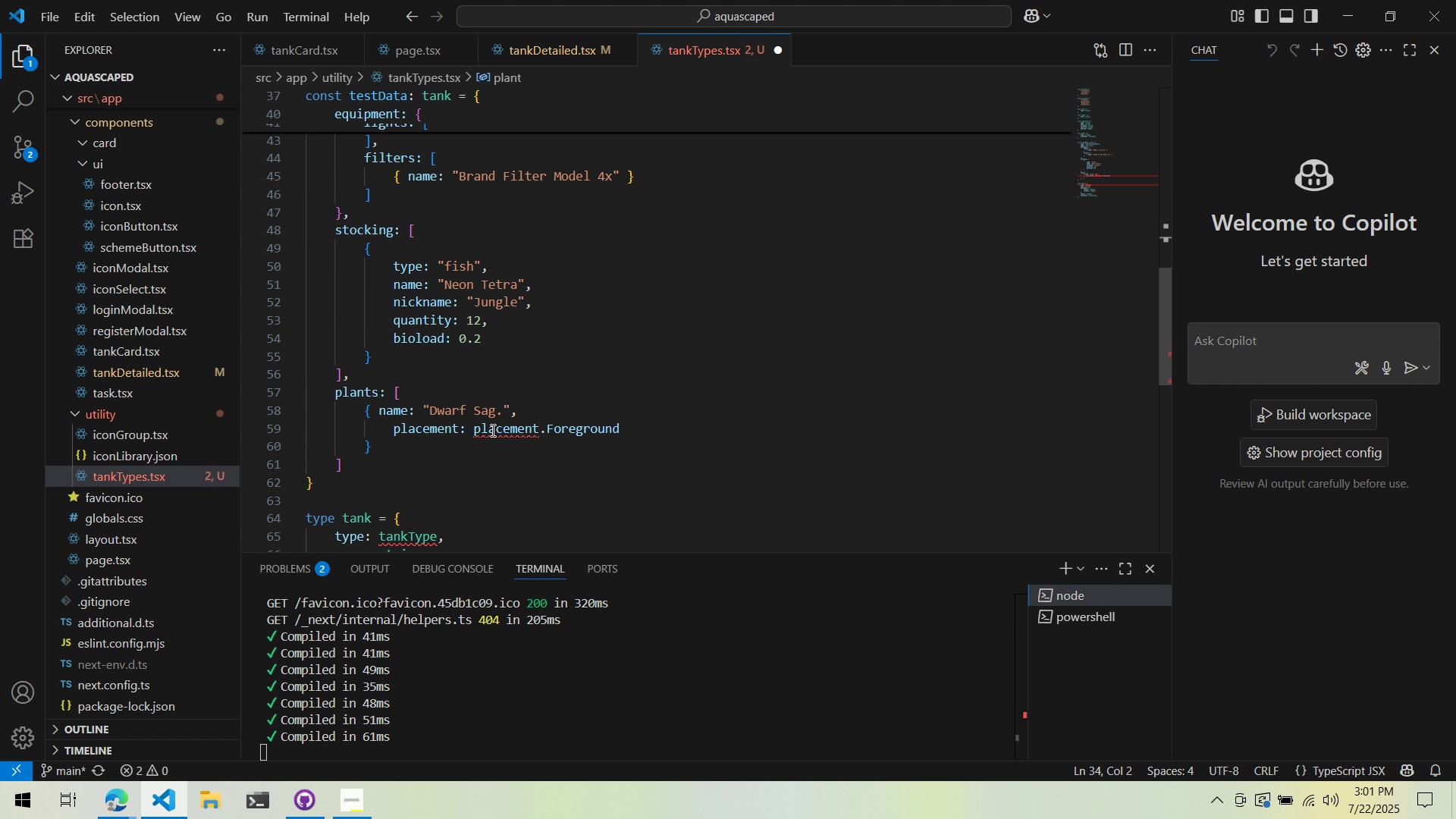 
left_click([485, 437])
 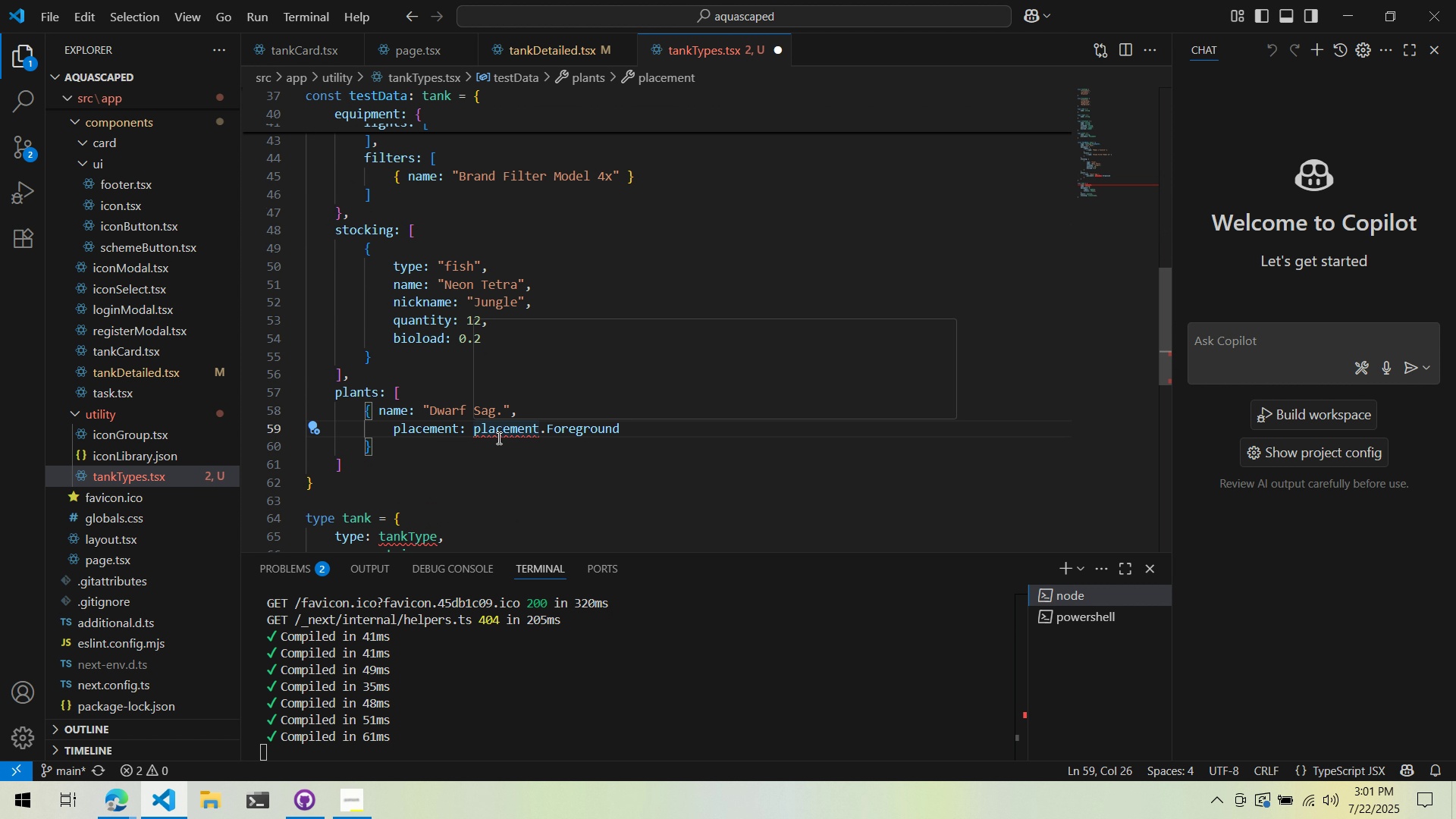 
key(ArrowLeft)
 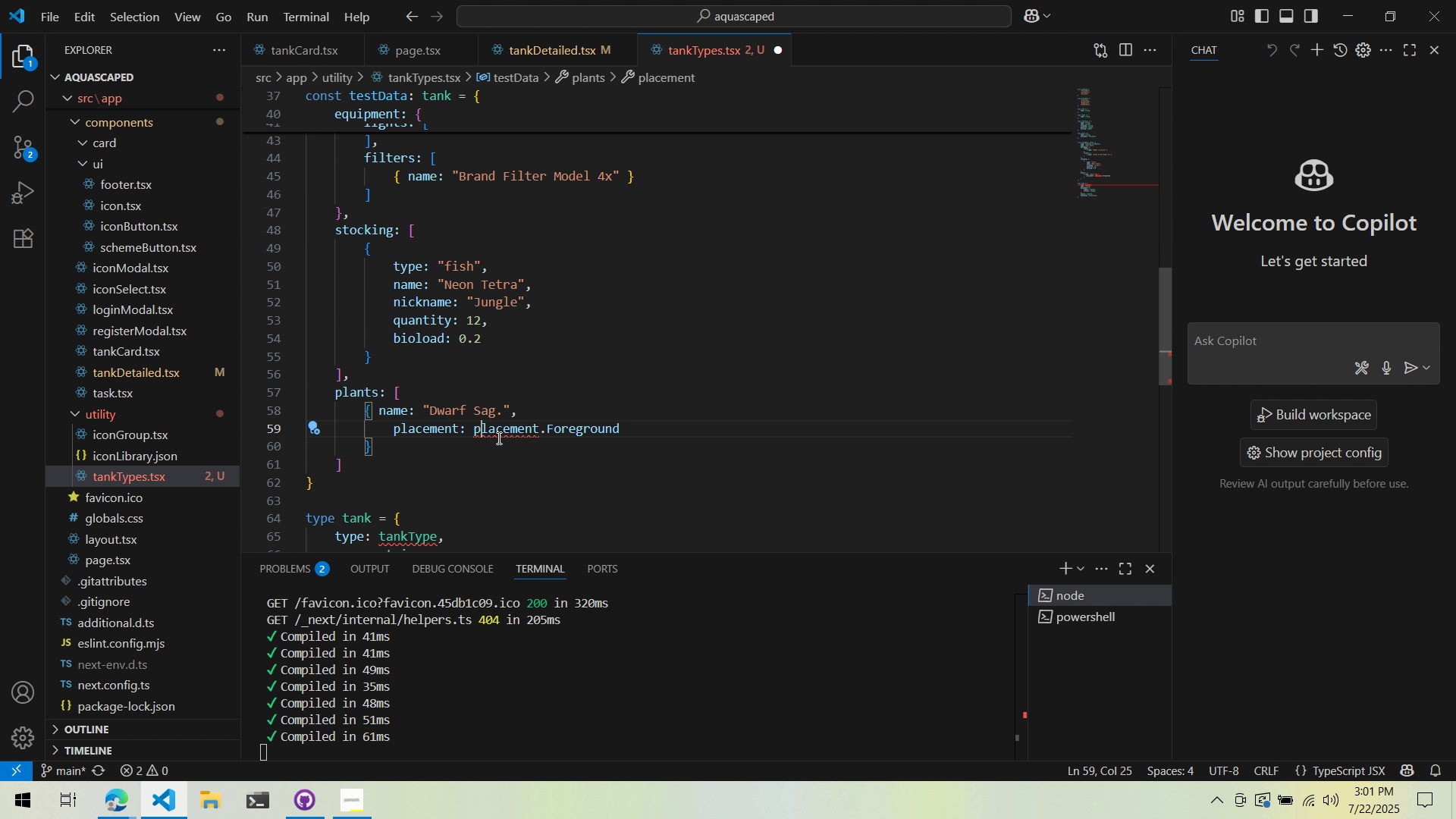 
key(Backspace)
 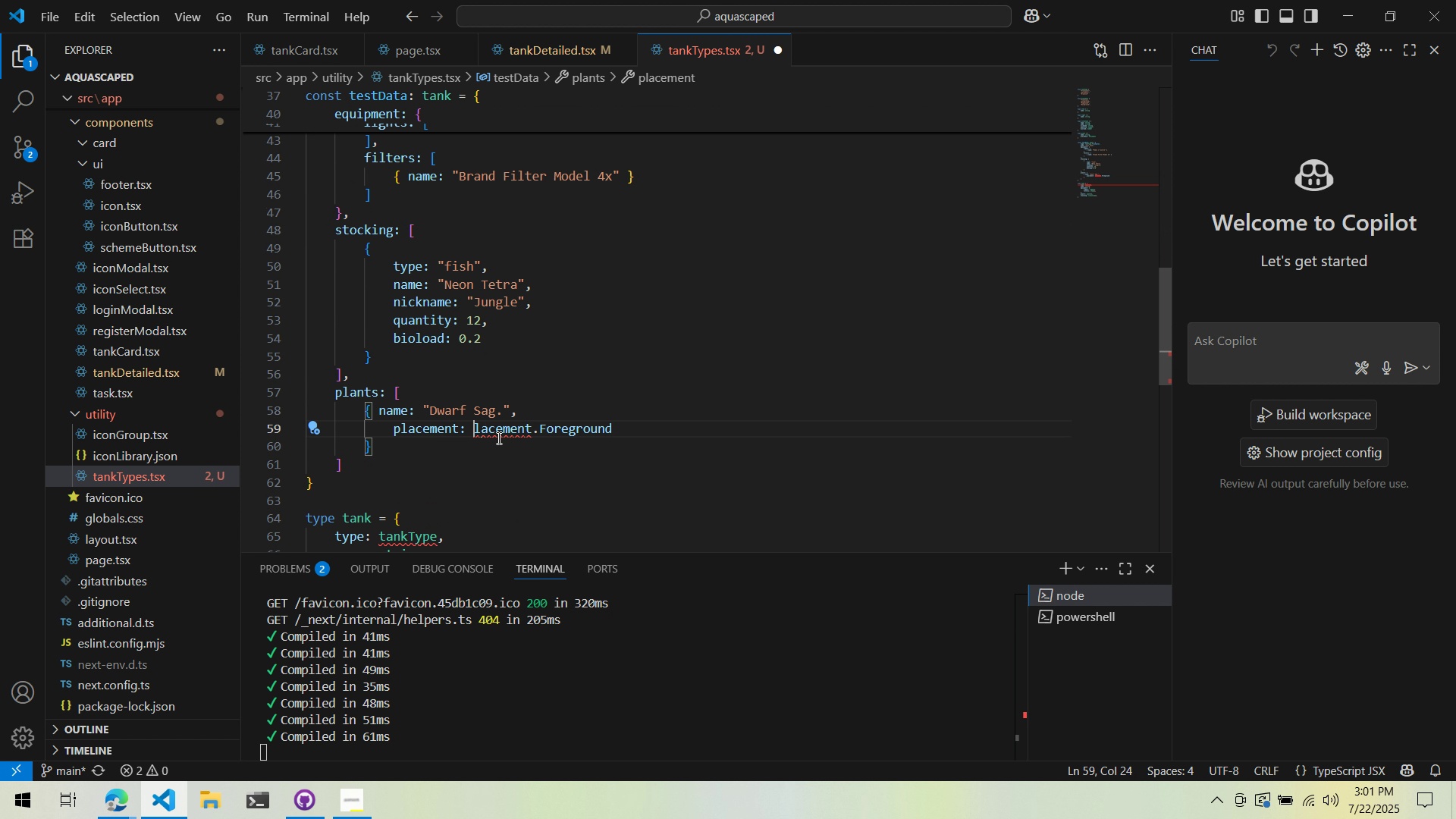 
key(Shift+ShiftLeft)
 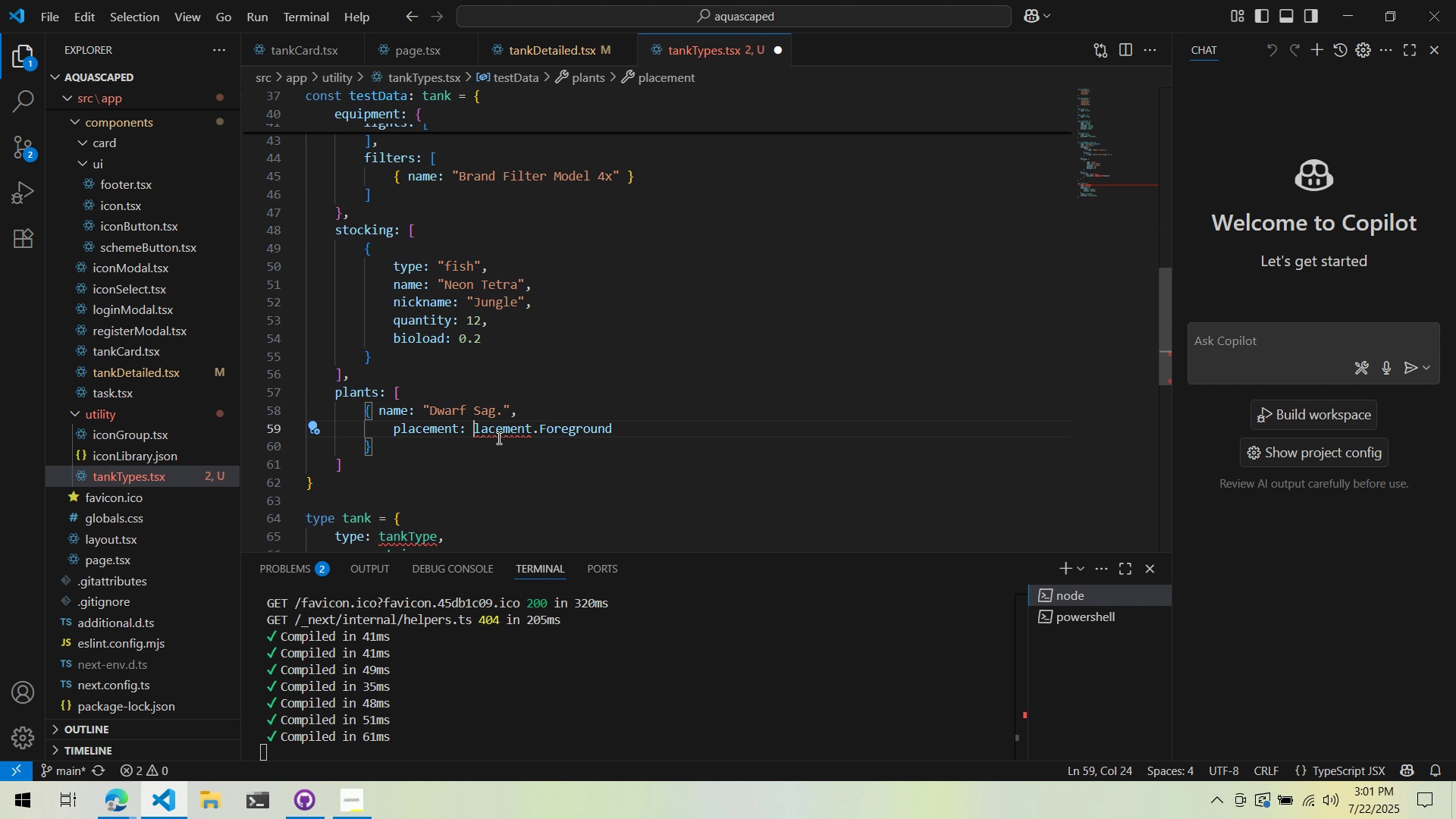 
key(Shift+P)
 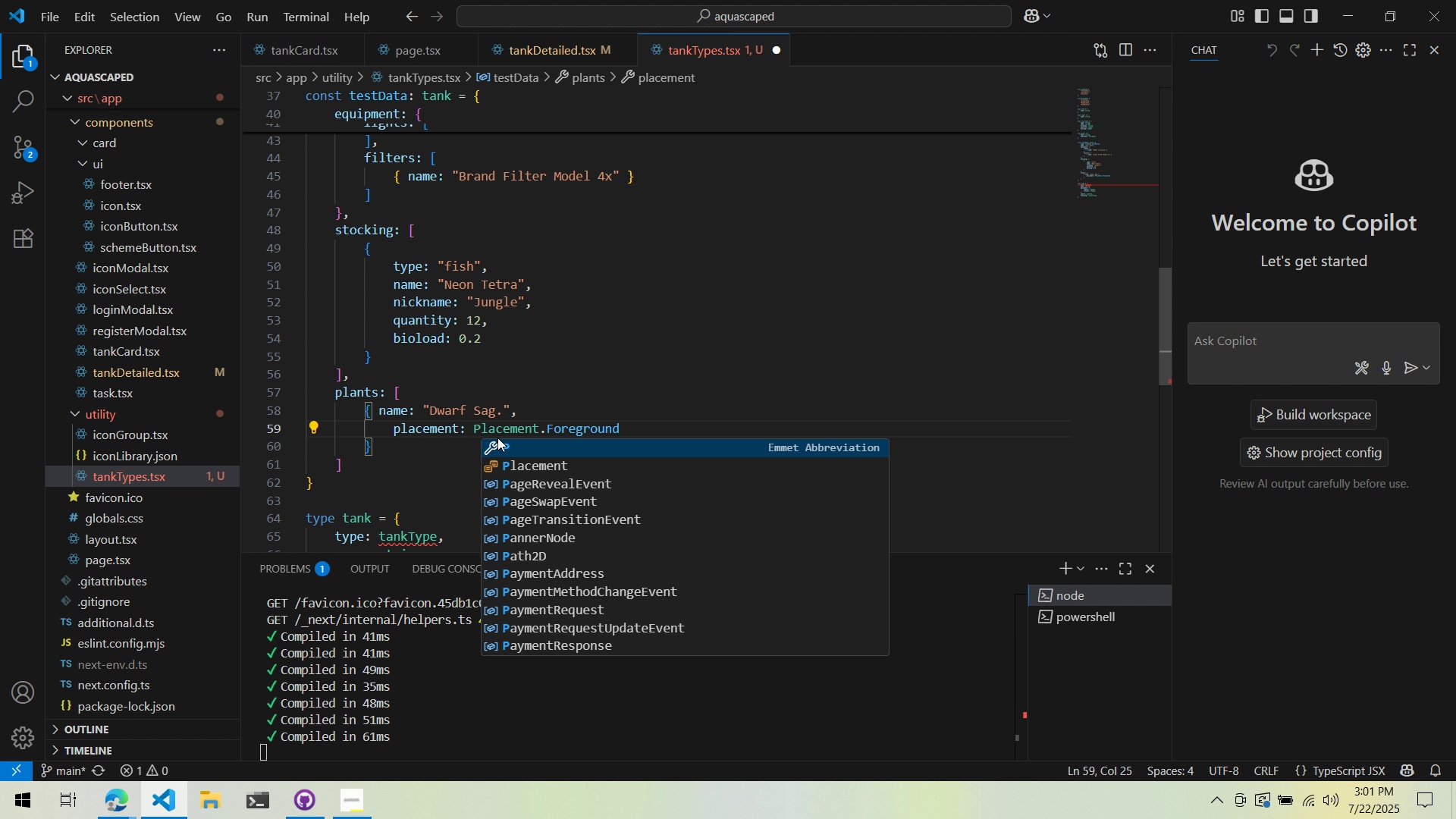 
left_click([467, 399])
 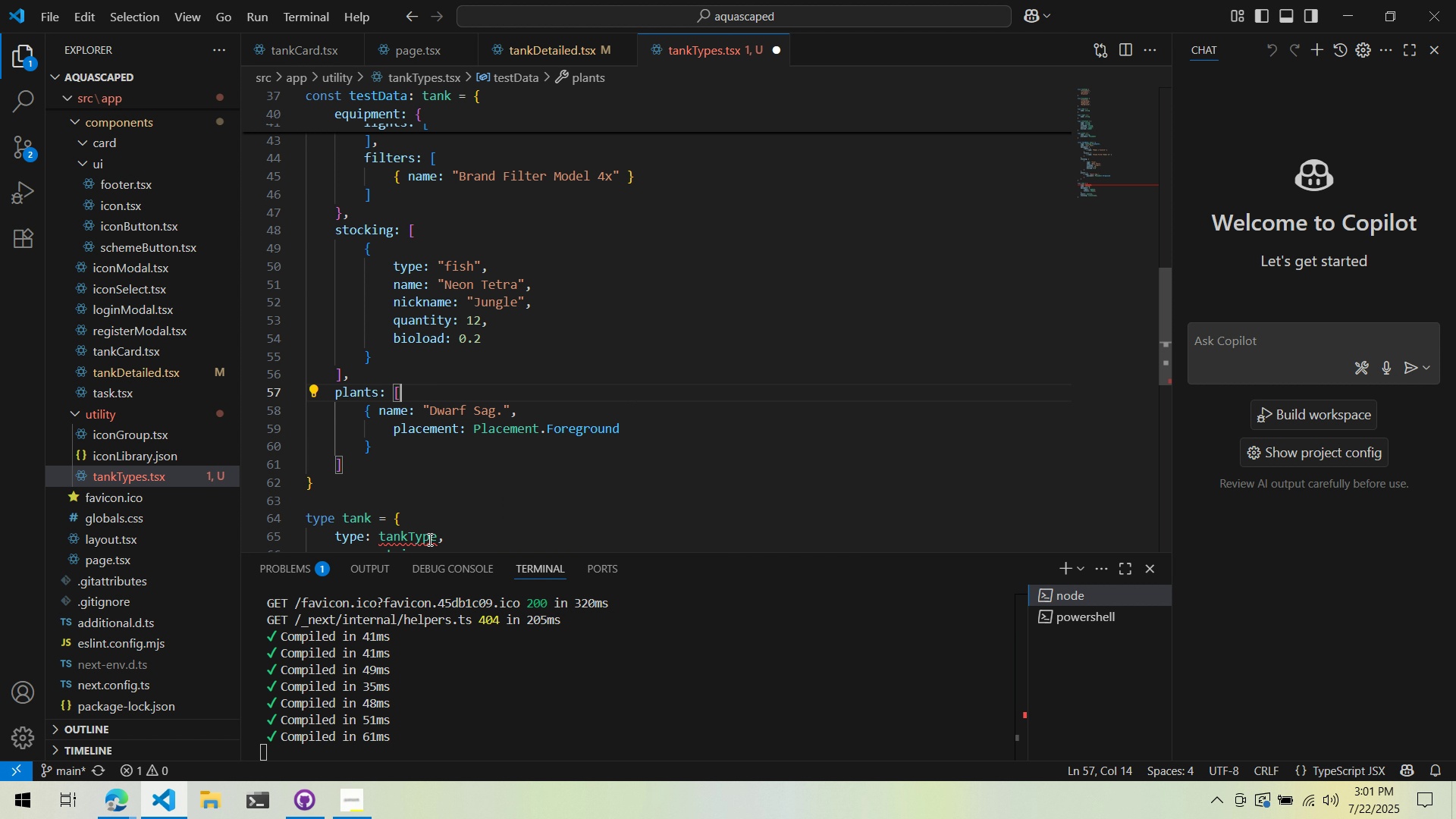 
scroll: coordinate [426, 539], scroll_direction: down, amount: 2.0
 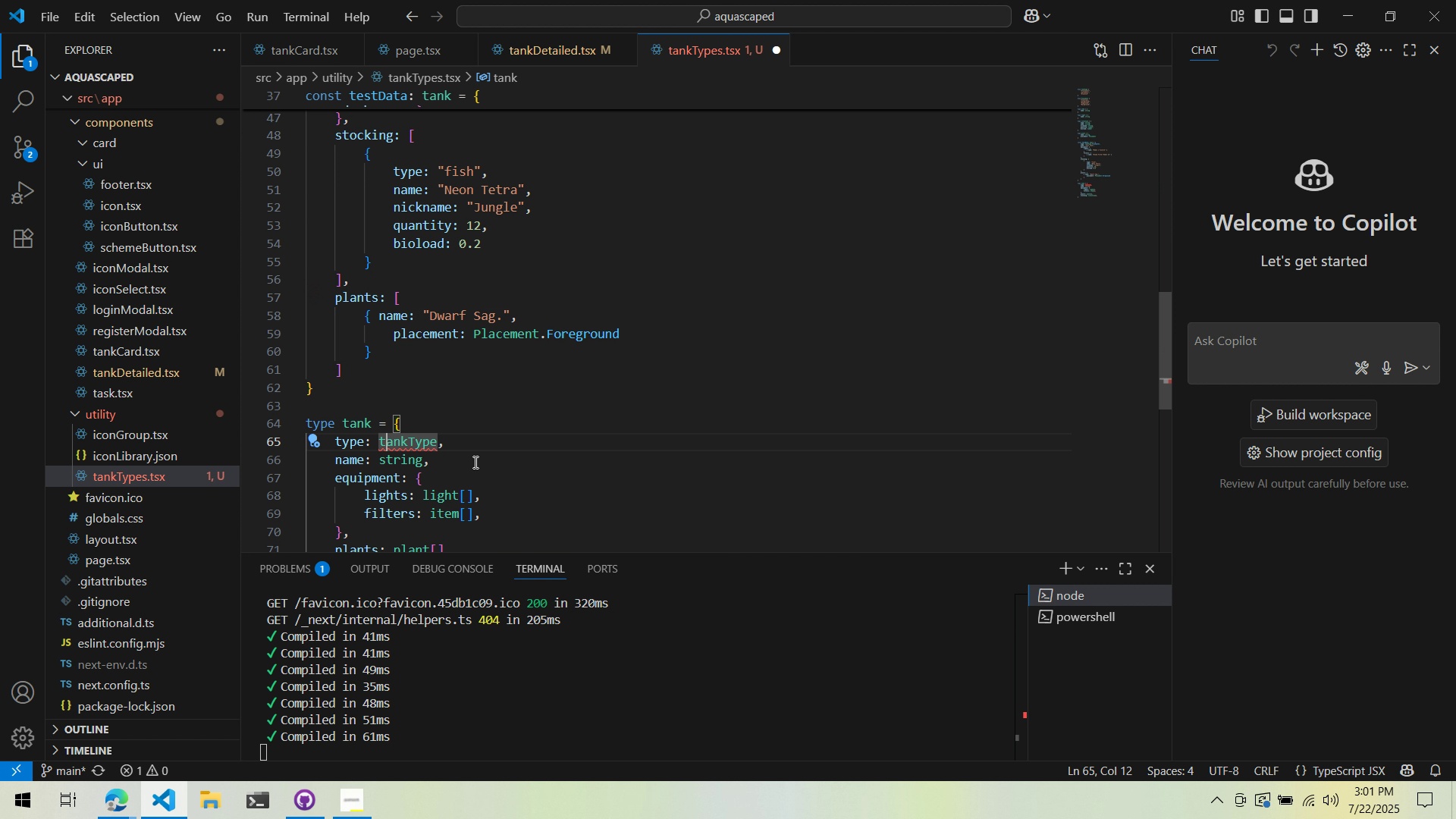 
key(Backspace)
 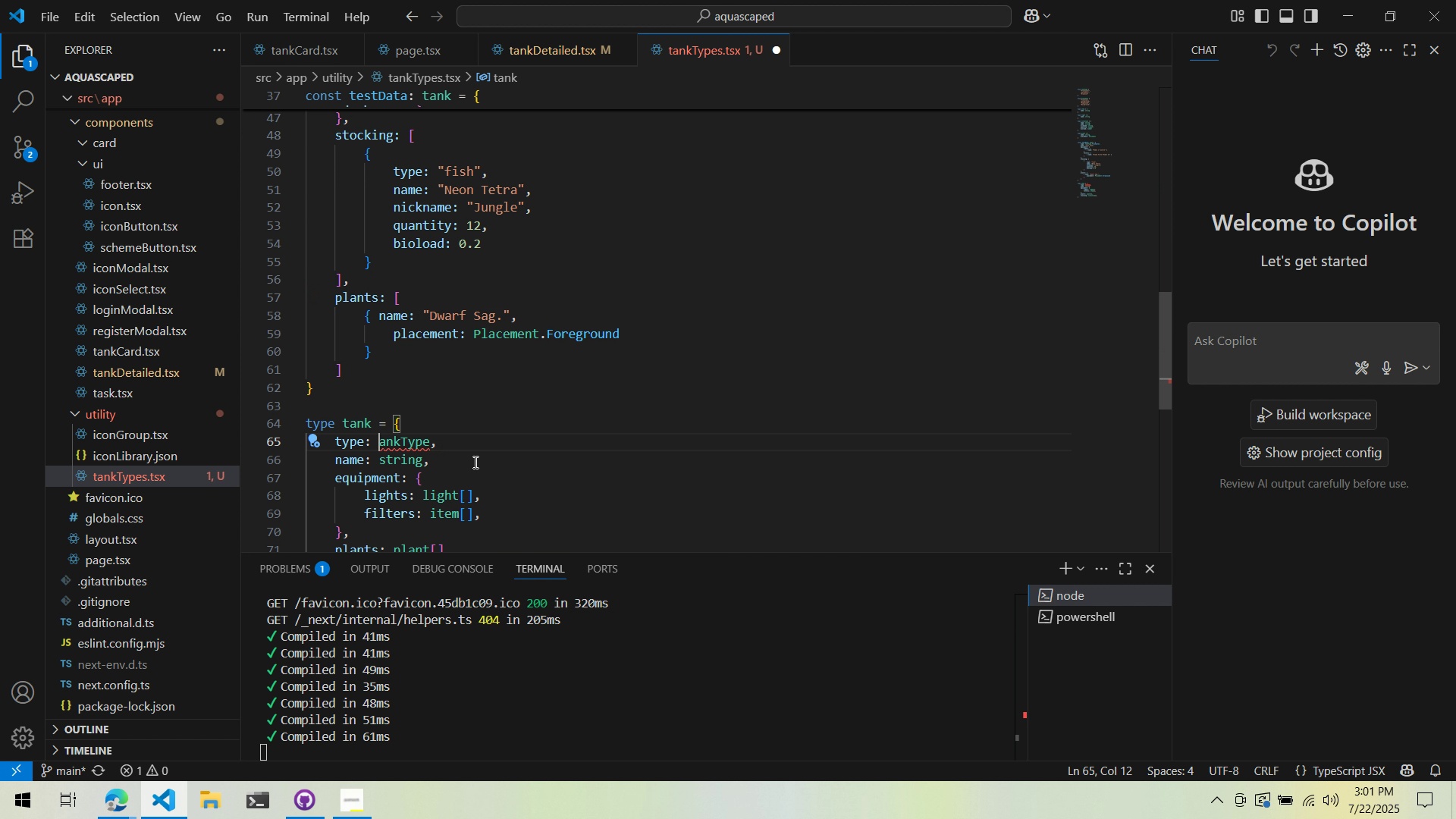 
key(Shift+T)
 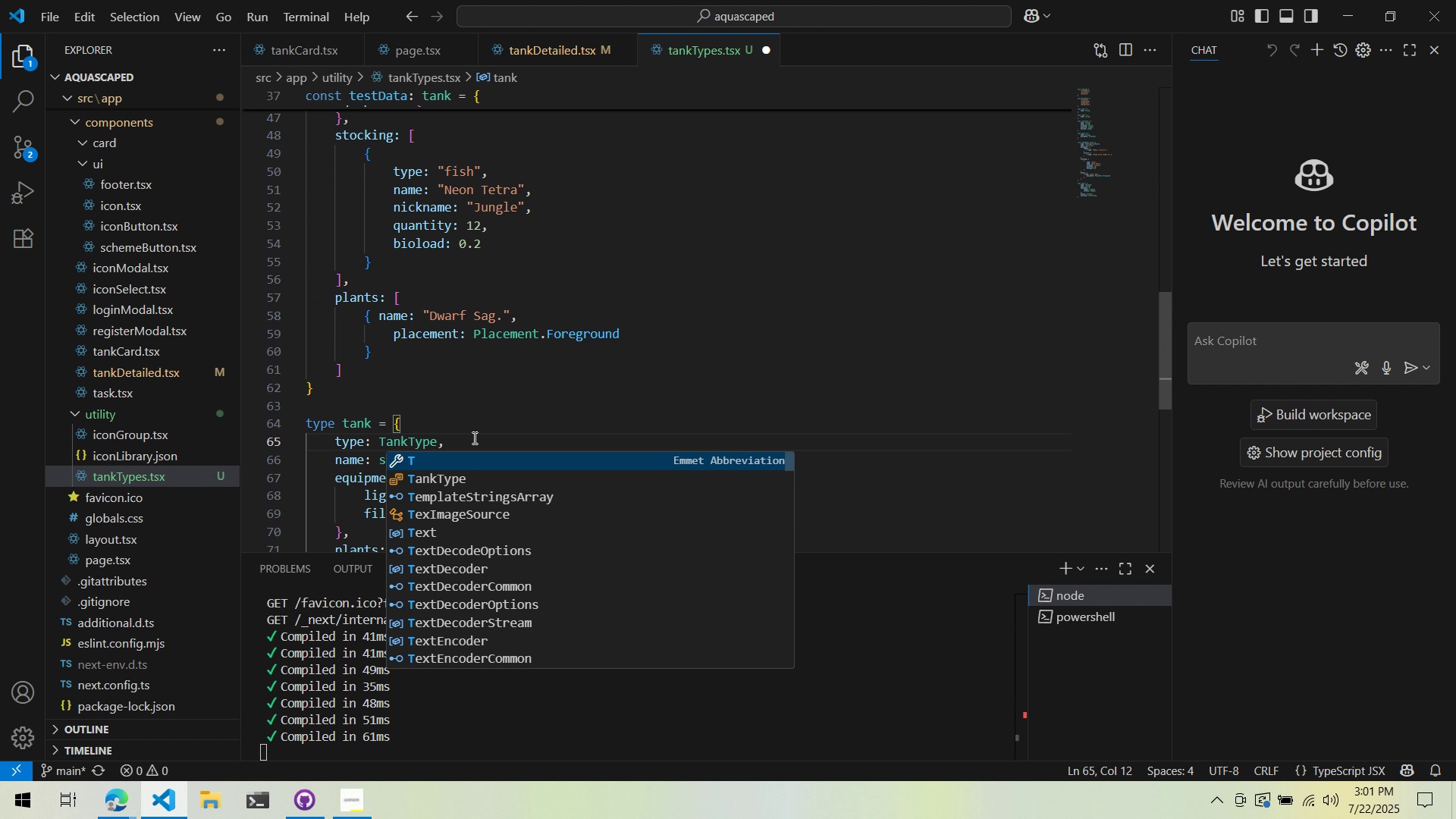 
left_click([469, 374])
 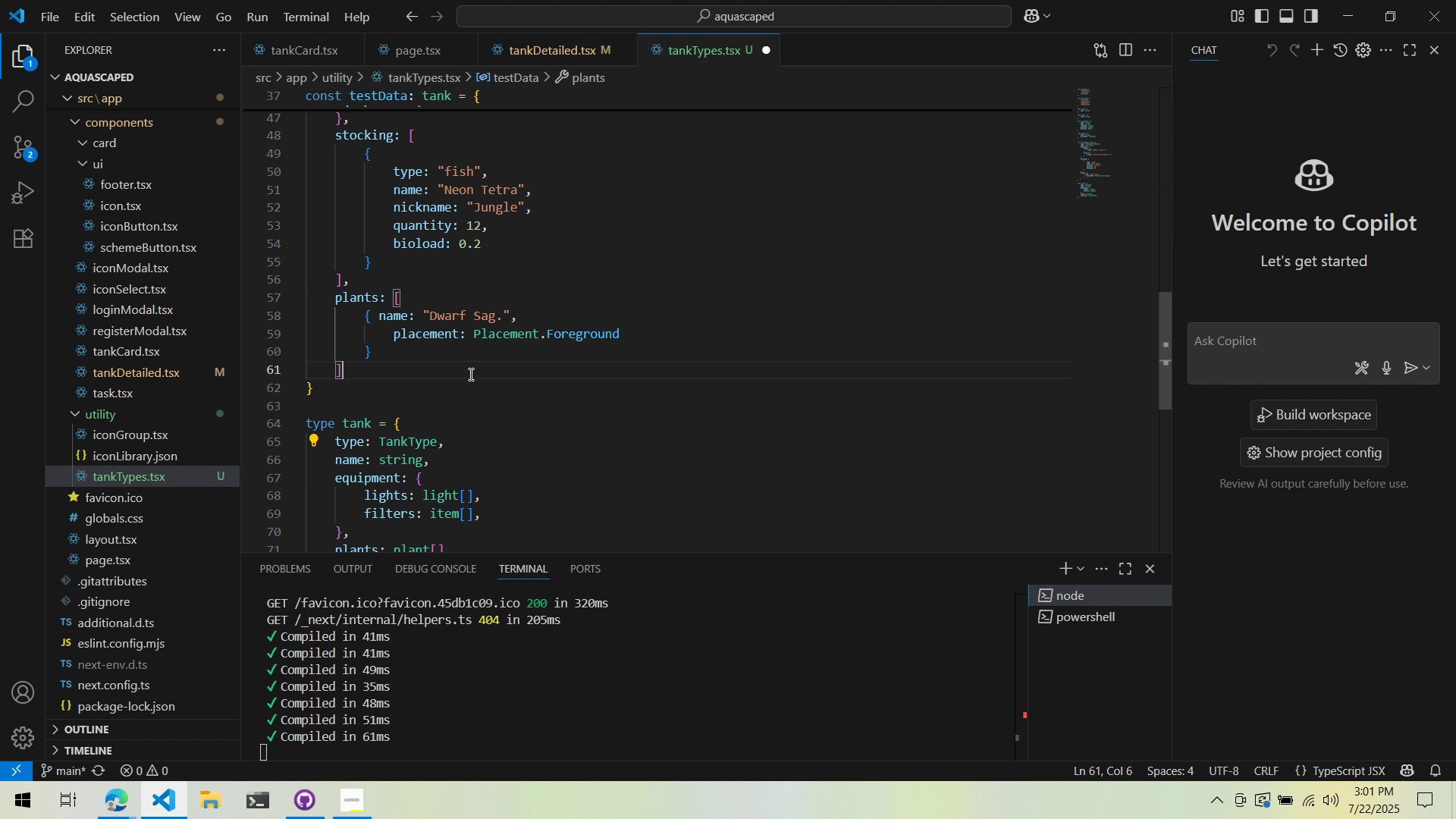 
scroll: coordinate [461, 359], scroll_direction: none, amount: 0.0
 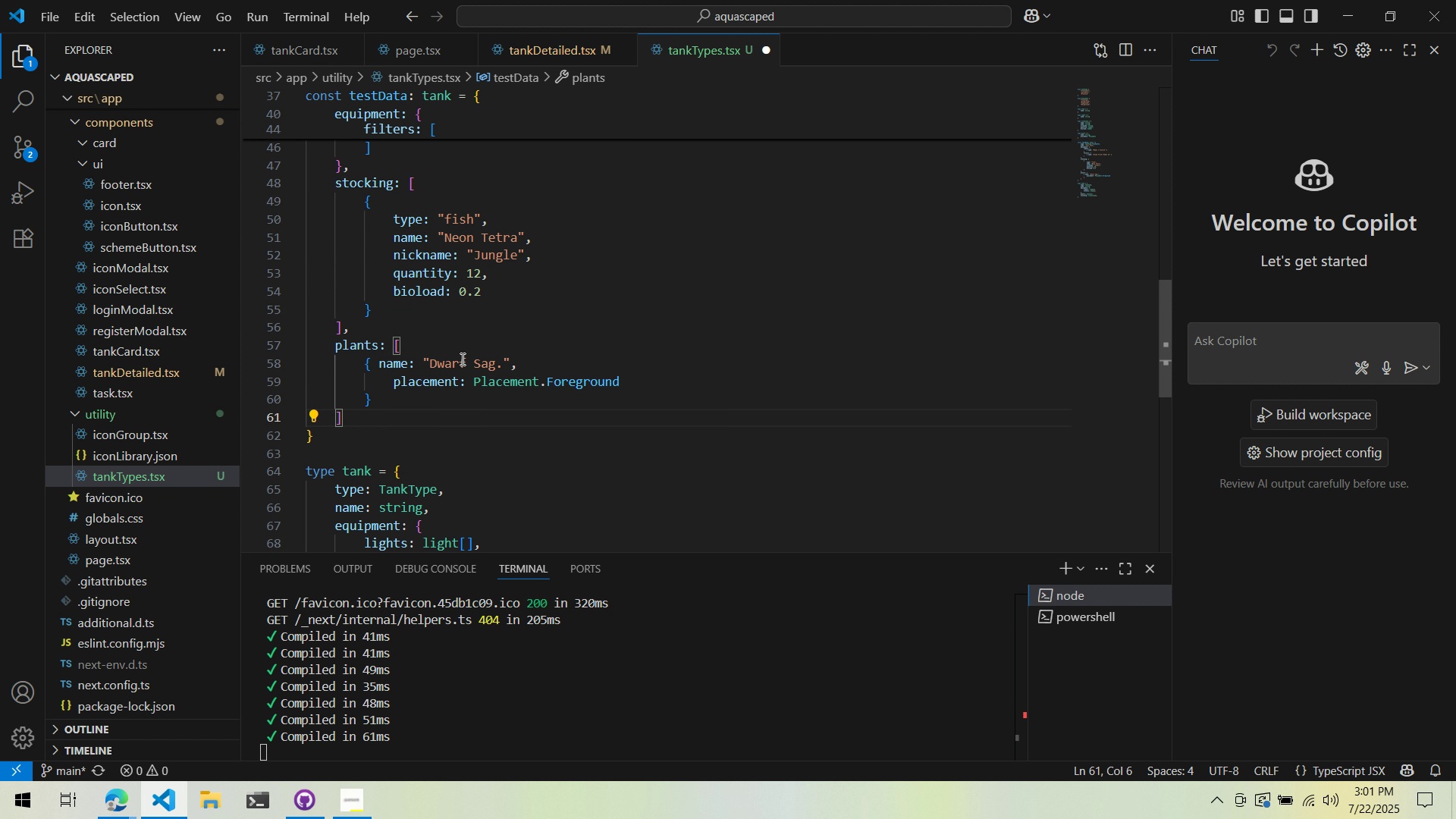 
scroll: coordinate [461, 359], scroll_direction: up, amount: 1.0
 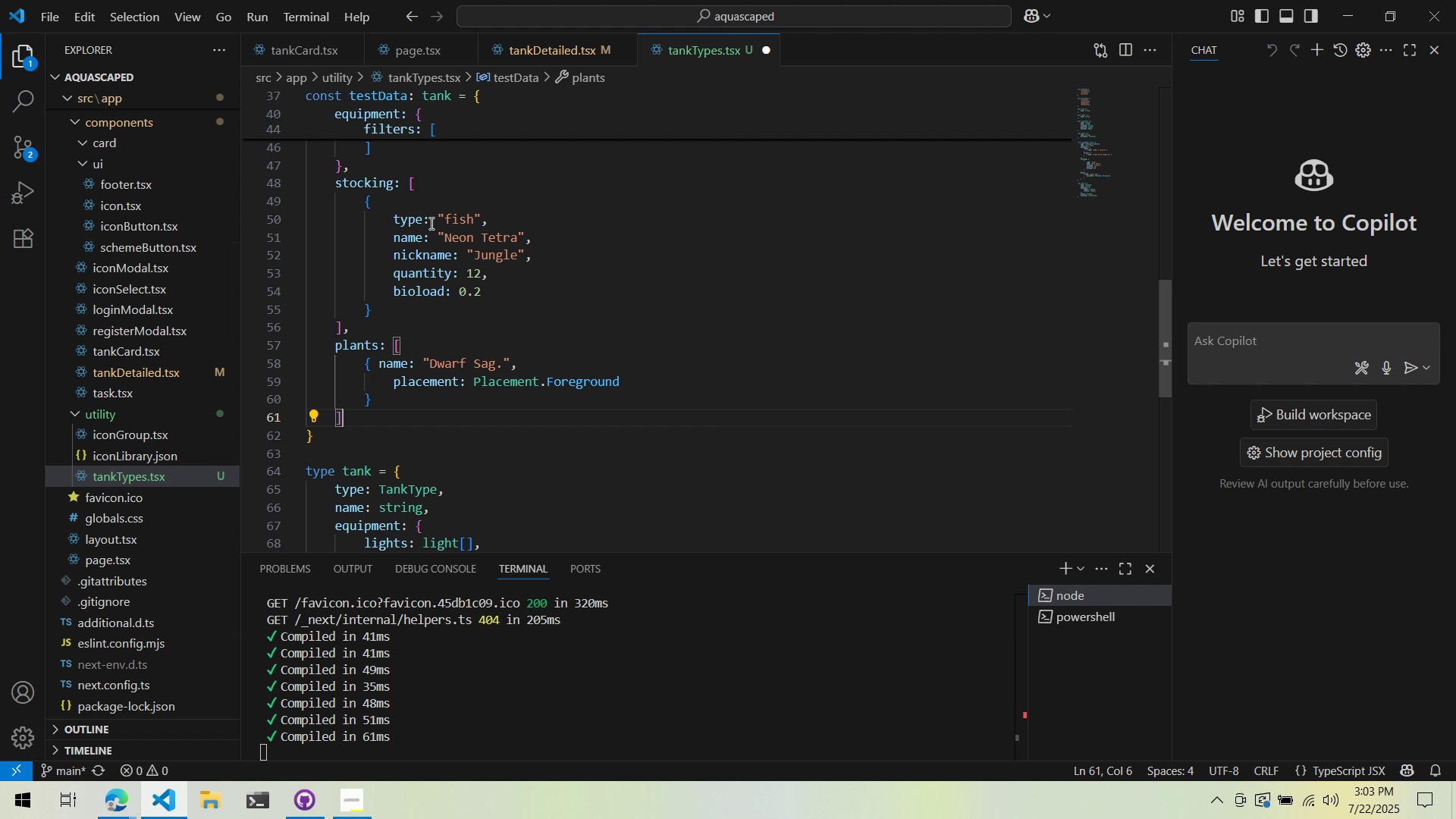 
wait(157.48)
 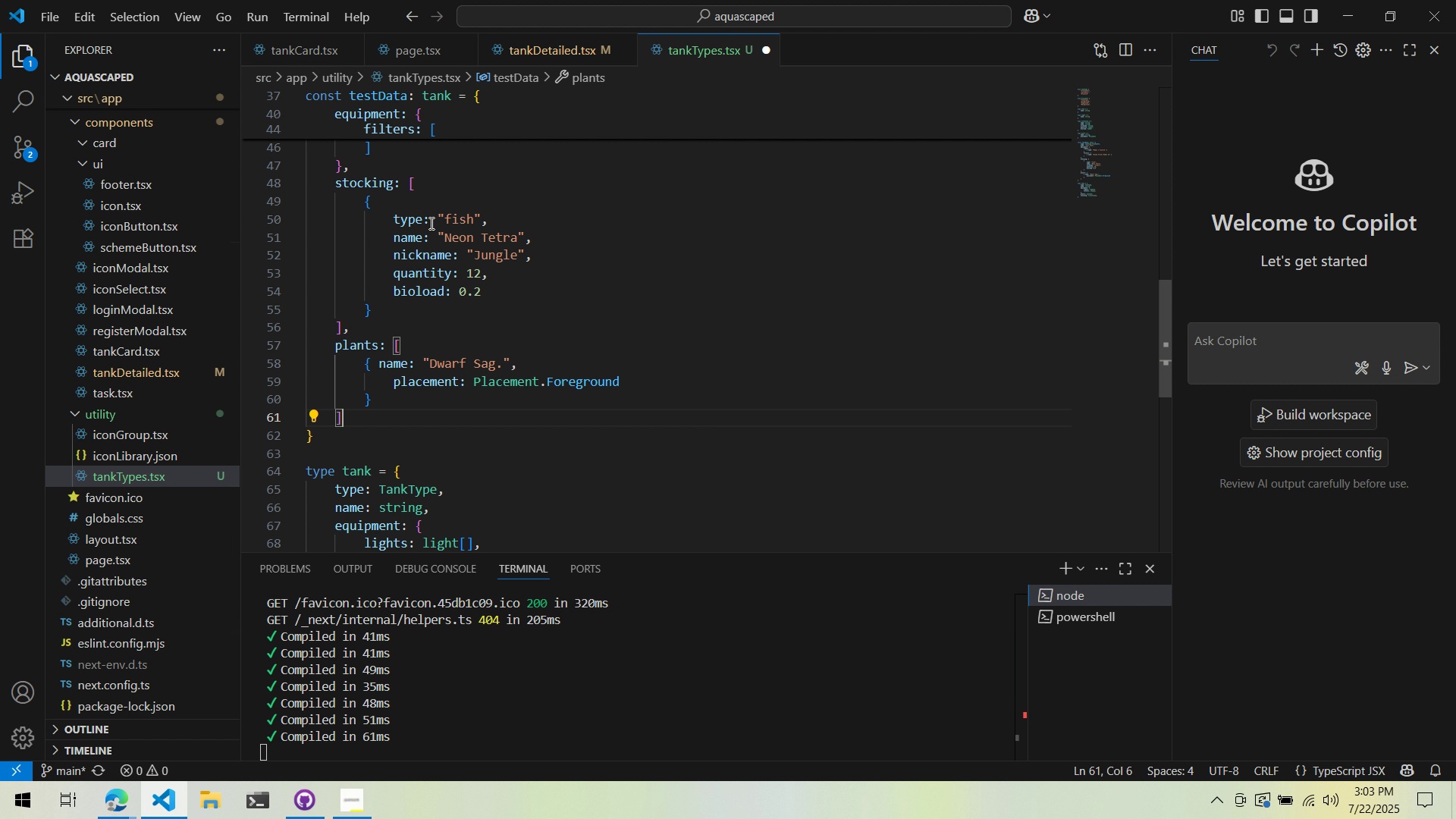 
mouse_move([449, 353])
 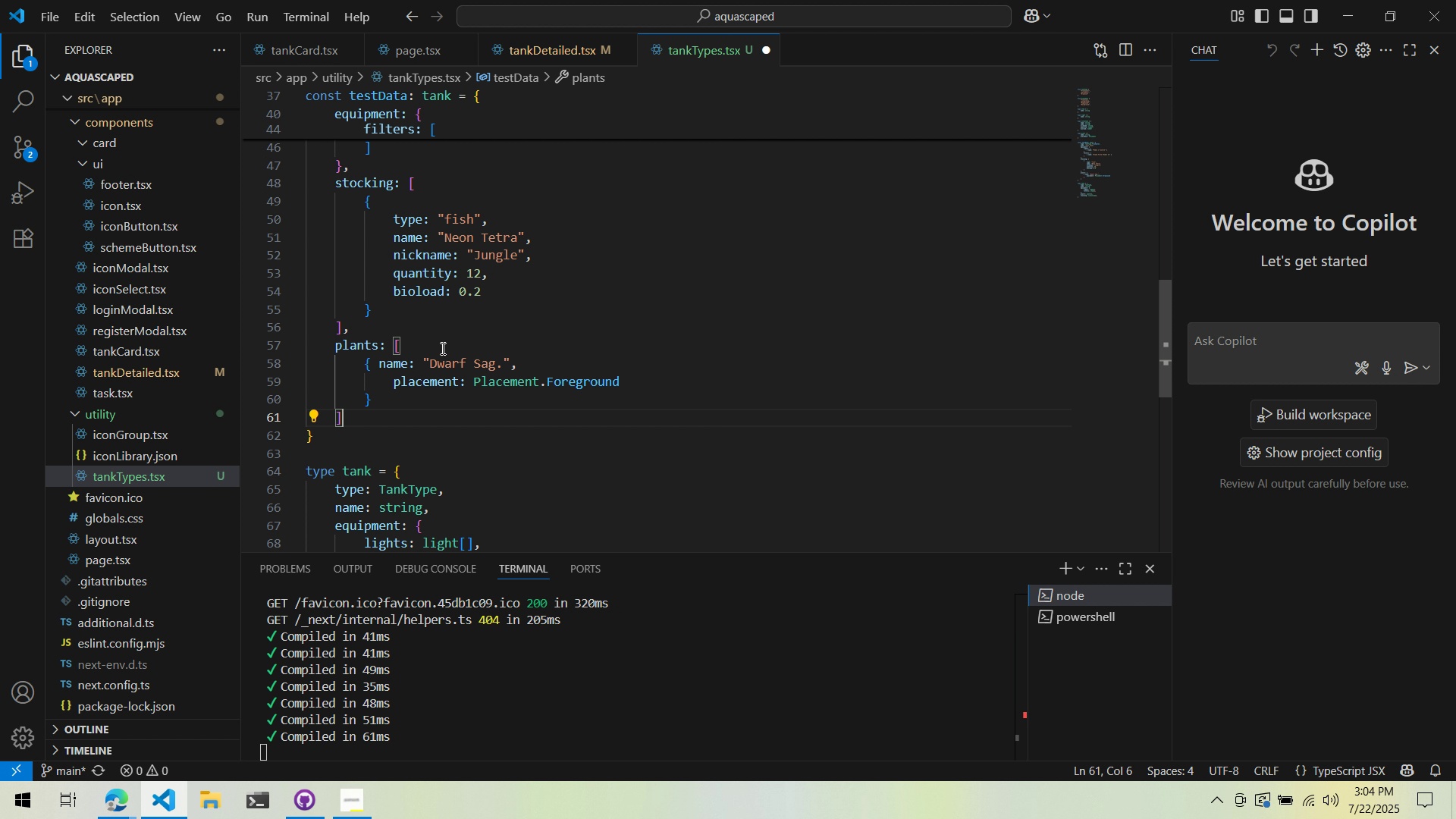 
wait(11.13)
 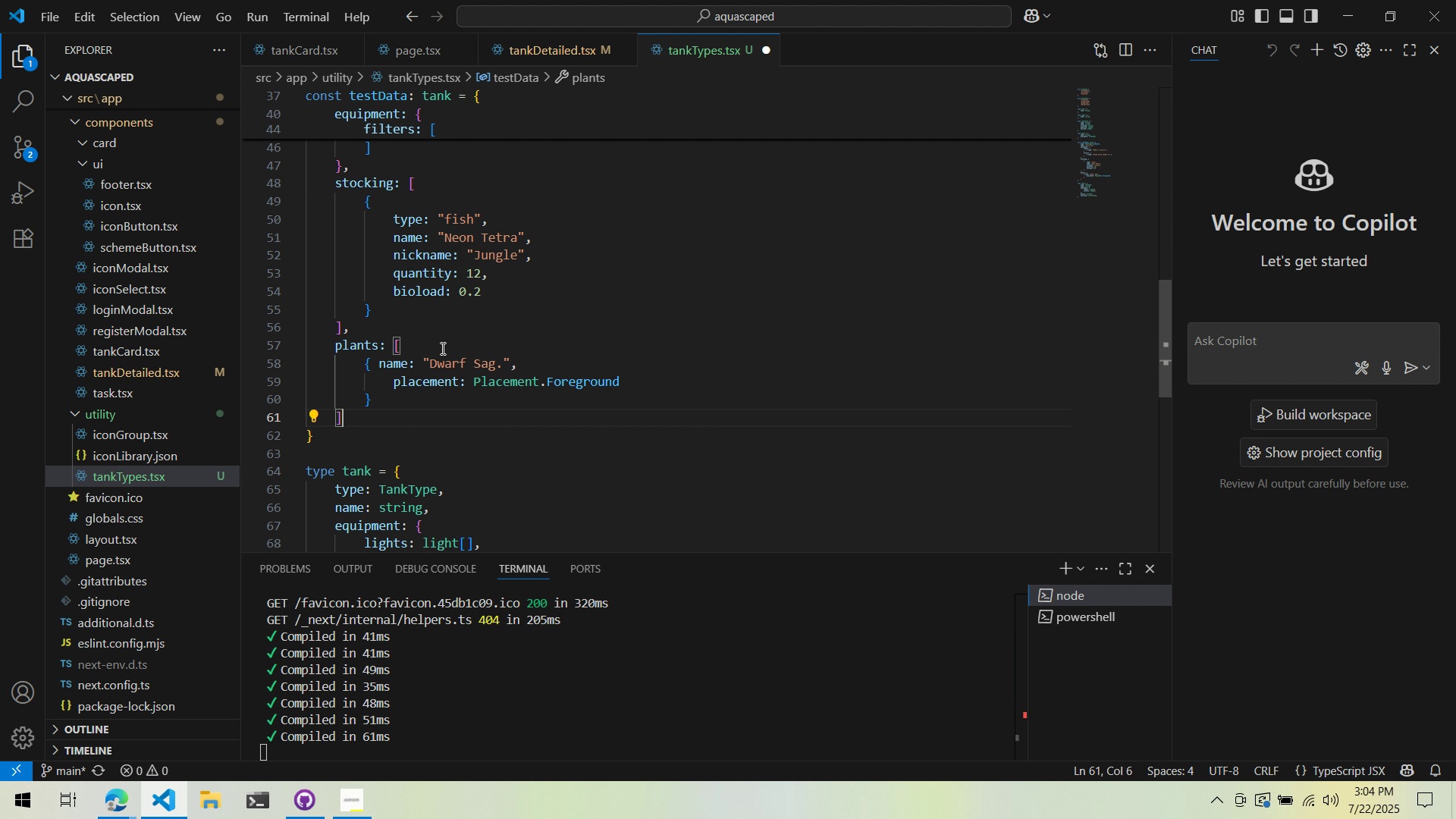 
scroll: coordinate [551, 278], scroll_direction: down, amount: 4.0
 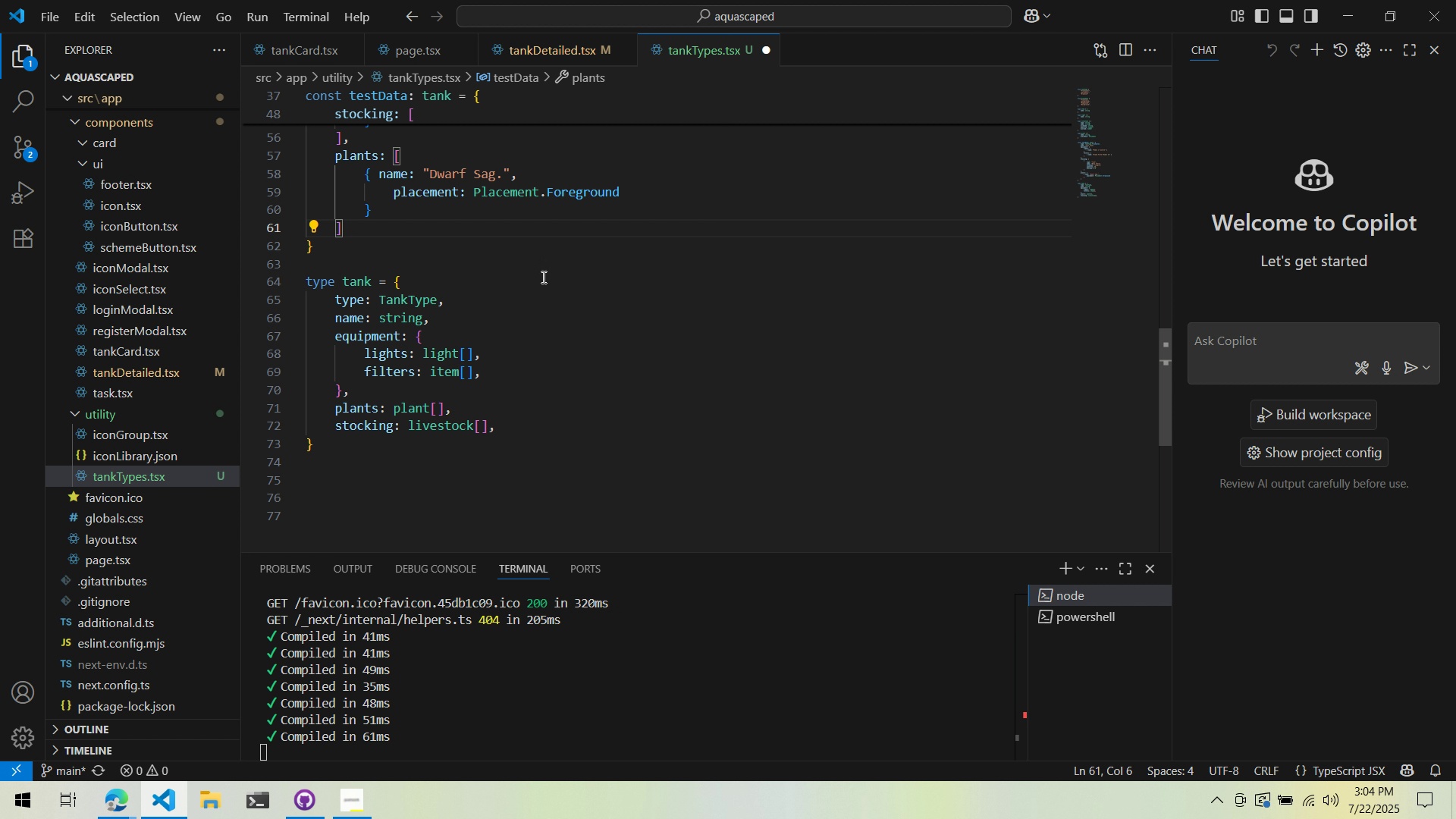 
scroll: coordinate [544, 279], scroll_direction: up, amount: 15.0
 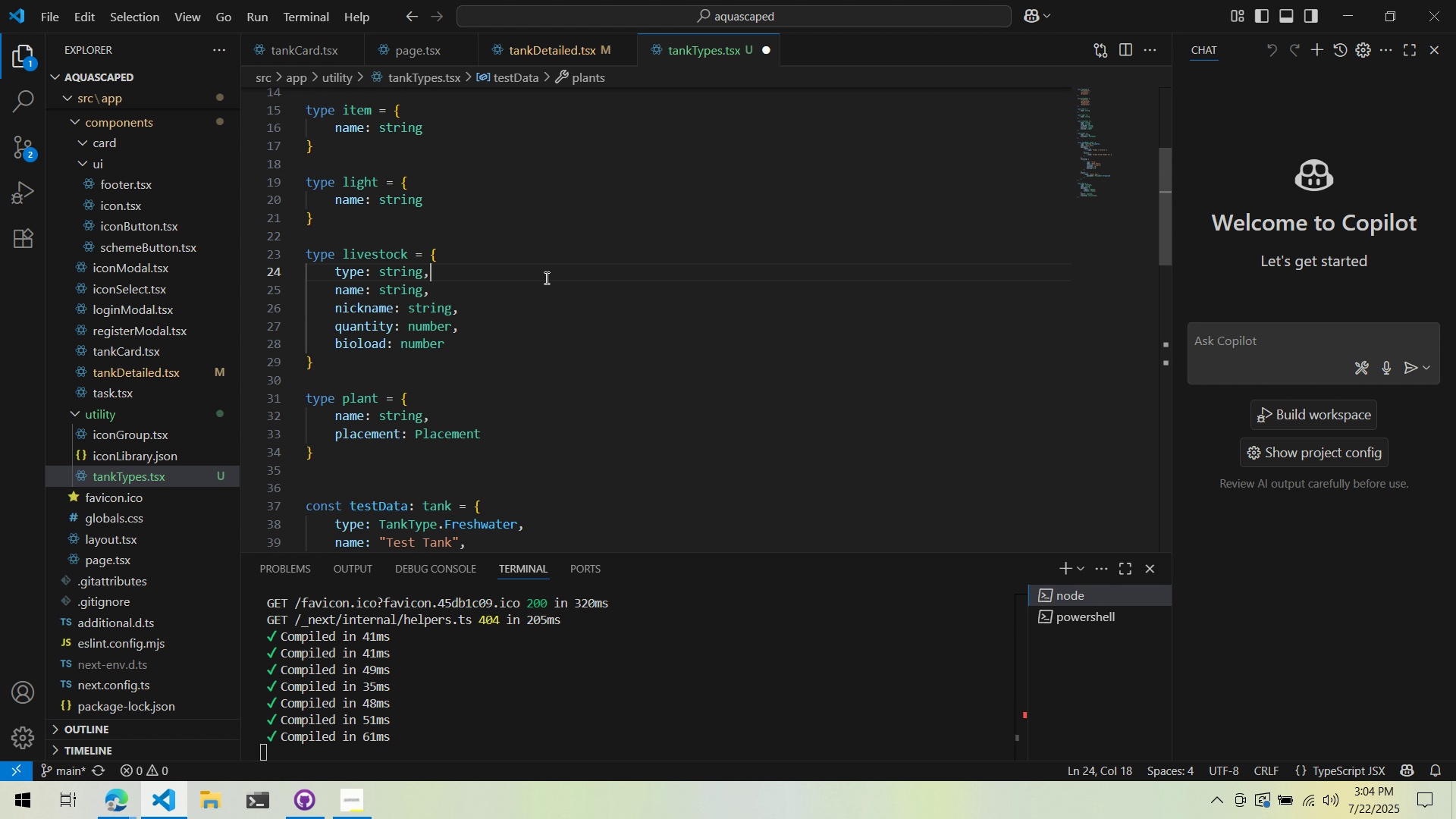 
left_click([545, 278])
 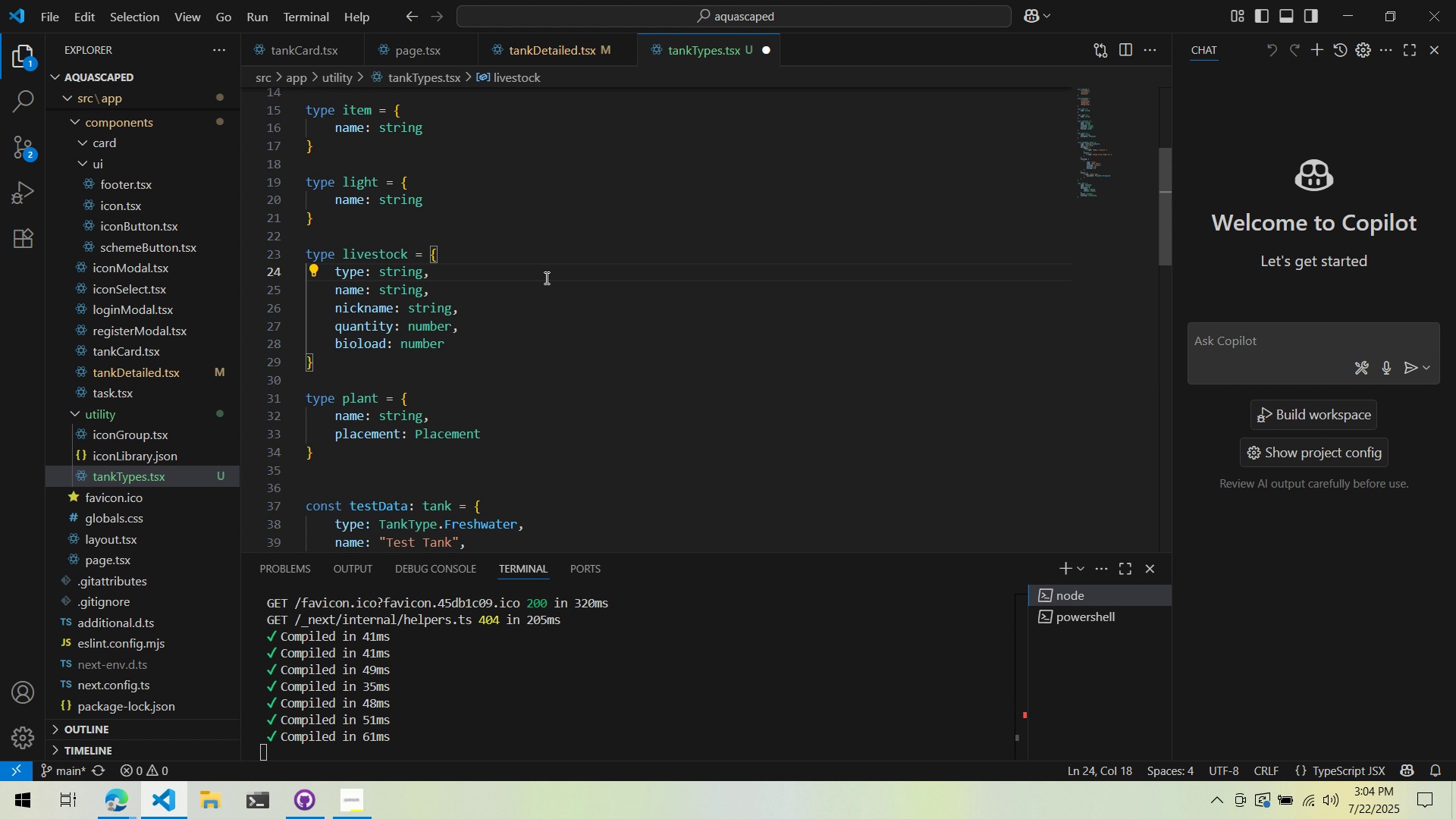 
key(Control+ControlLeft)
 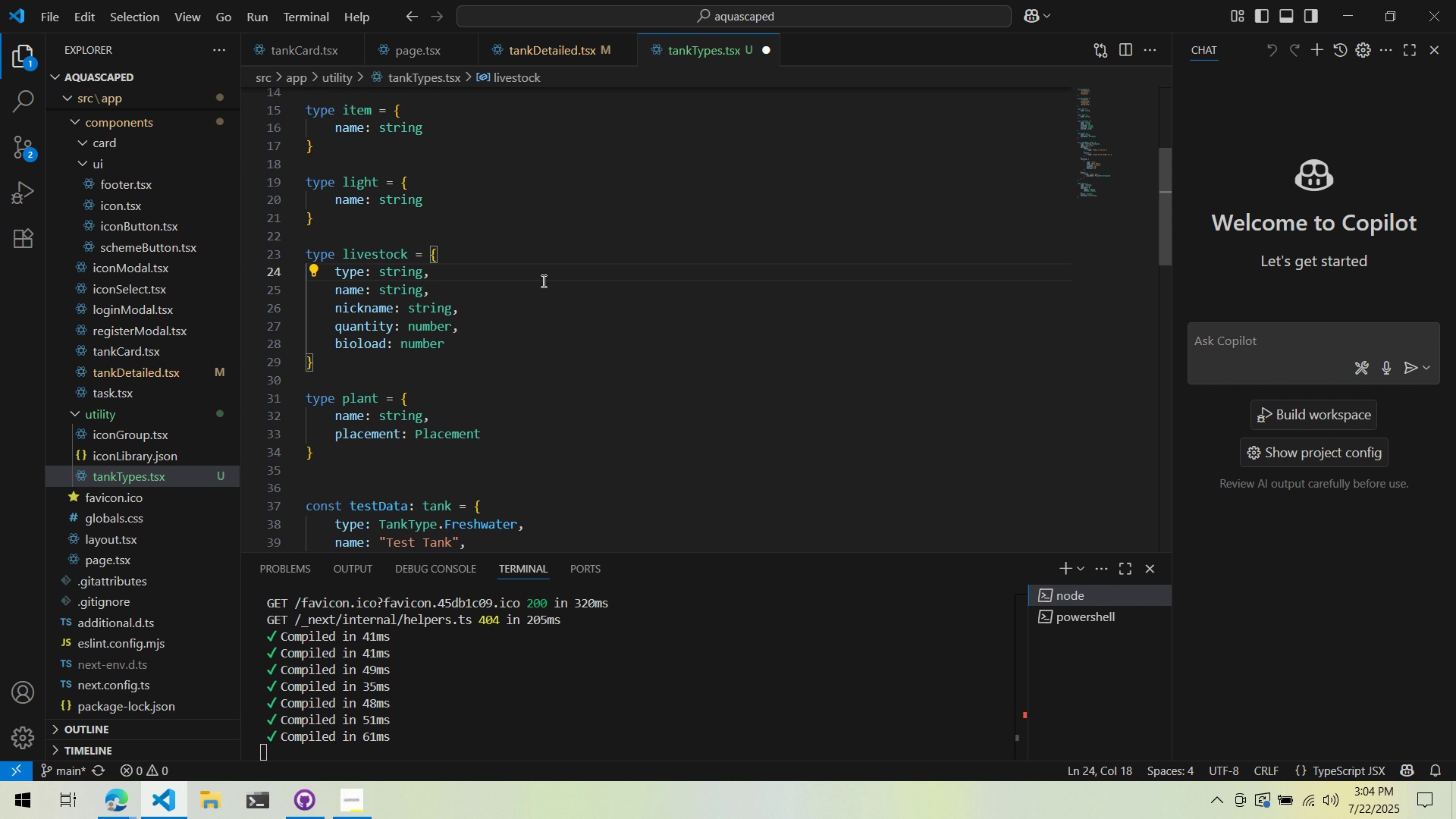 
key(Control+S)
 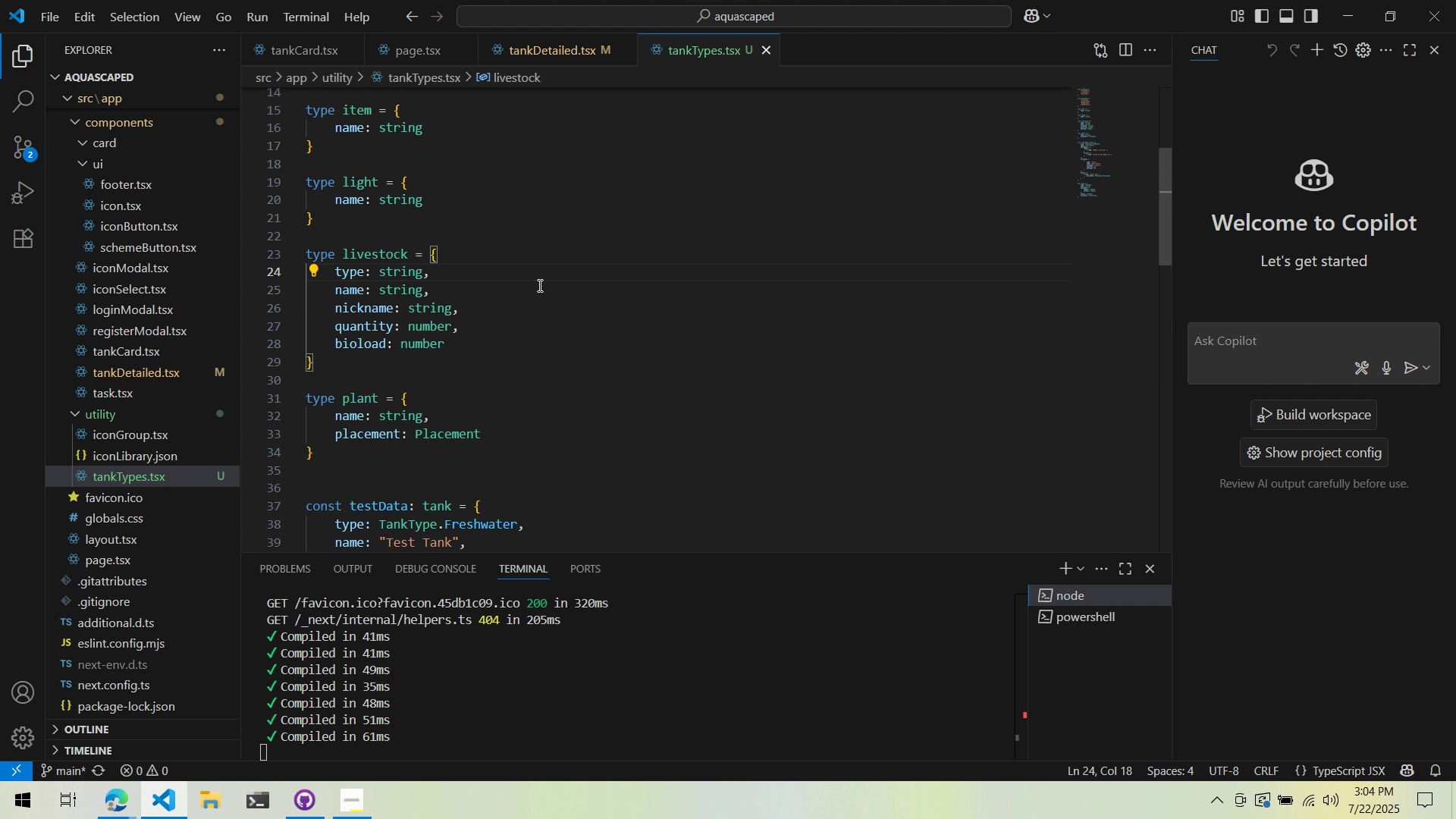 
scroll: coordinate [541, 286], scroll_direction: up, amount: 4.0
 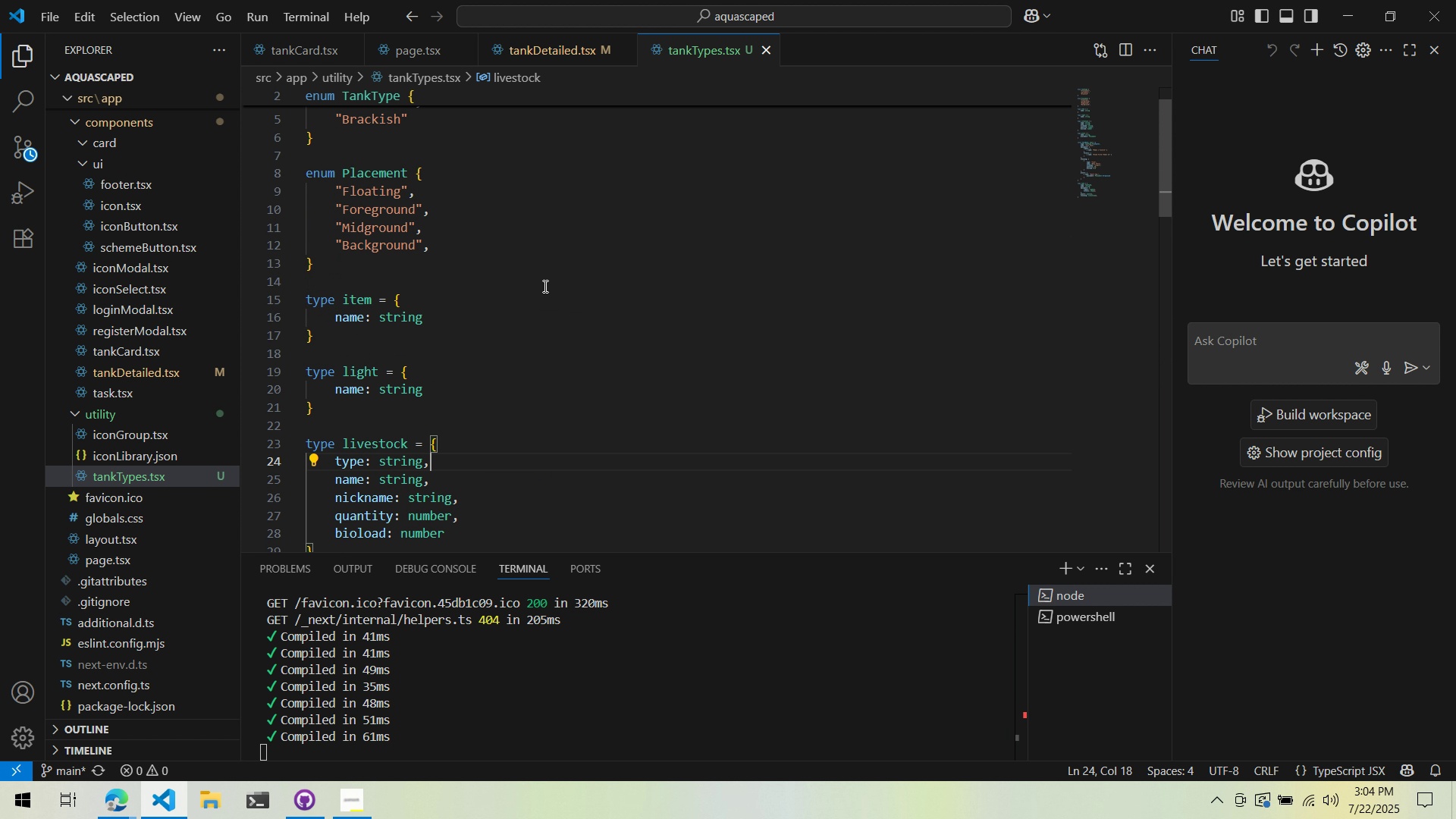 
scroll: coordinate [539, 278], scroll_direction: down, amount: 7.0
 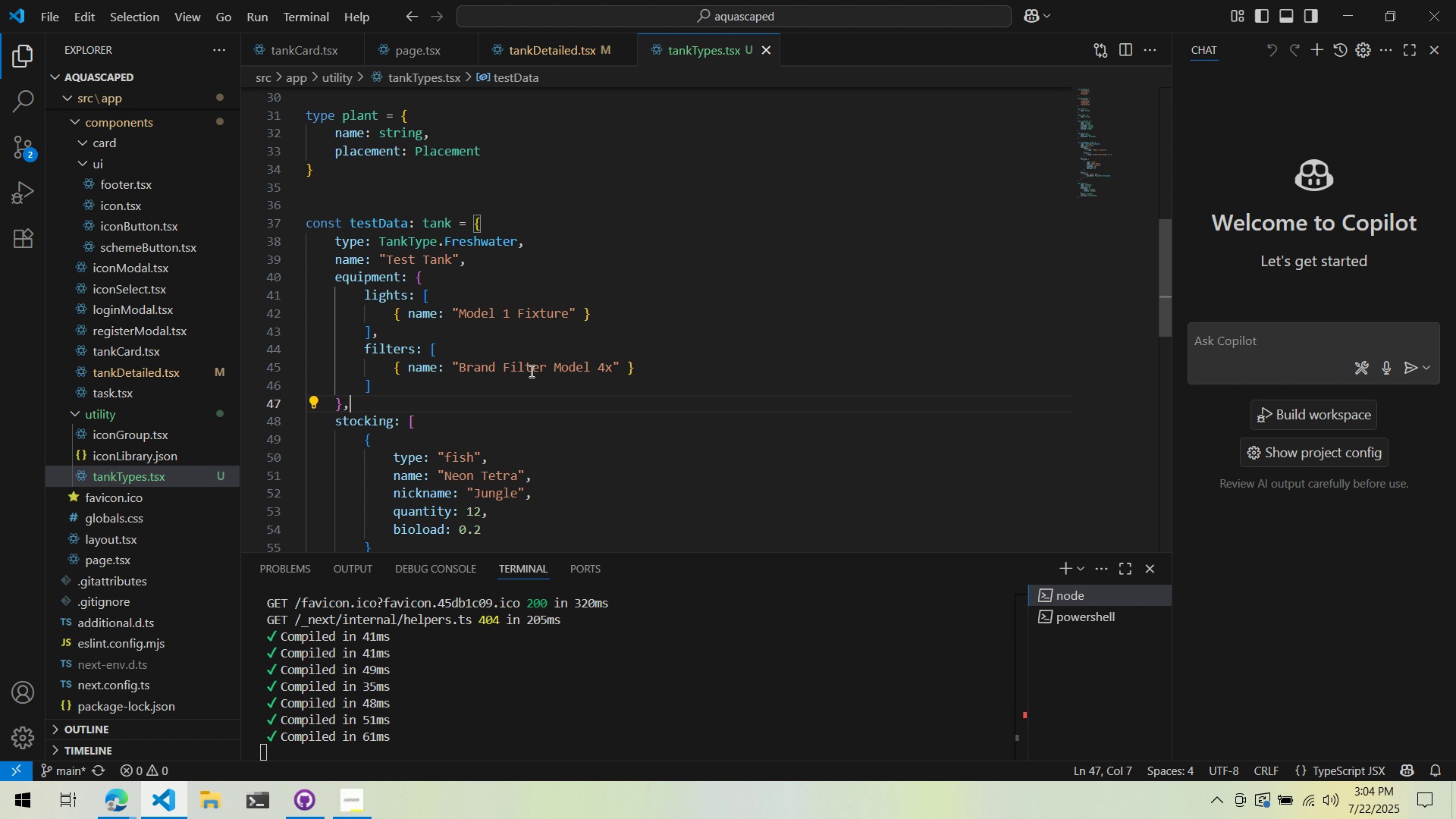 
wait(16.77)
 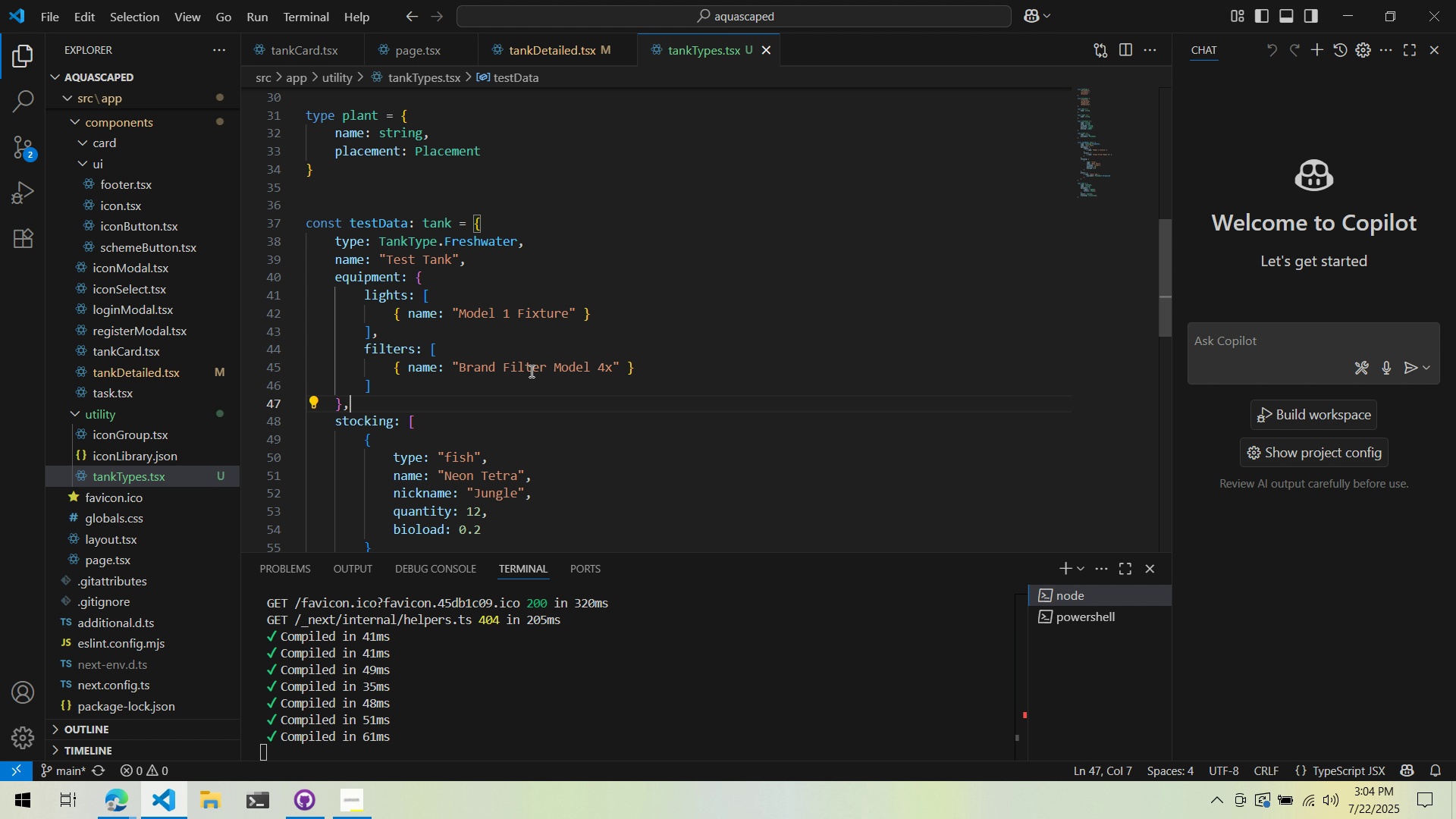 
scroll: coordinate [505, 389], scroll_direction: up, amount: 1.0
 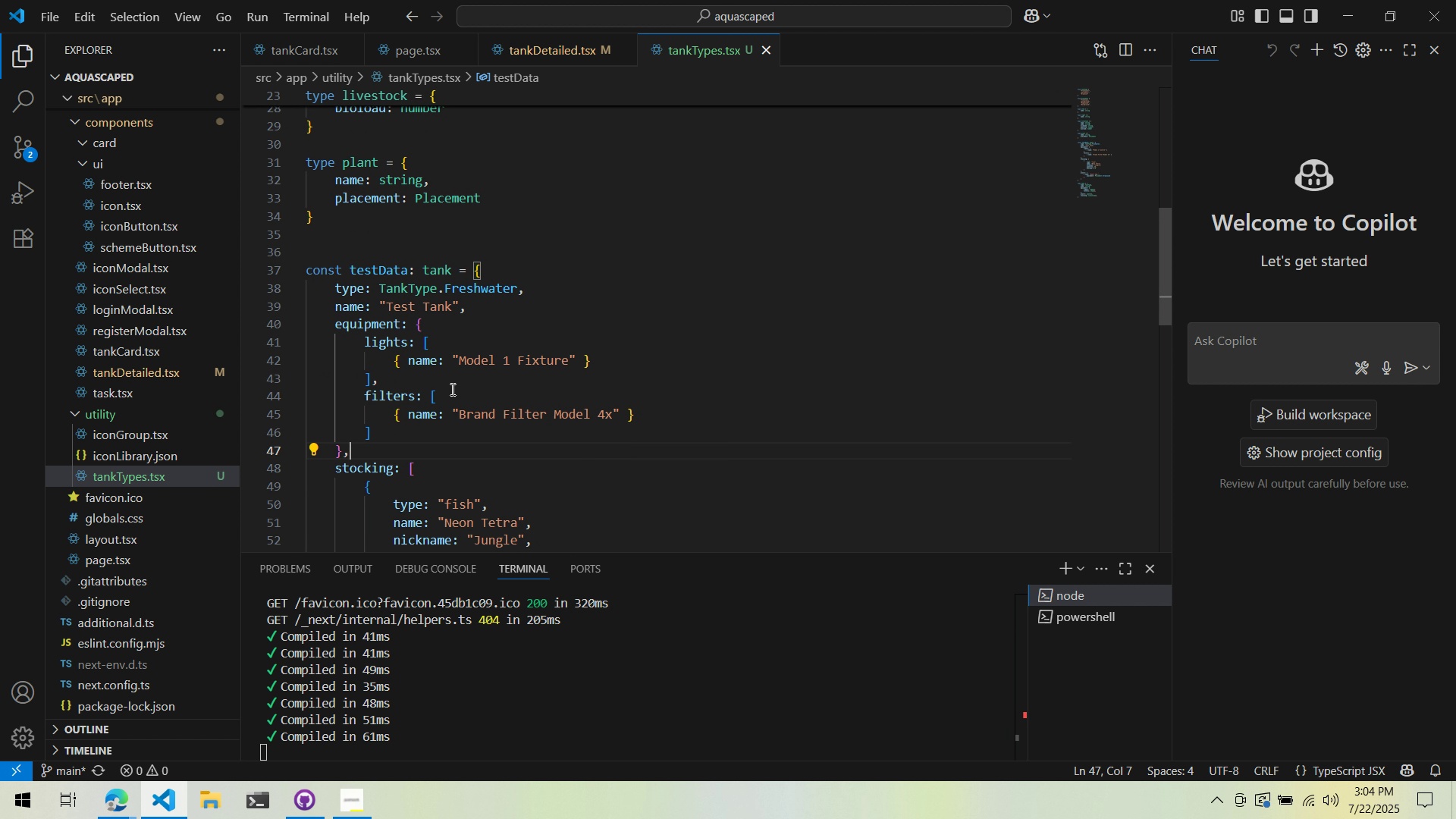 
scroll: coordinate [451, 388], scroll_direction: down, amount: 5.0
 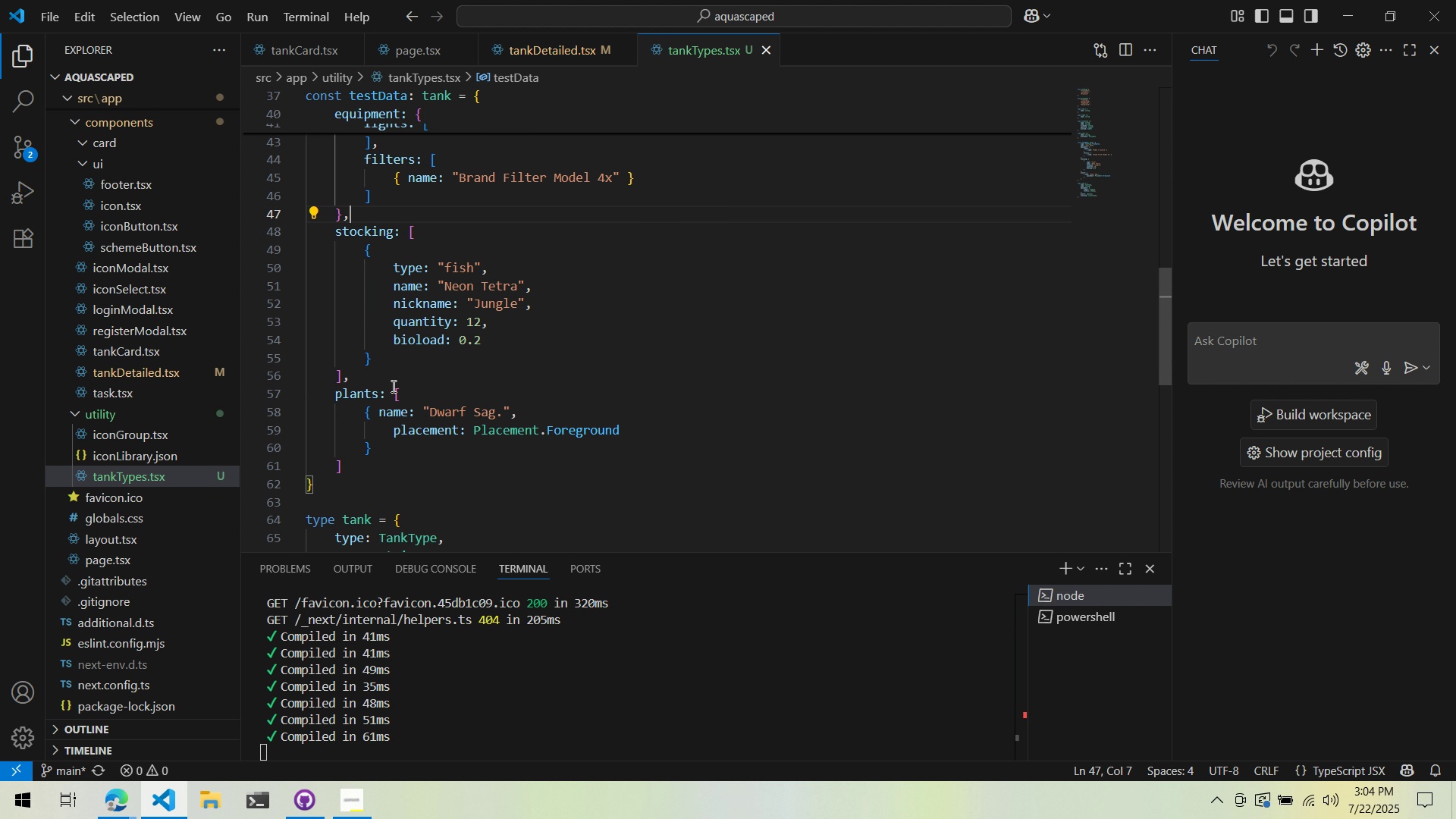 
left_click([395, 379])
 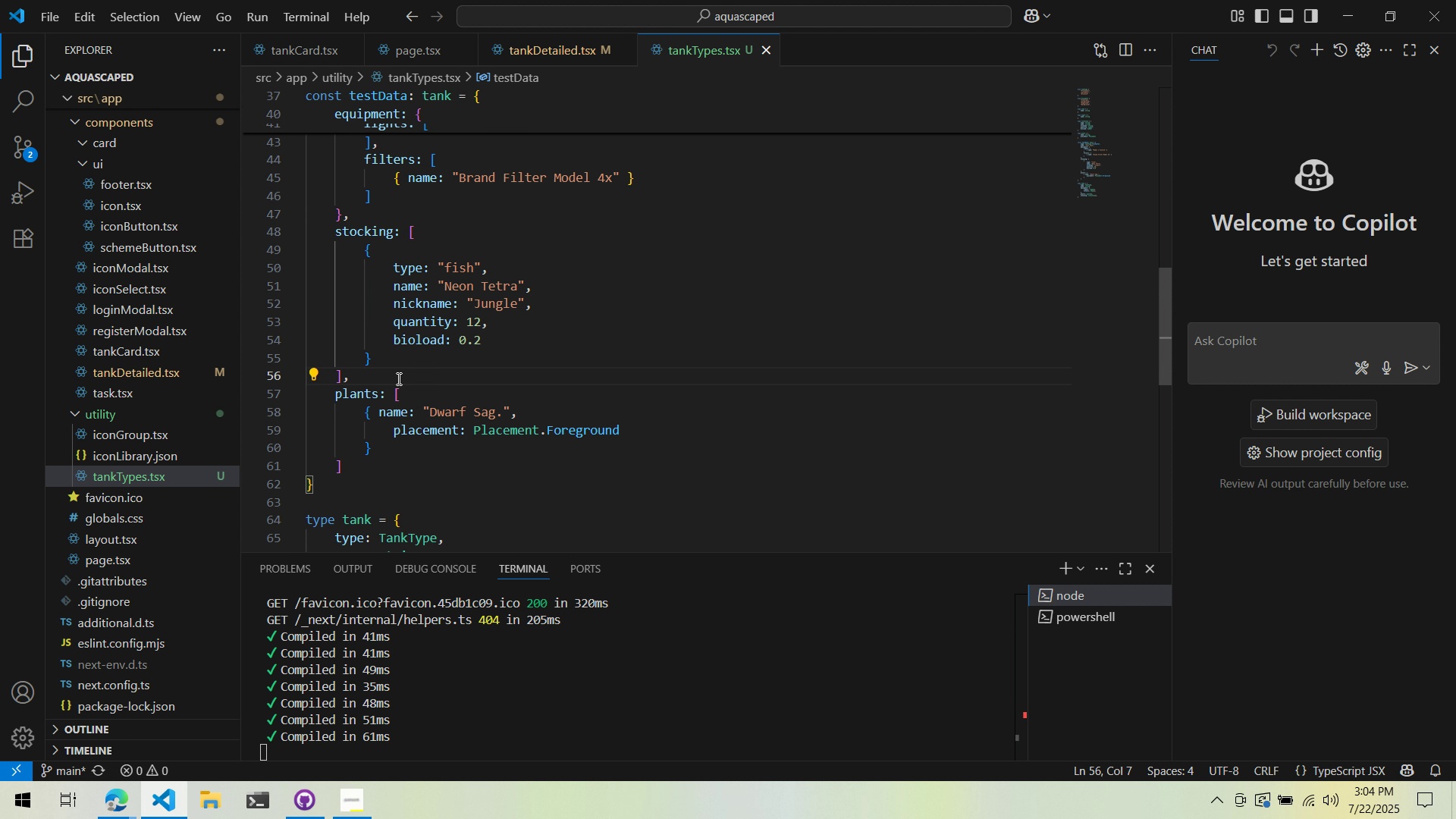 
scroll: coordinate [397, 378], scroll_direction: up, amount: 3.0
 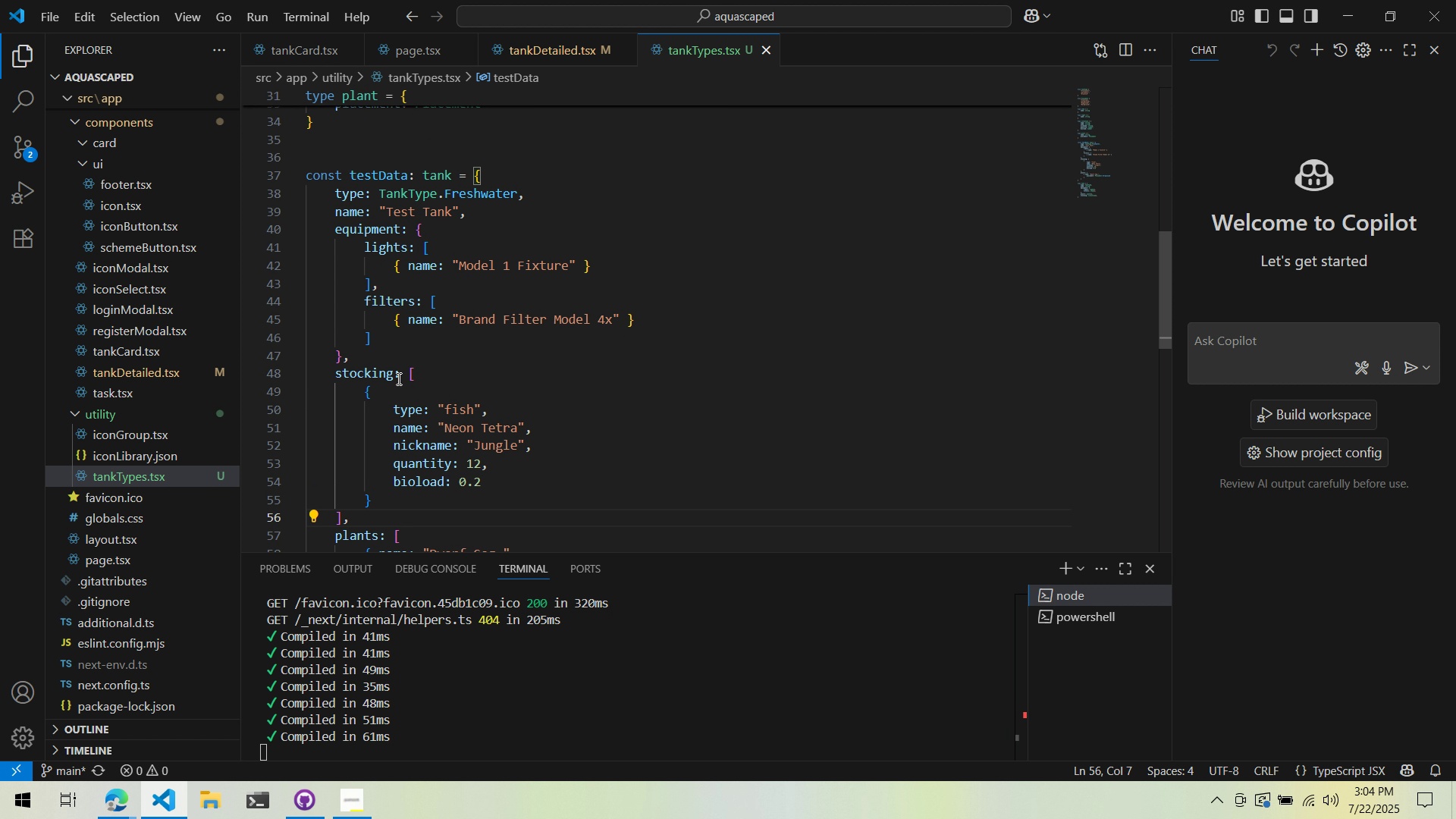 
scroll: coordinate [404, 375], scroll_direction: down, amount: 7.0
 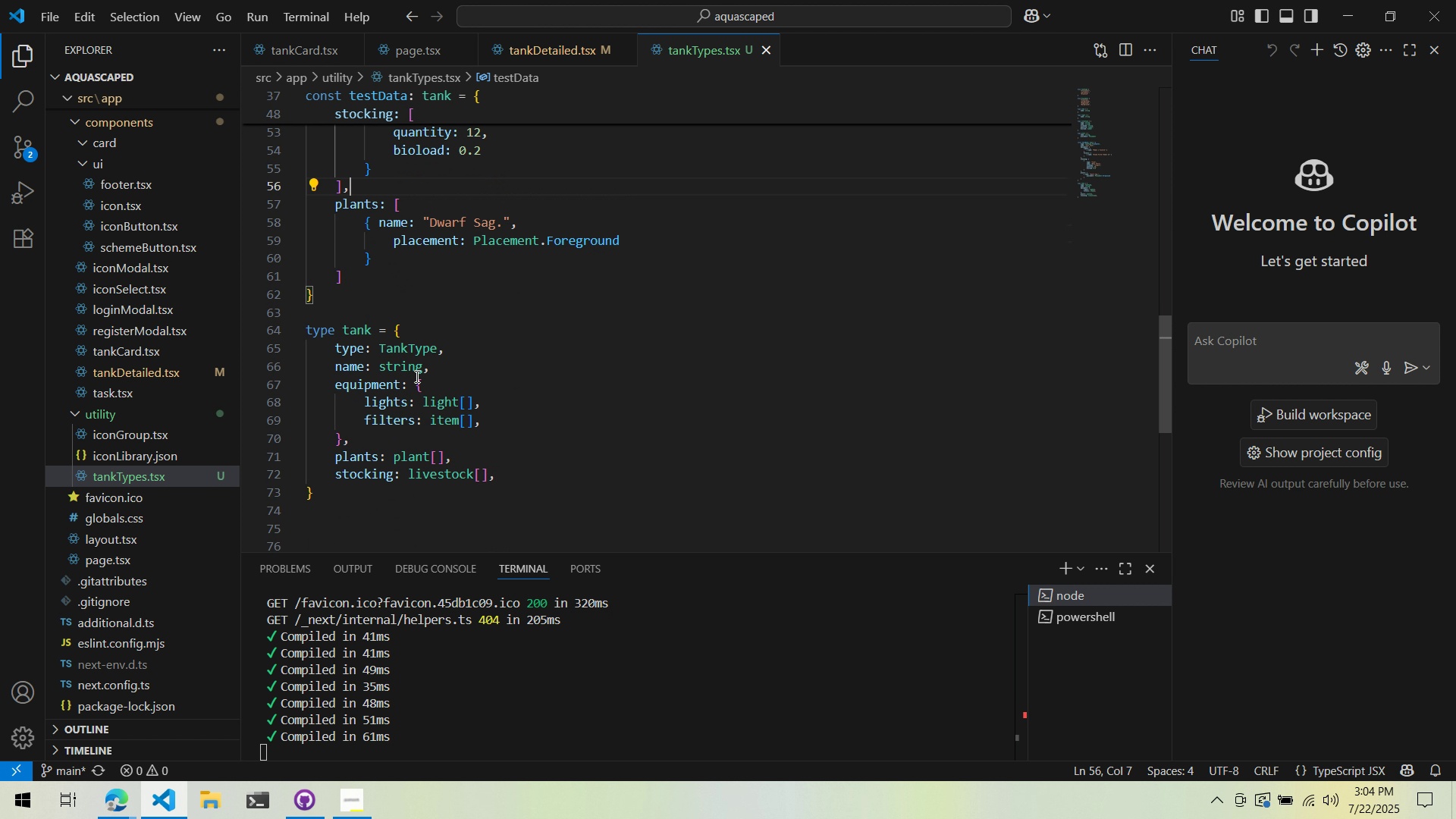 
scroll: coordinate [479, 391], scroll_direction: up, amount: 4.0
 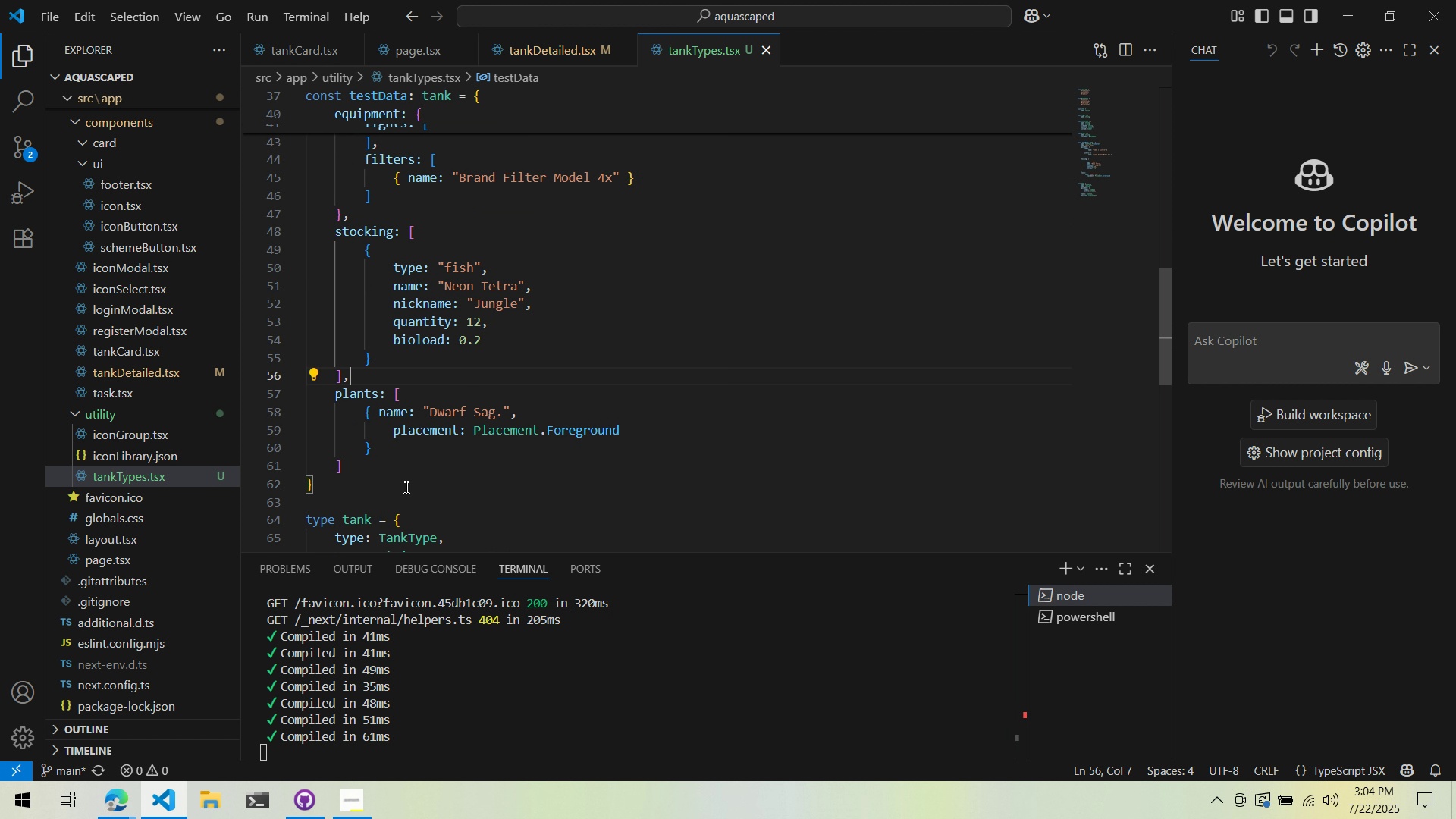 
left_click_drag(start_coordinate=[400, 473], to_coordinate=[272, 394])
 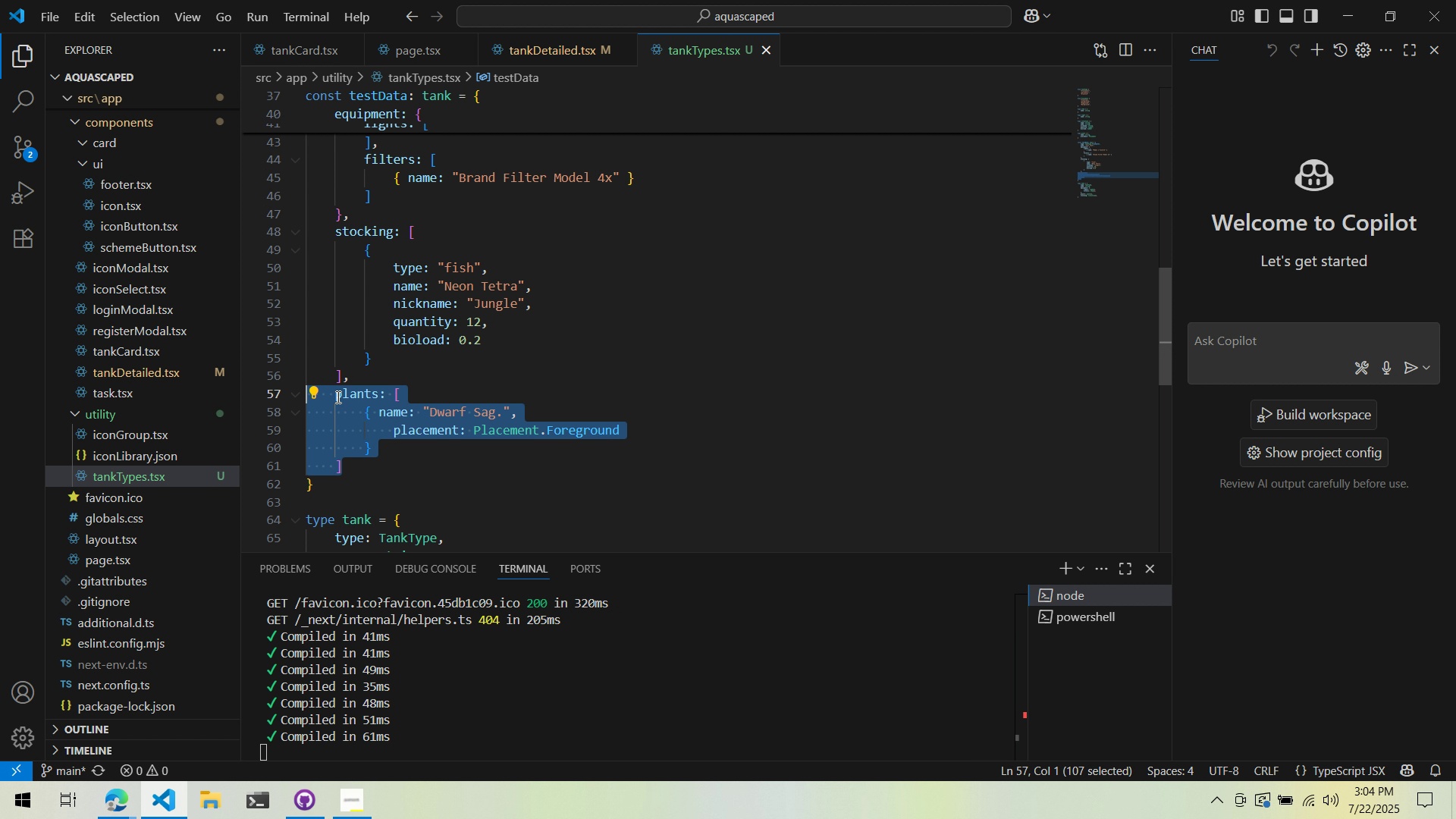 
left_click_drag(start_coordinate=[395, 397], to_coordinate=[392, 218])
 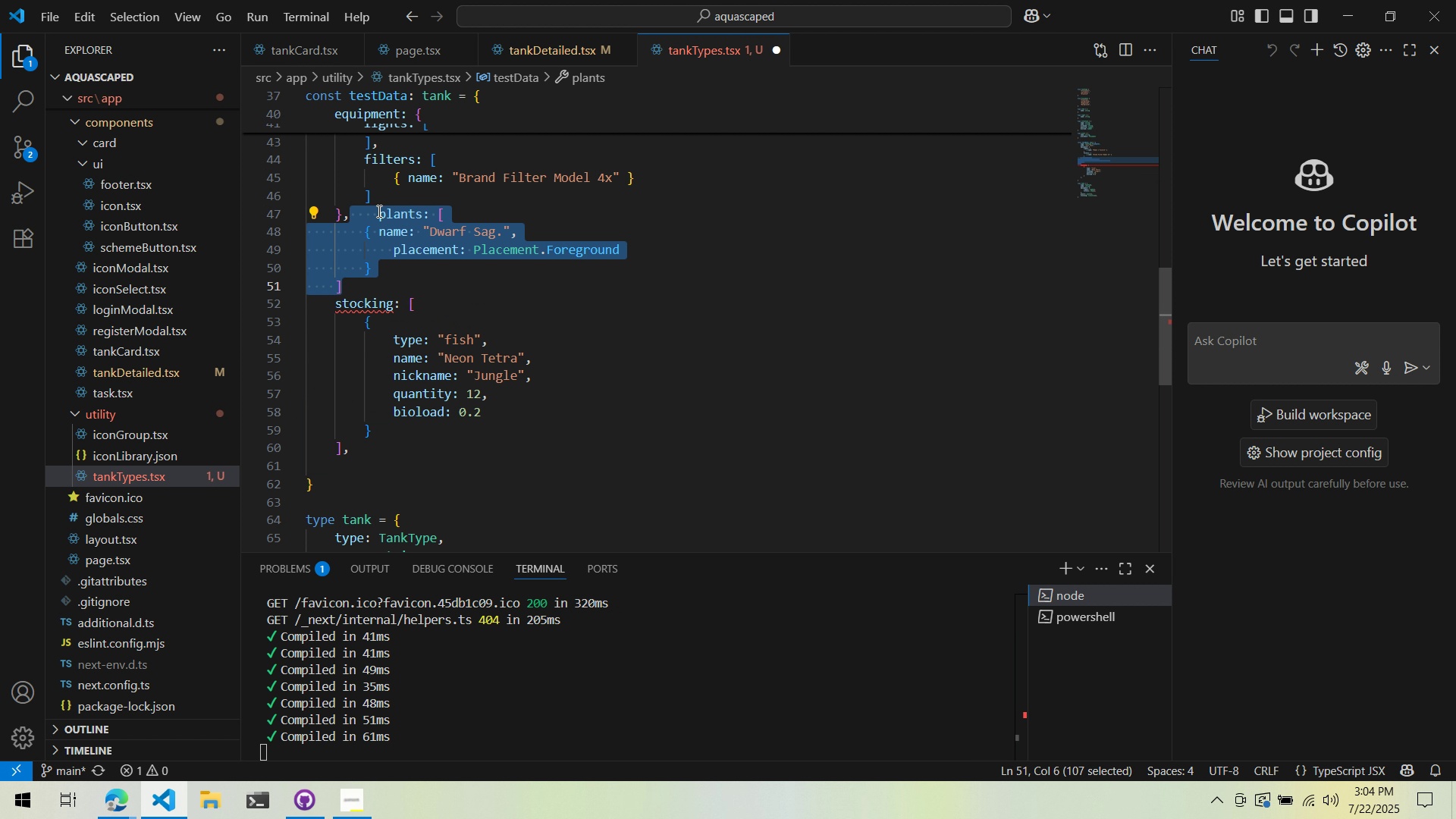 
left_click([378, 211])
 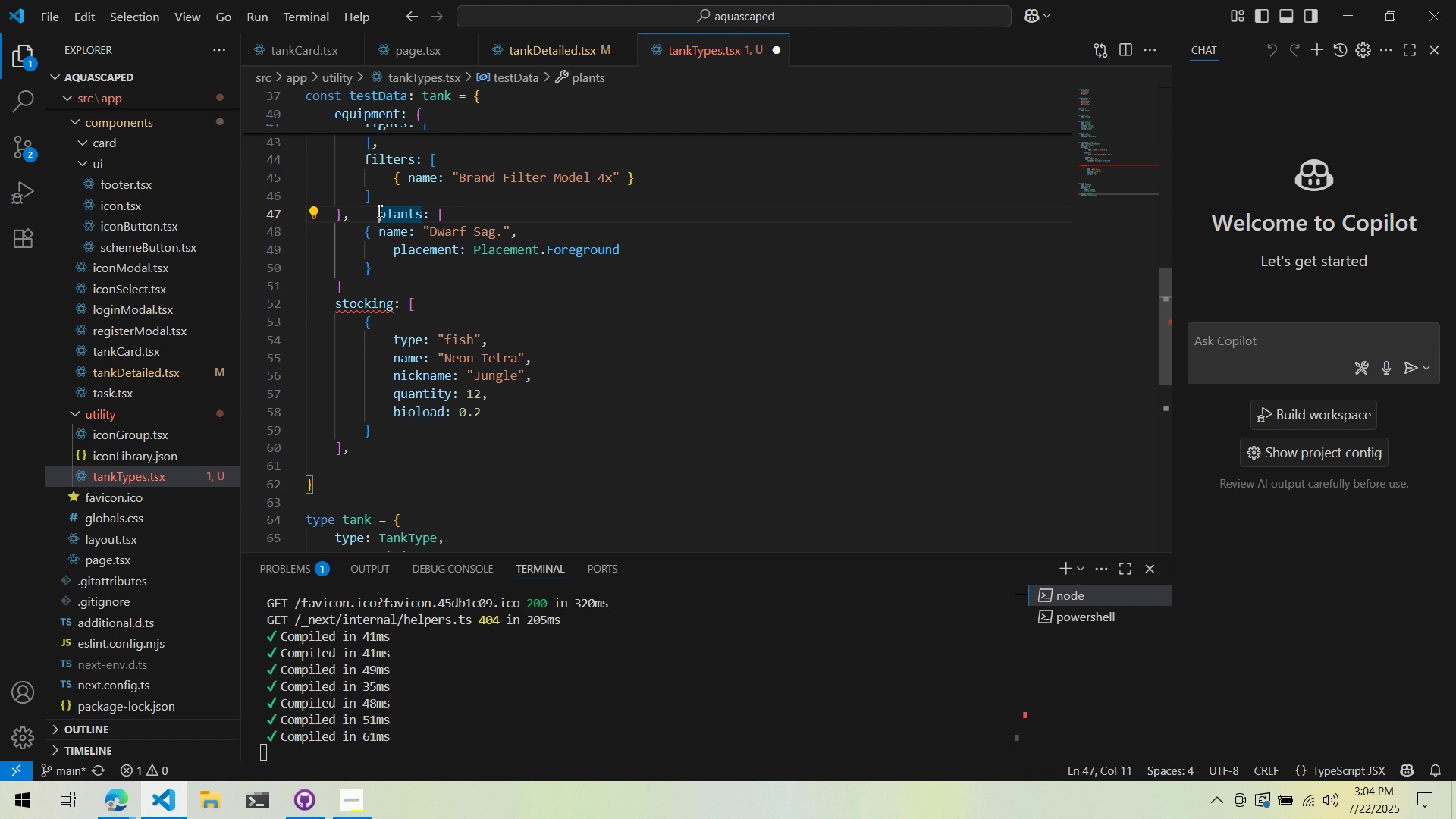 
key(Shift+ShiftRight)
 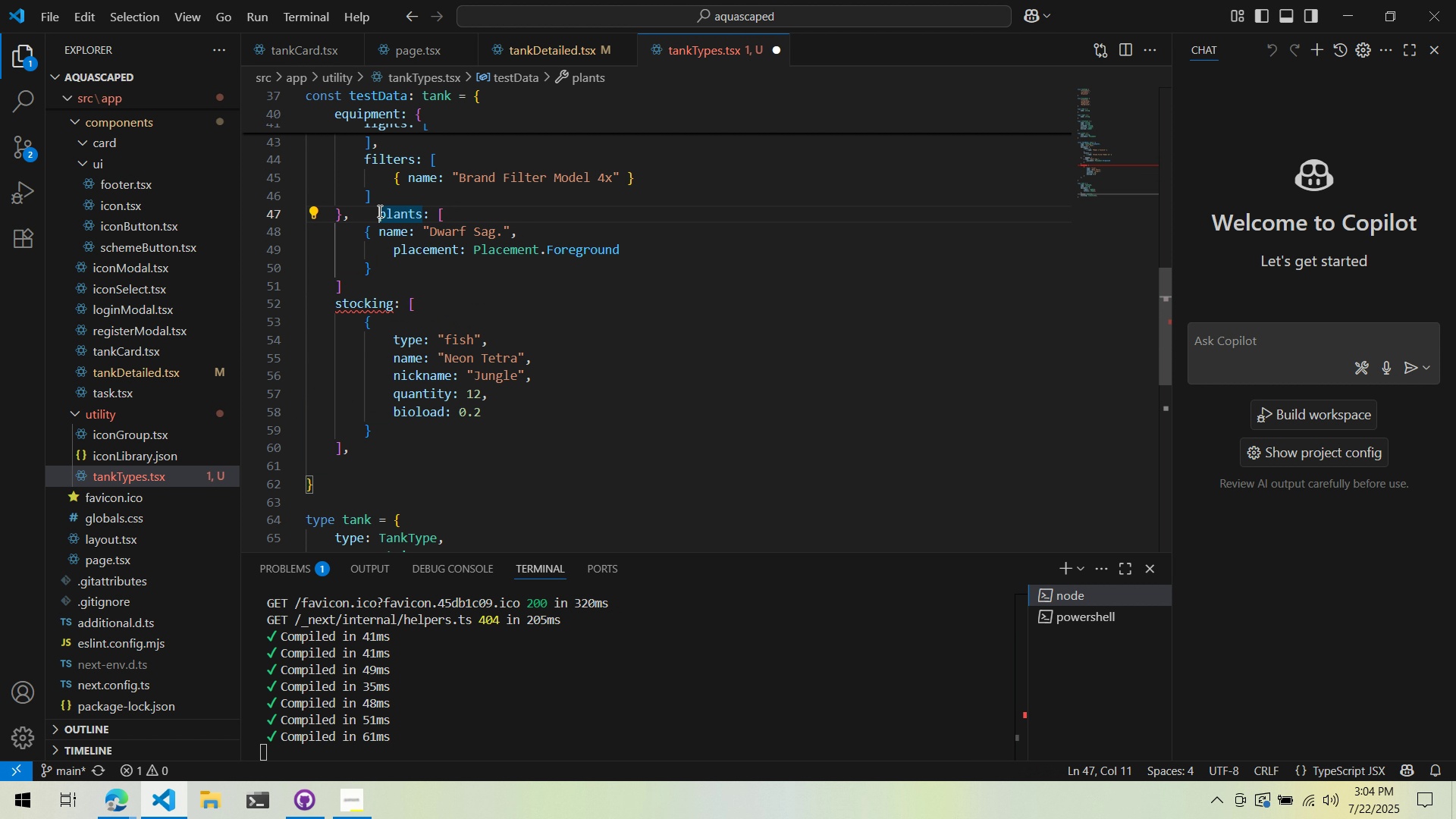 
key(Enter)
 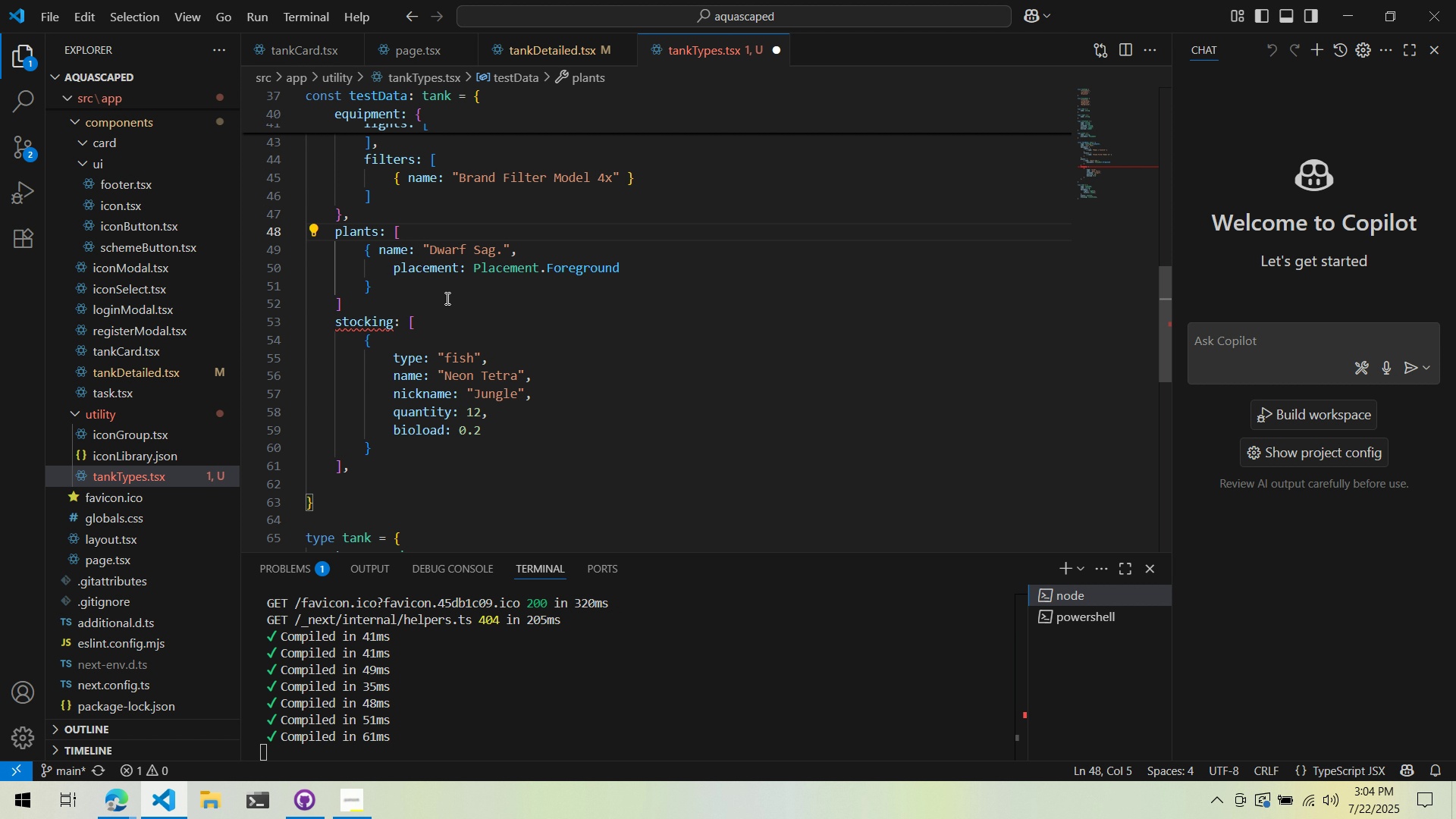 
left_click([448, 309])
 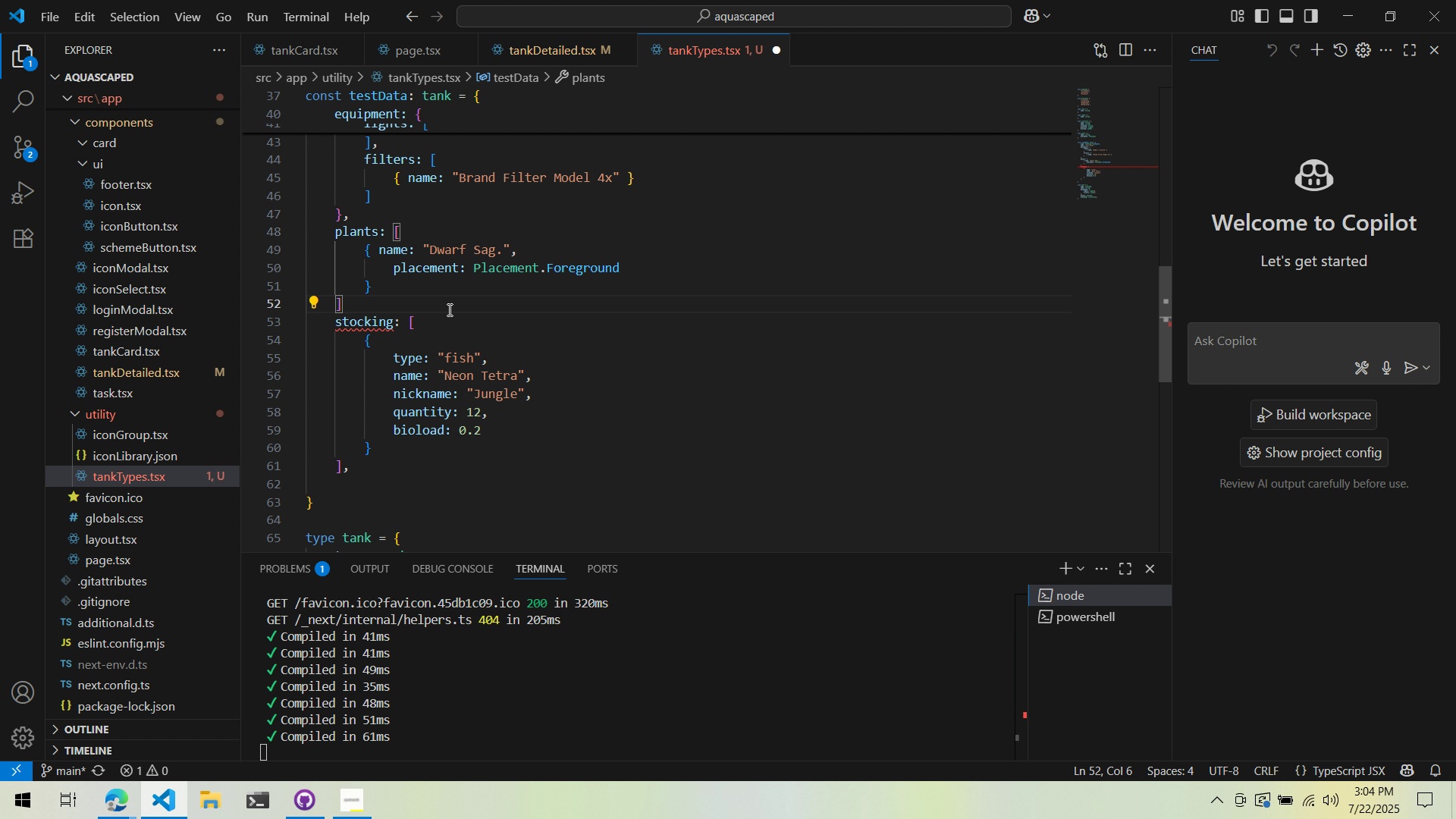 
key(Comma)
 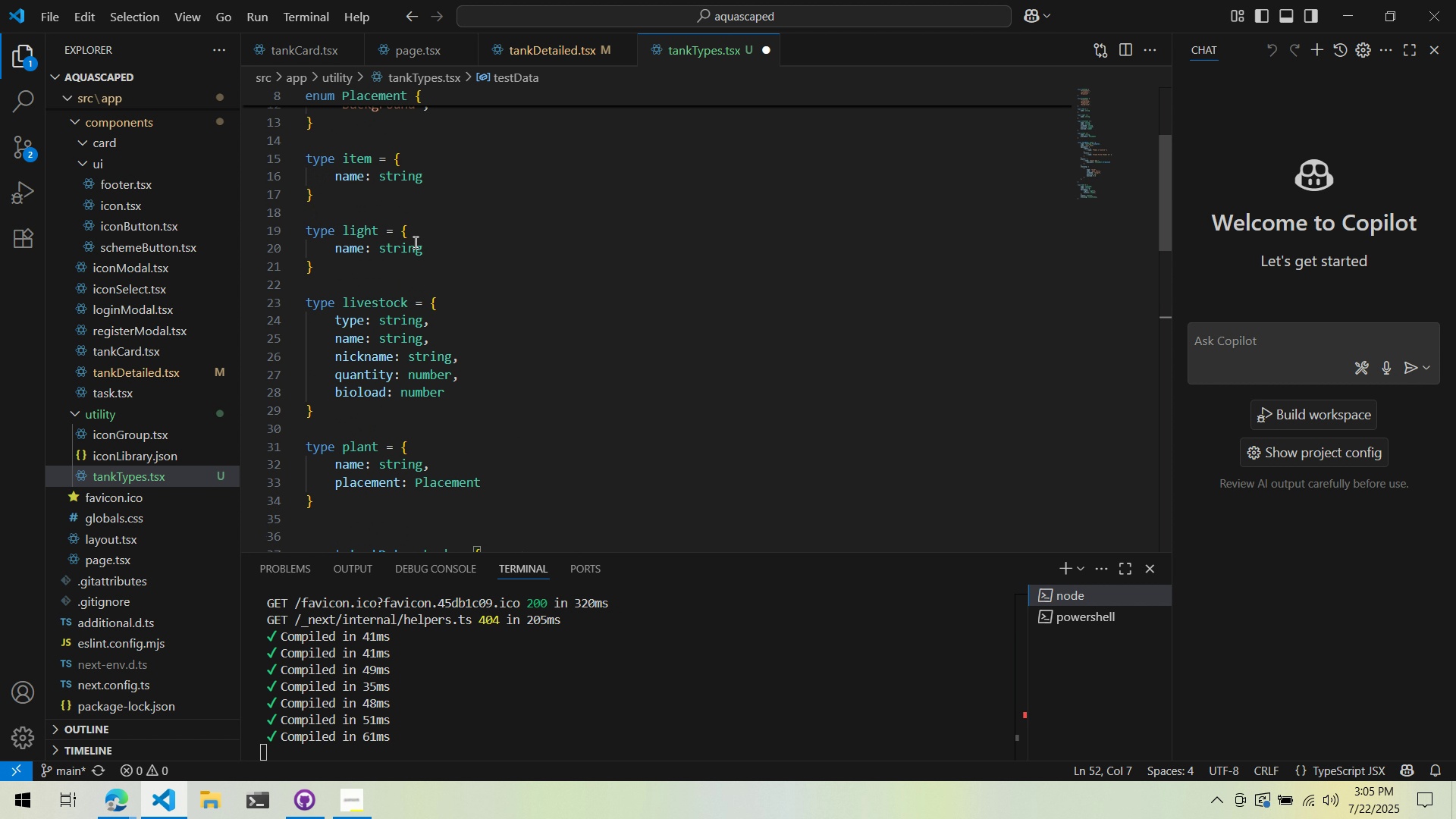 
wait(58.51)
 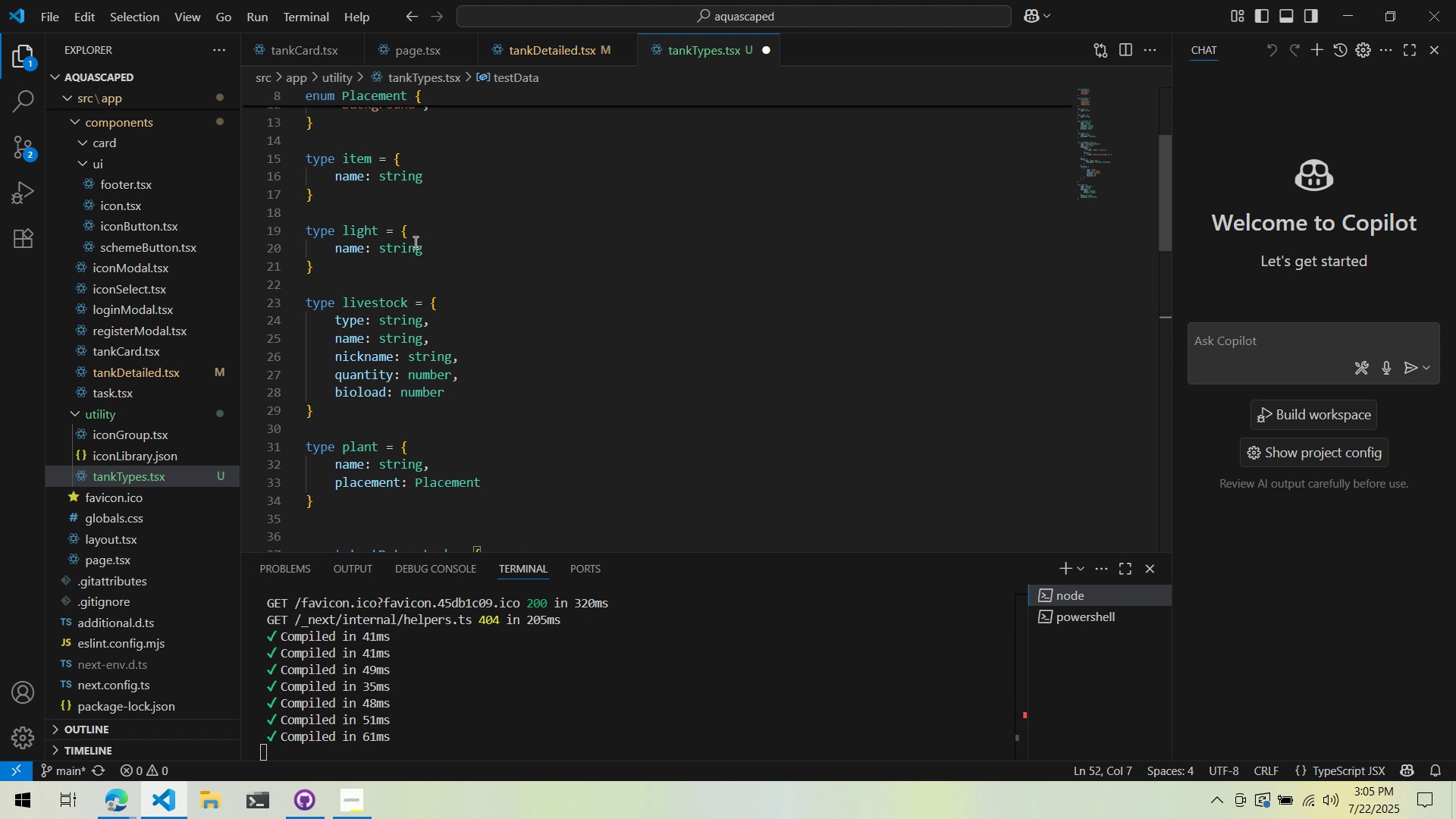 
scroll: coordinate [431, 269], scroll_direction: none, amount: 0.0
 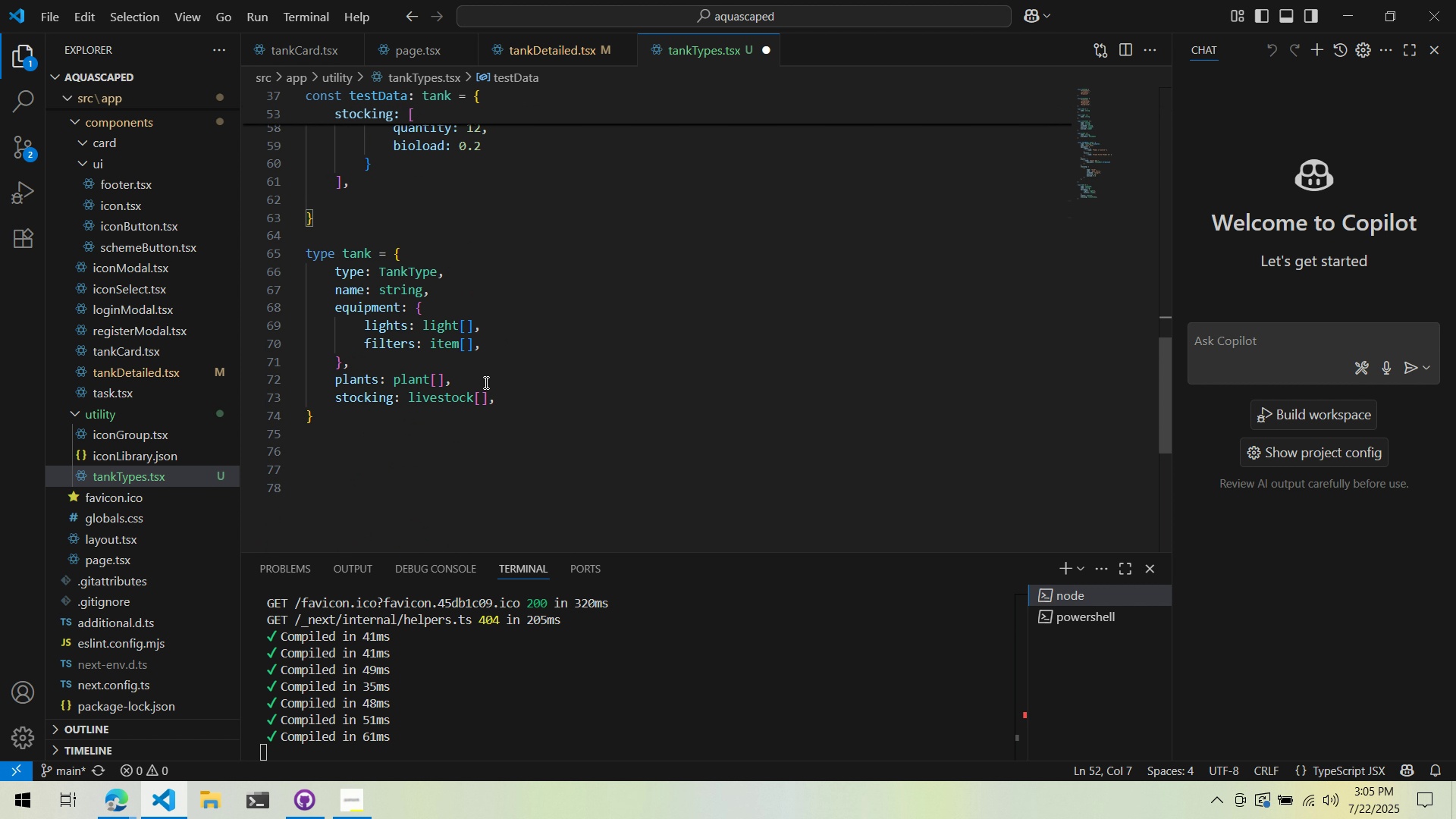 
left_click([485, 383])
 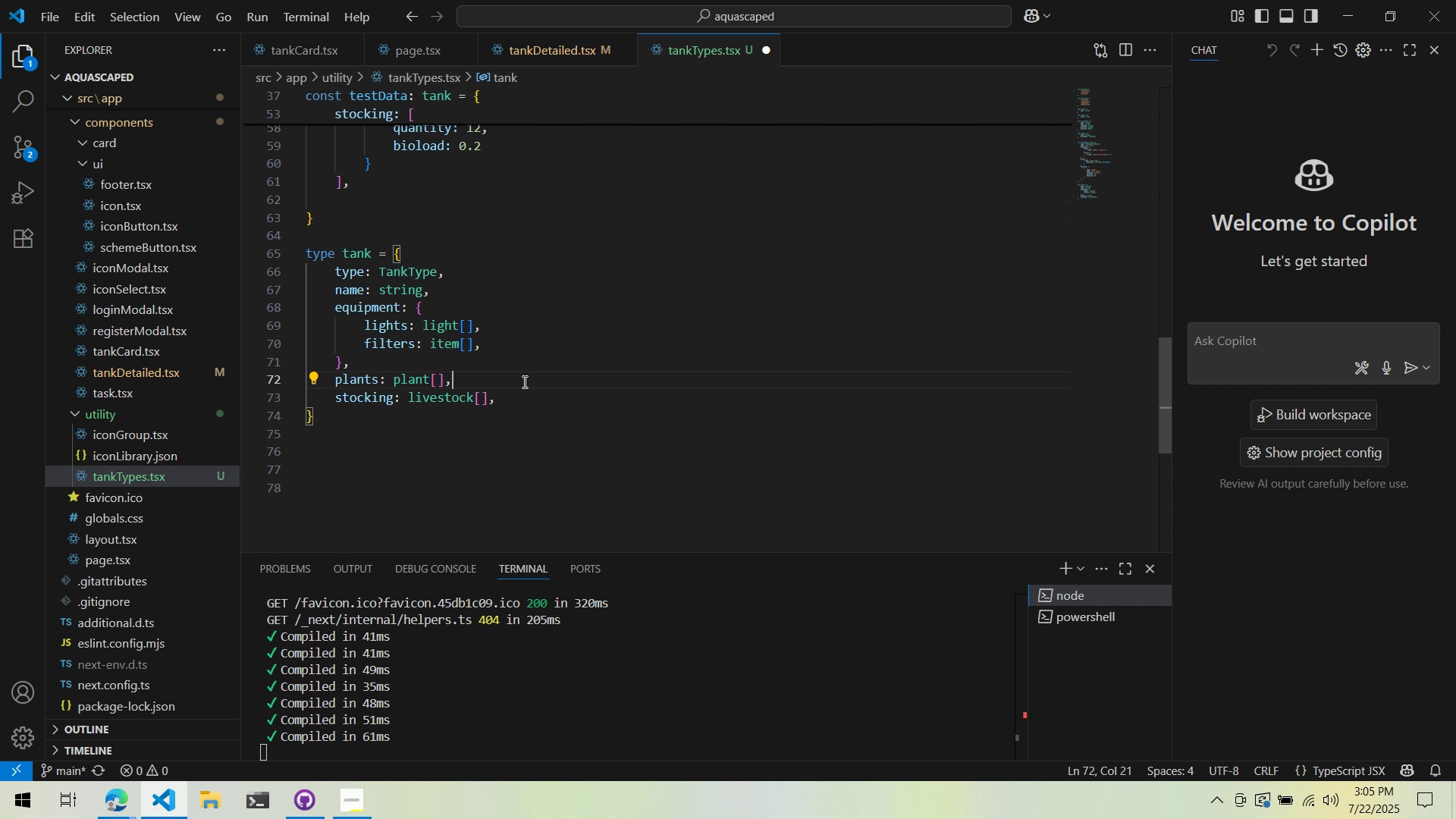 
left_click([490, 362])
 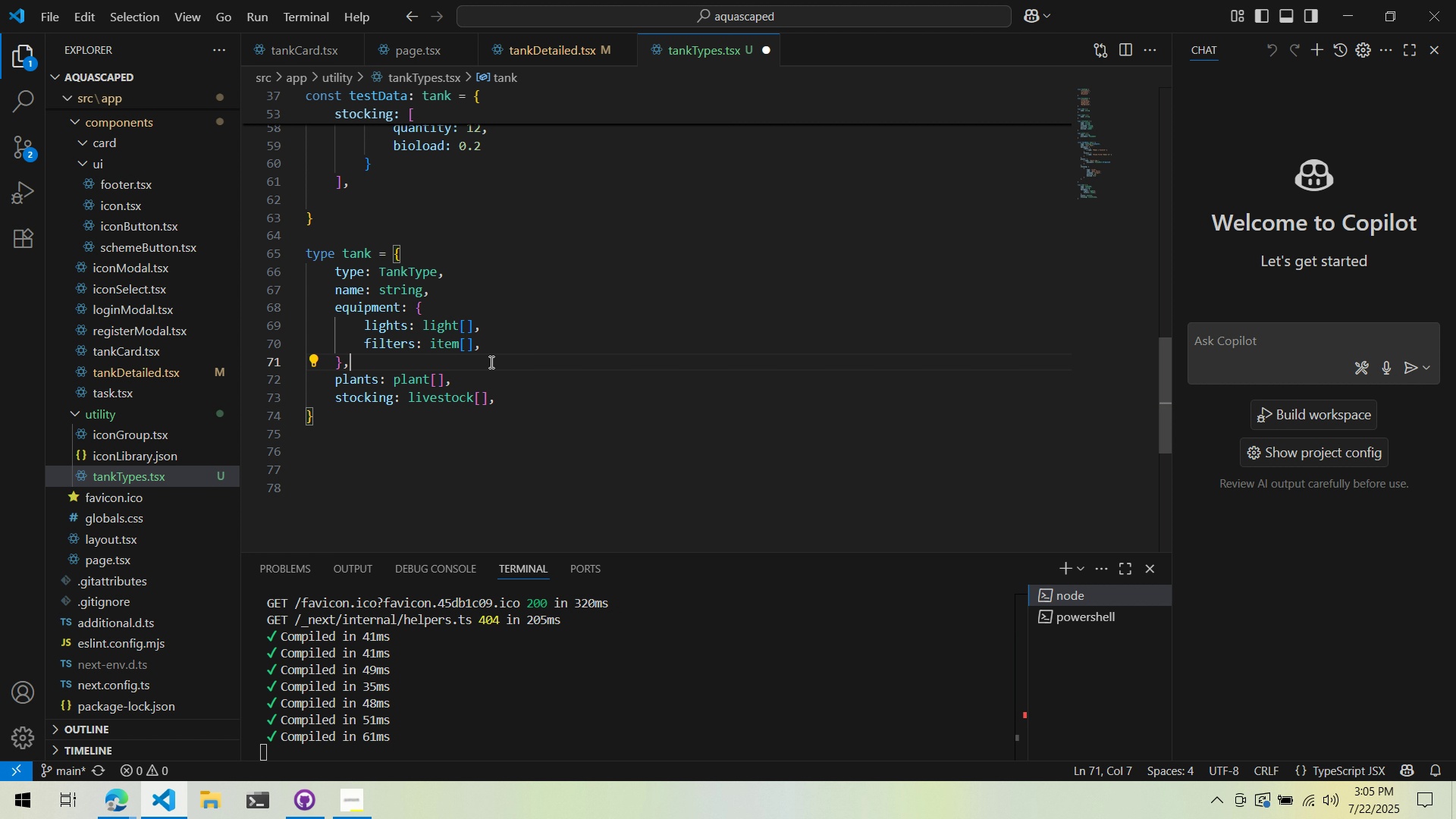 
key(Enter)
 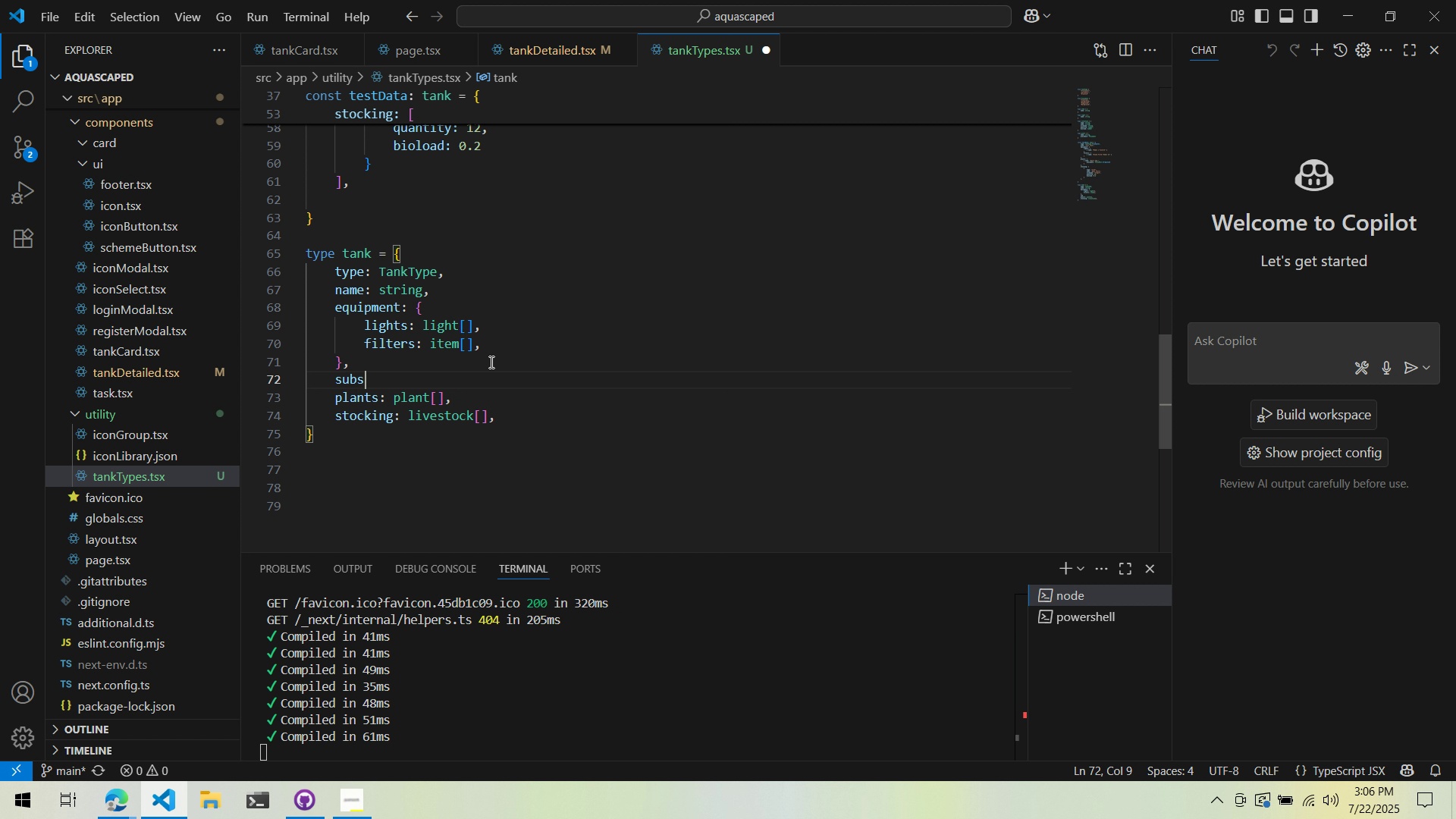 
wait(14.87)
 